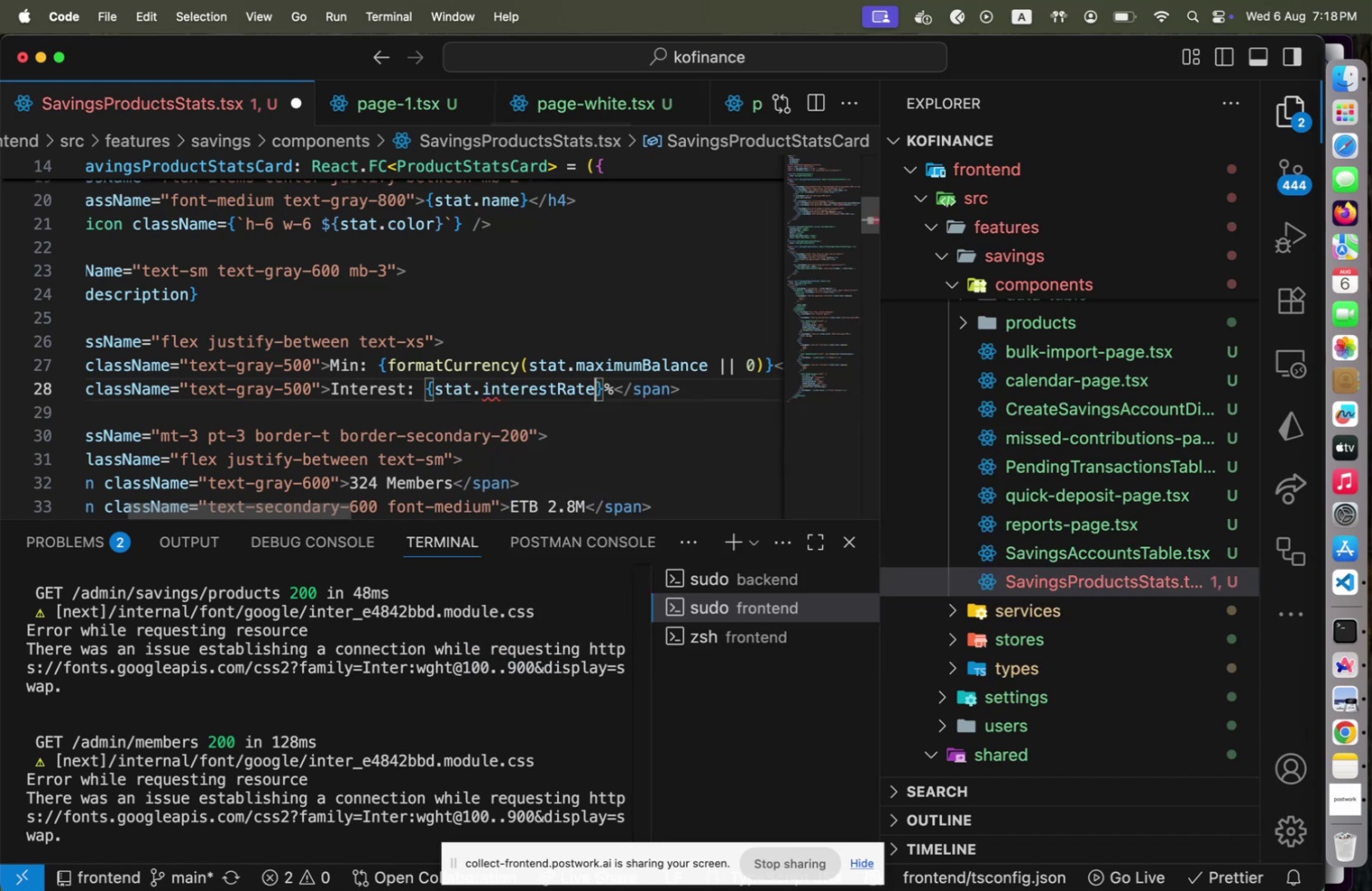 
hold_key(key=ArrowDown, duration=0.68)
 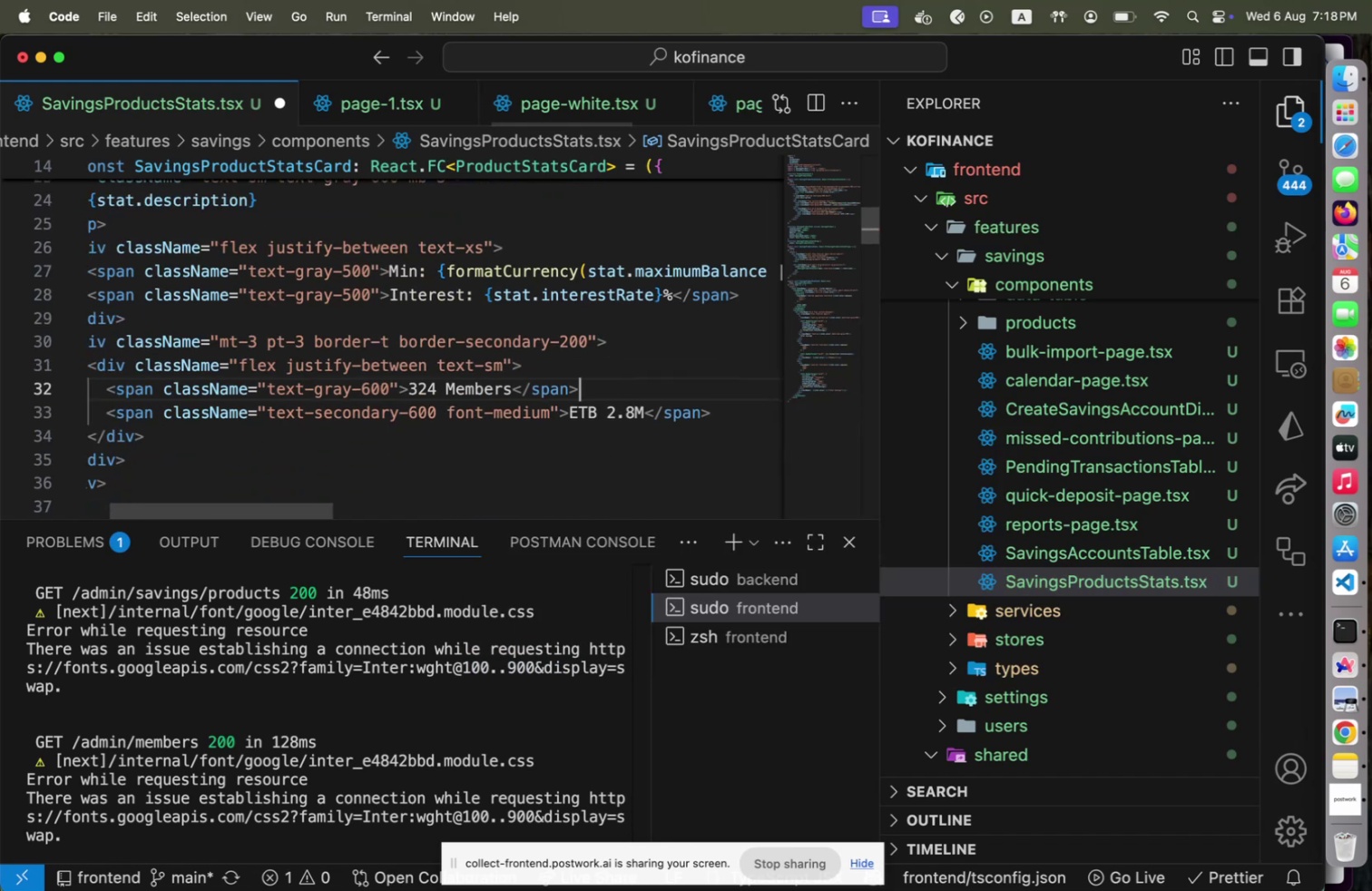 
hold_key(key=ArrowLeft, duration=1.01)
 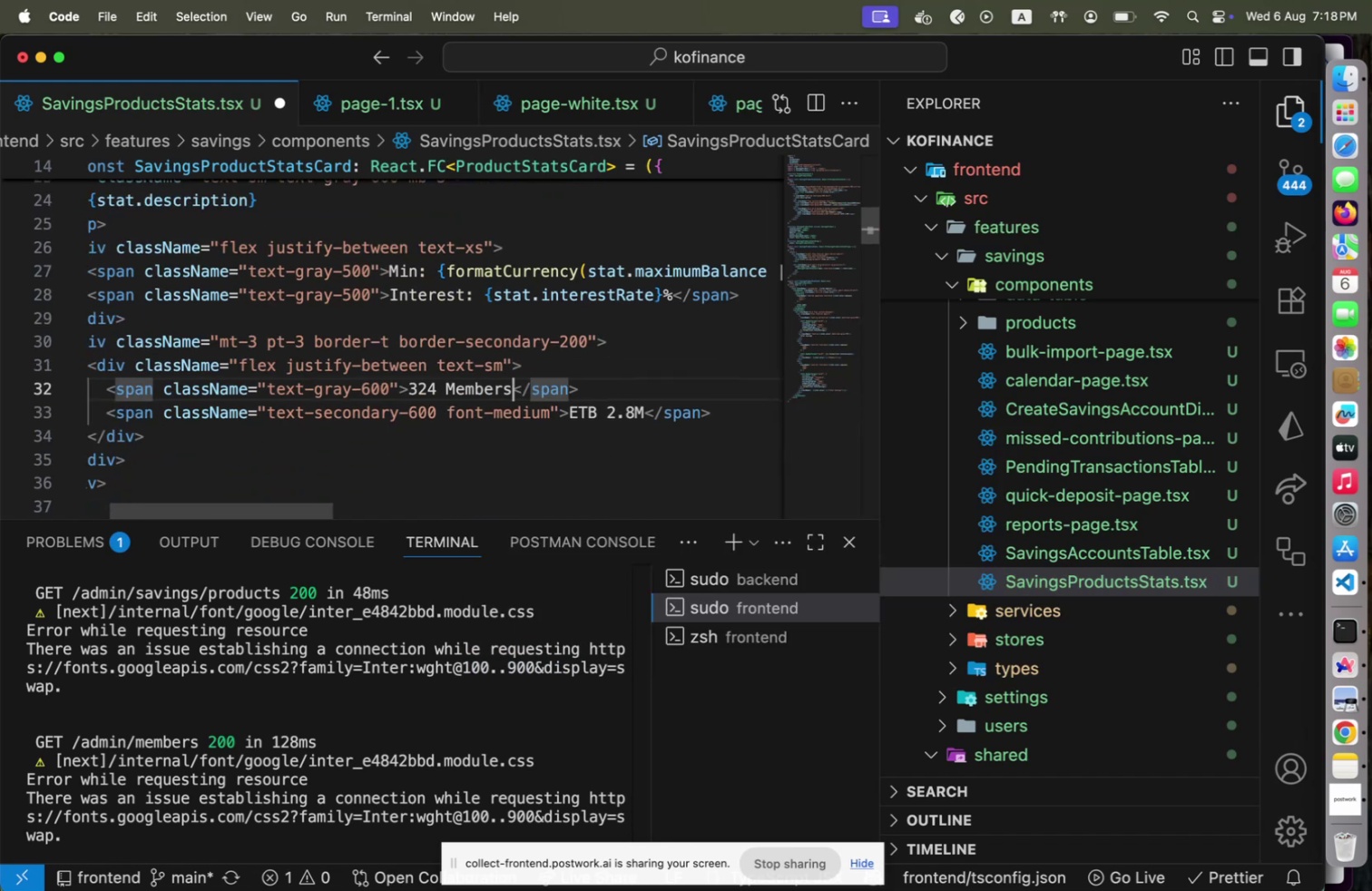 
key(Shift+ArrowLeft)
 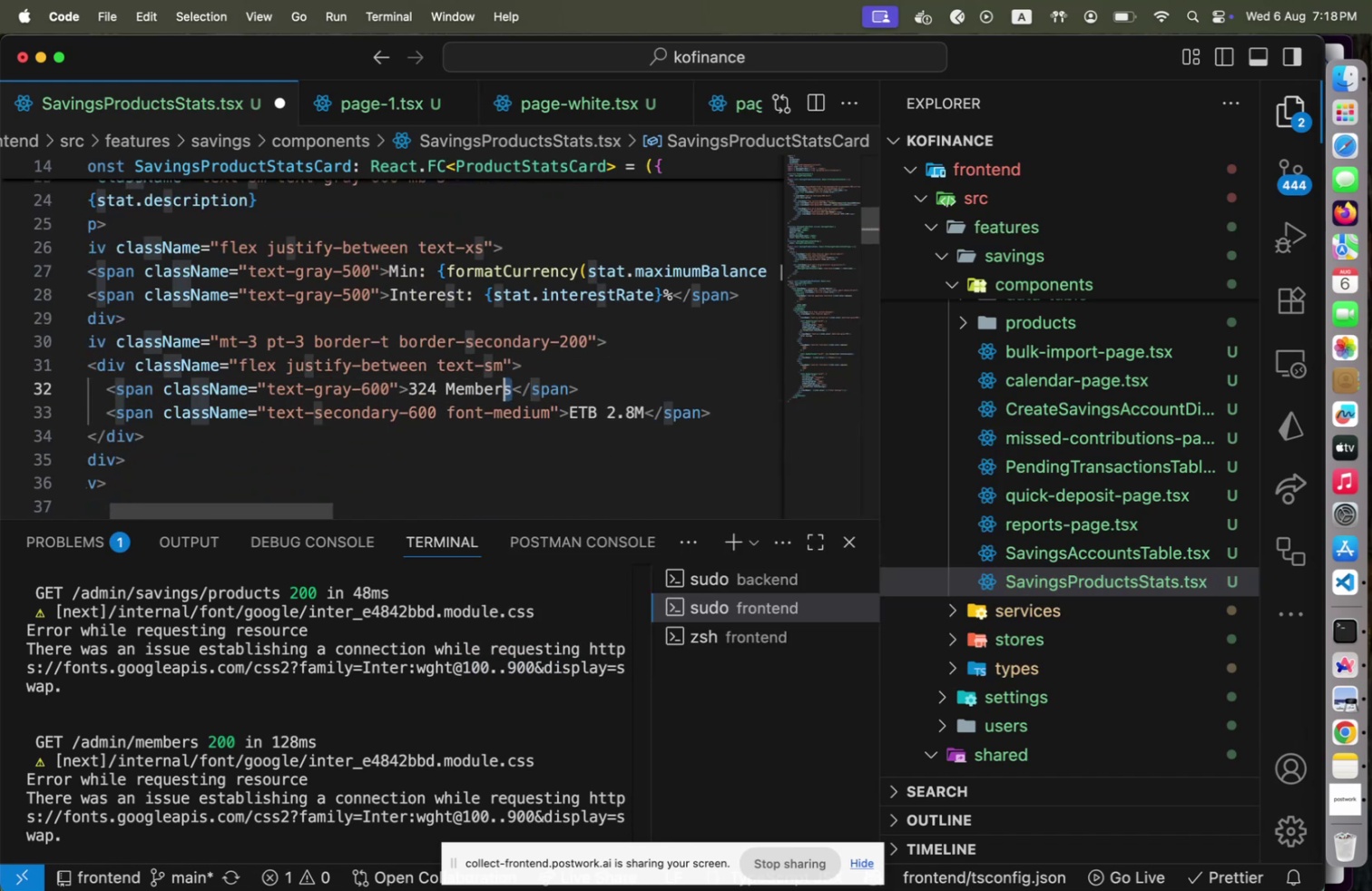 
key(Shift+ArrowLeft)
 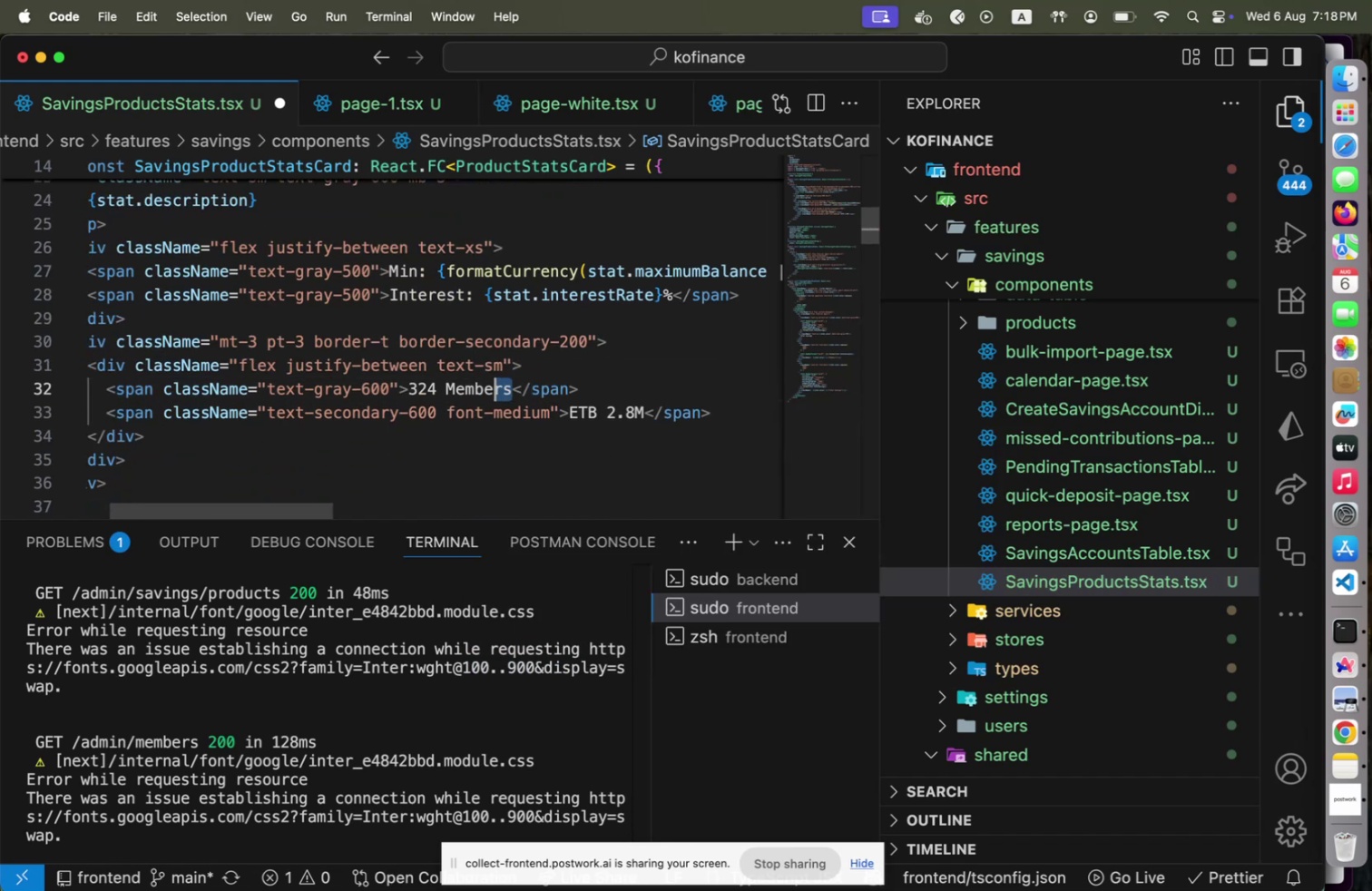 
key(Shift+ArrowLeft)
 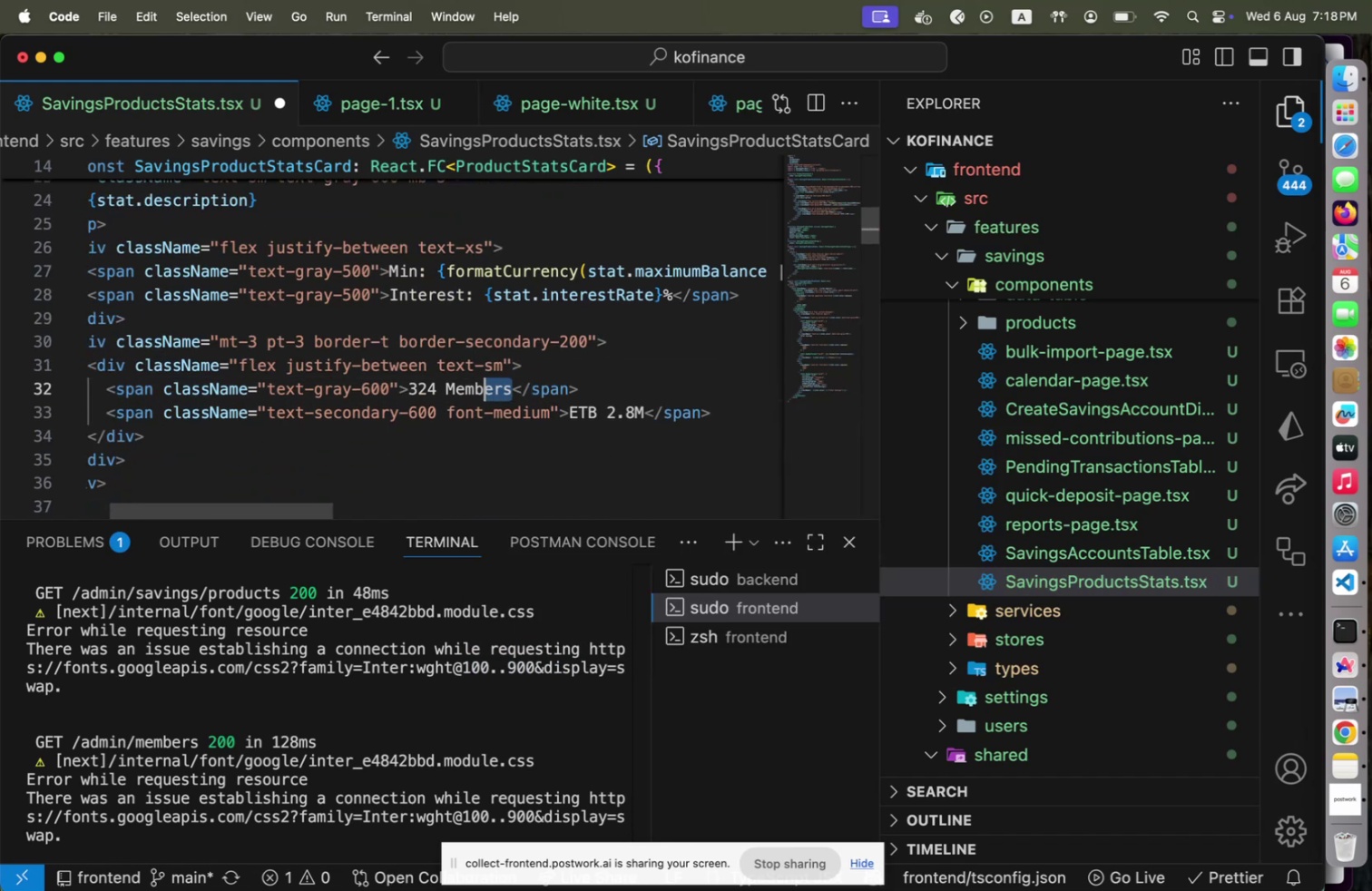 
hold_key(key=ArrowLeft, duration=0.52)
 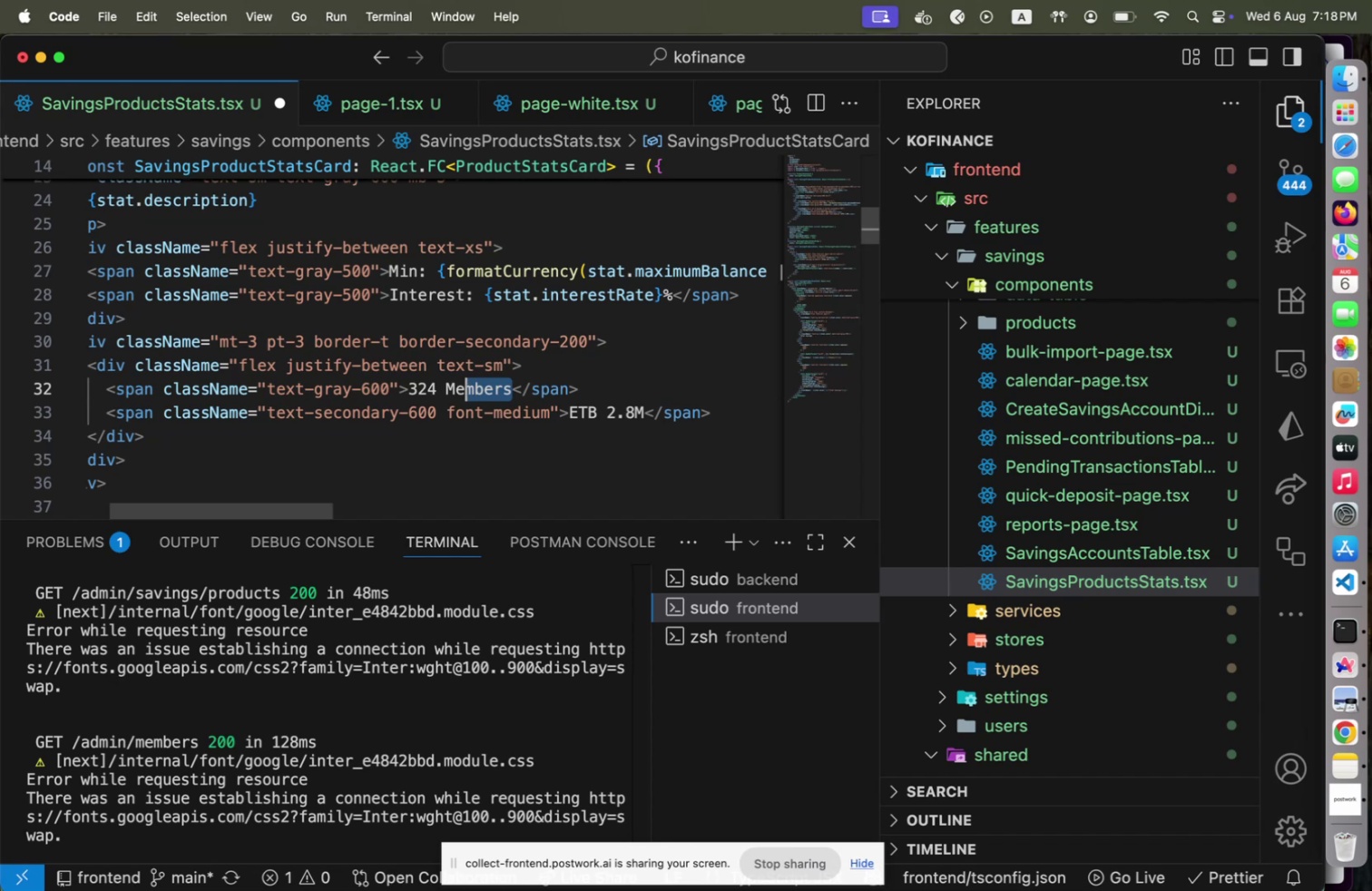 
key(ArrowLeft)
 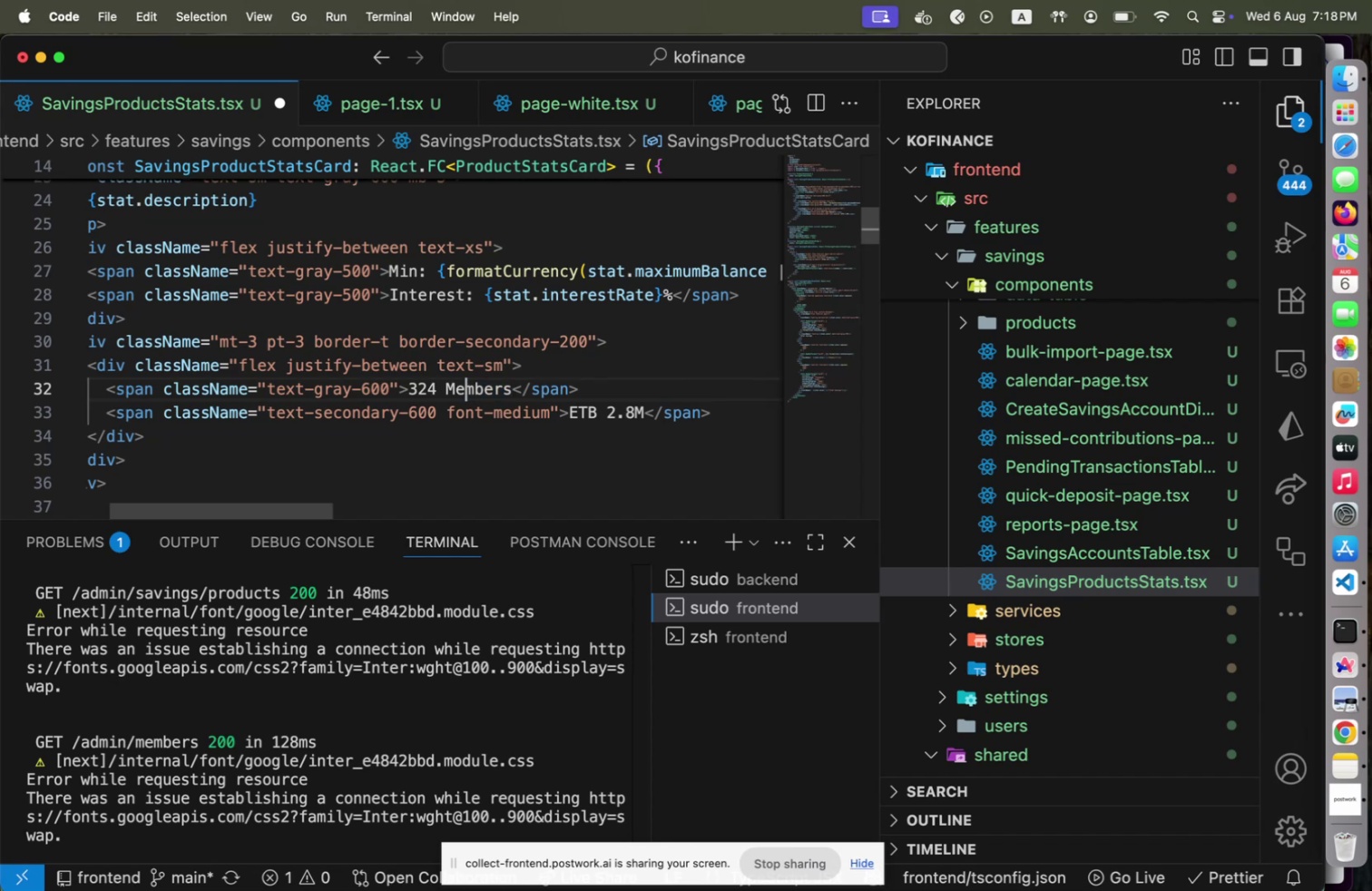 
key(ArrowLeft)
 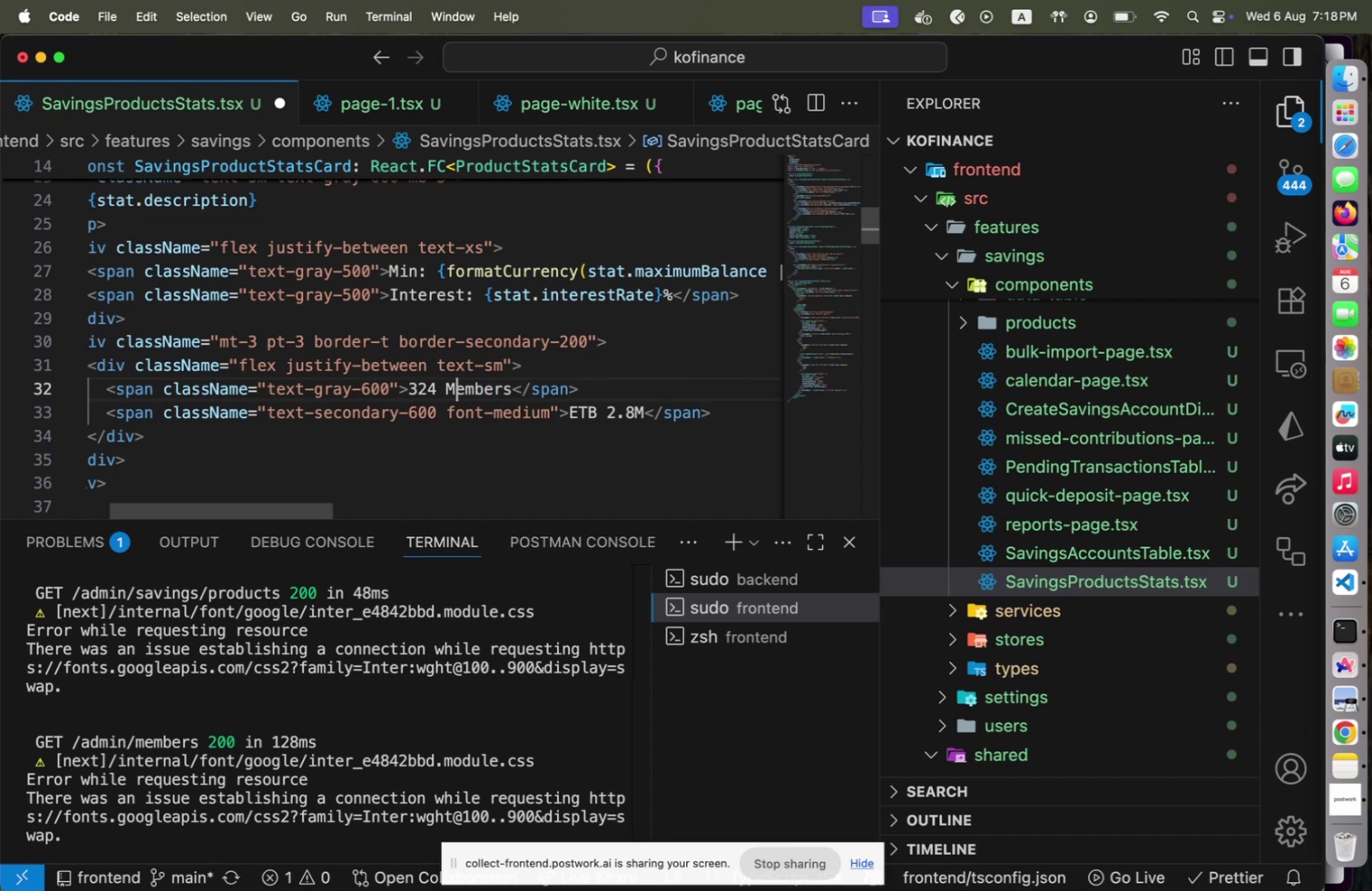 
key(ArrowLeft)
 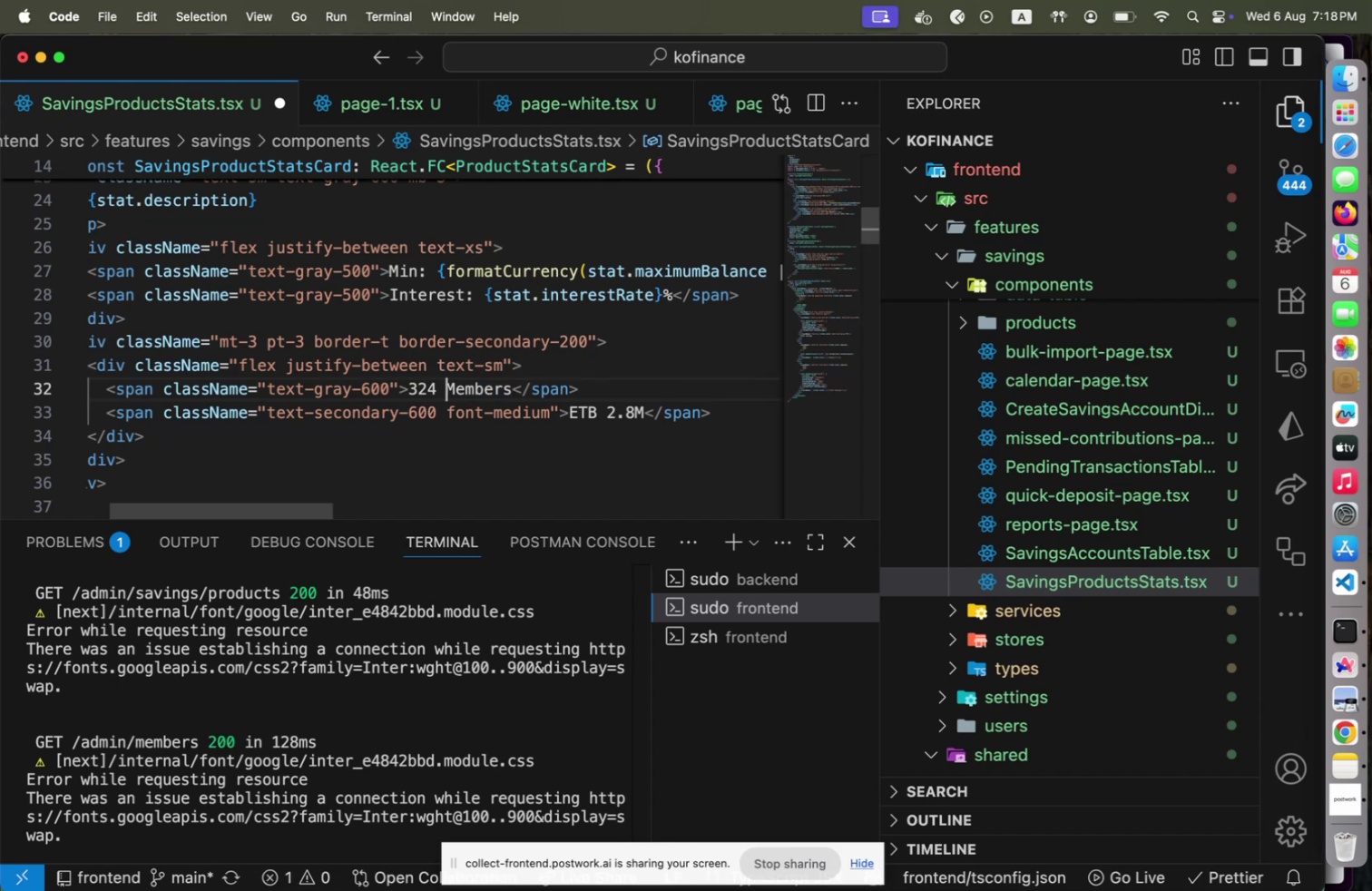 
key(ArrowLeft)
 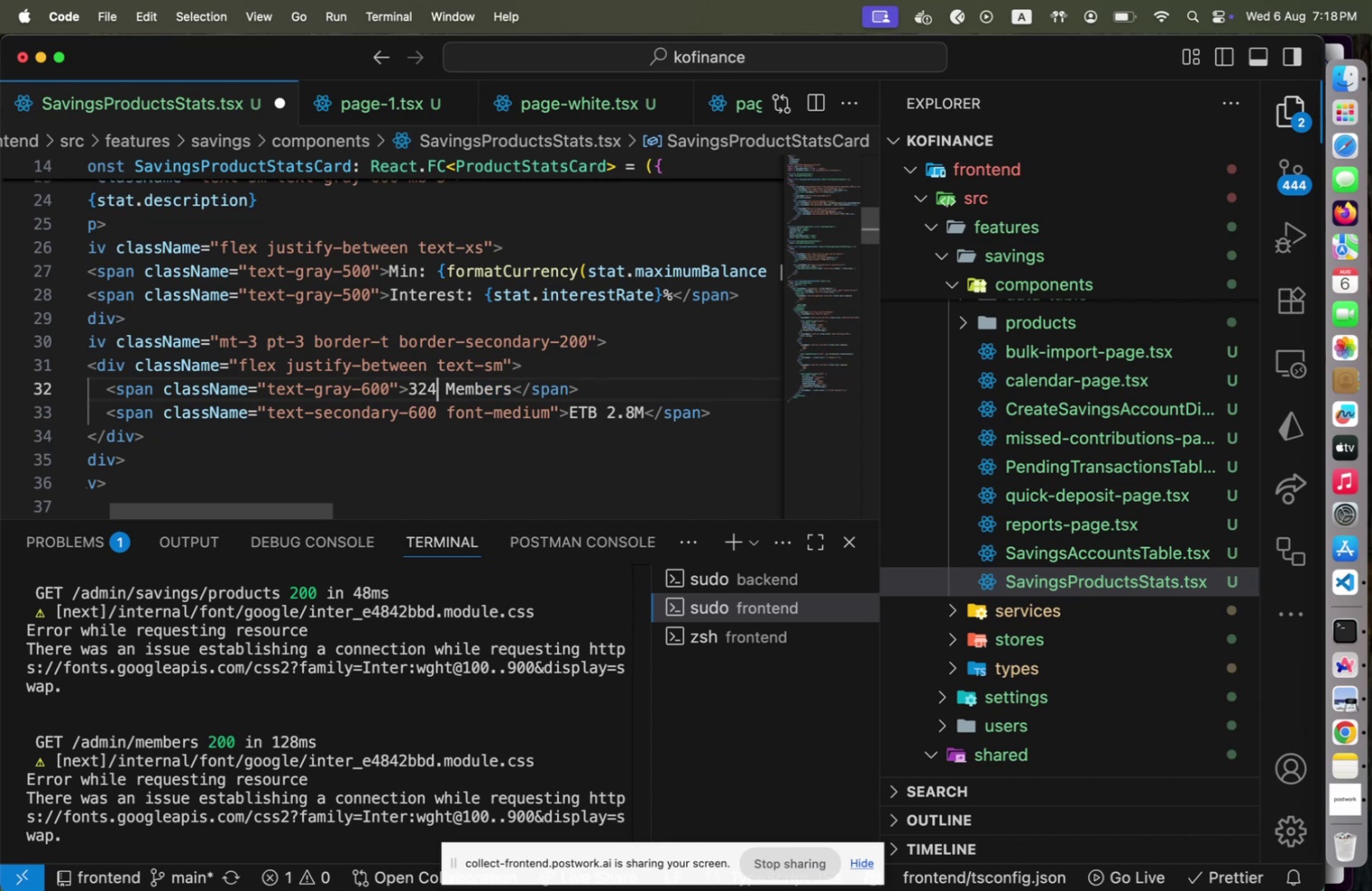 
key(Shift+ArrowLeft)
 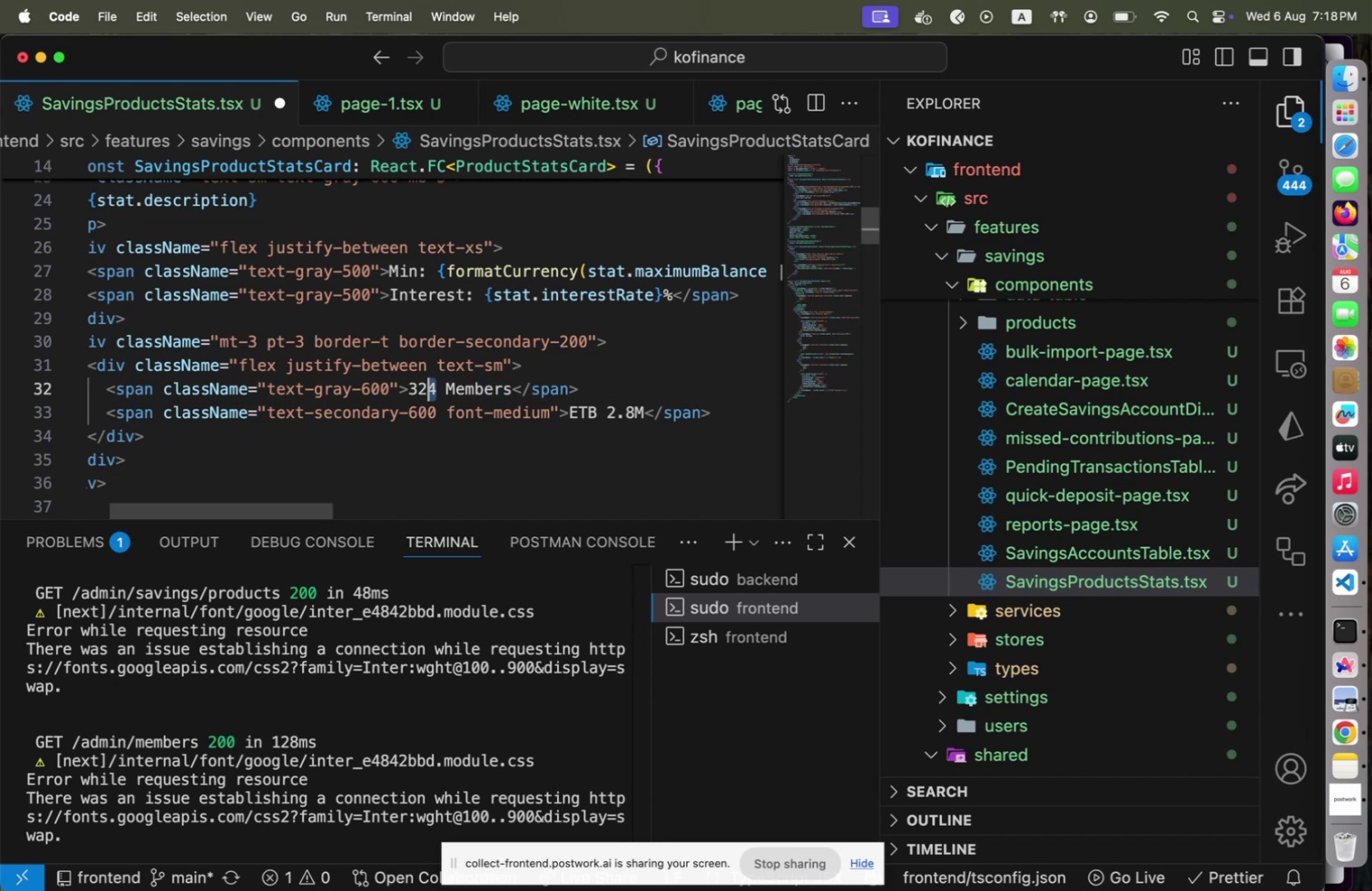 
key(Shift+ArrowLeft)
 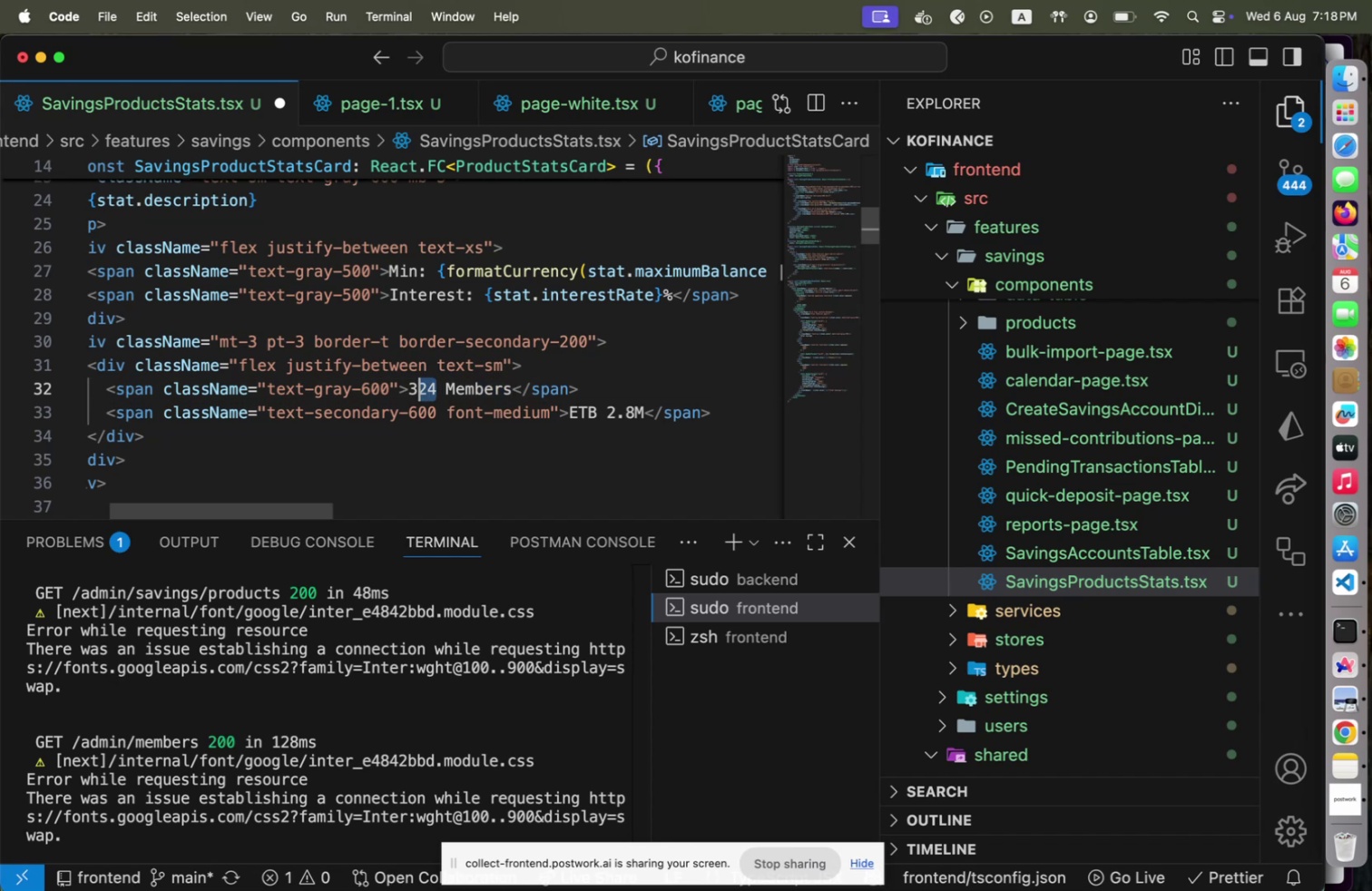 
key(Shift+ArrowLeft)
 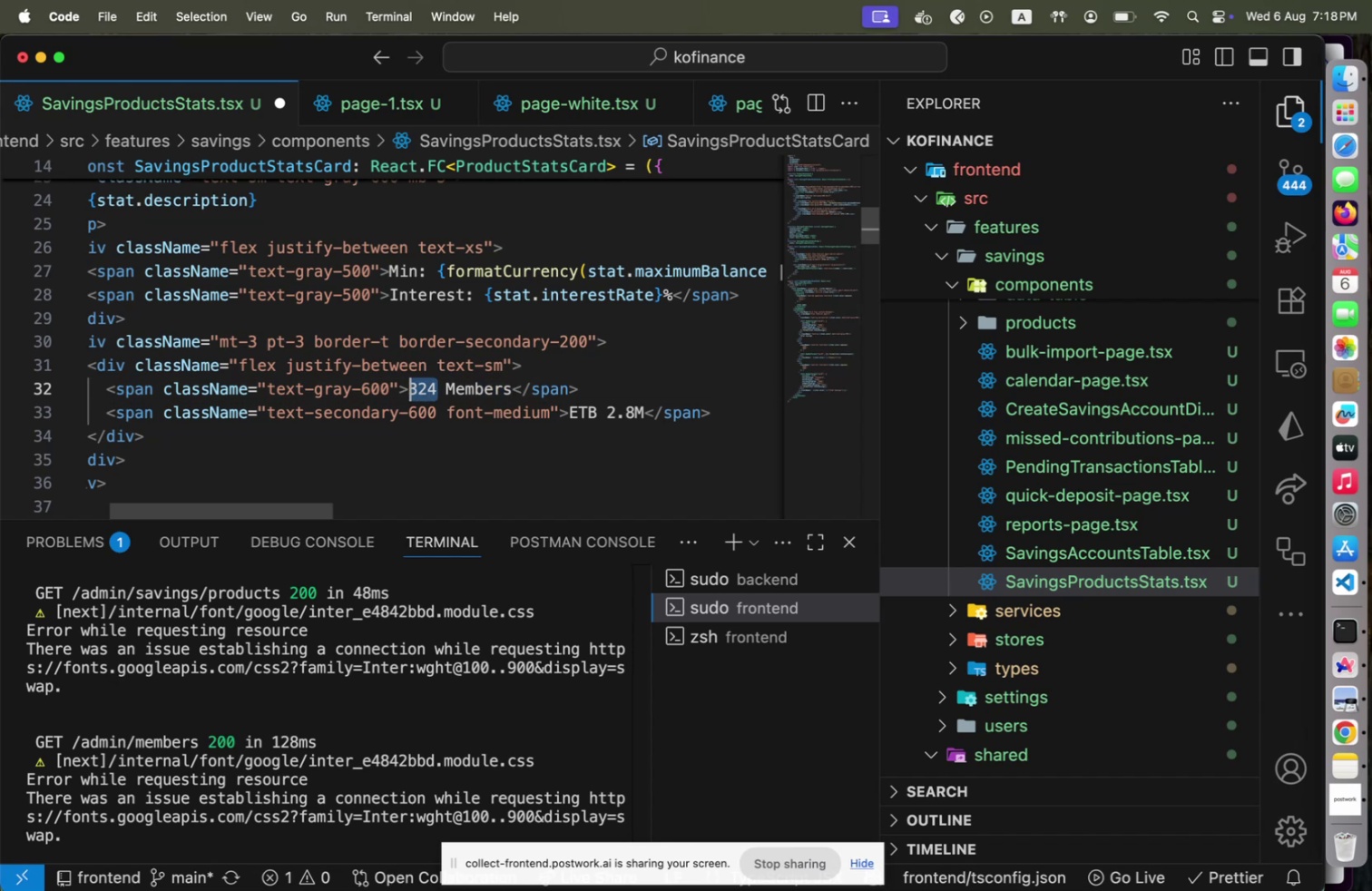 
type({stat.tot)
 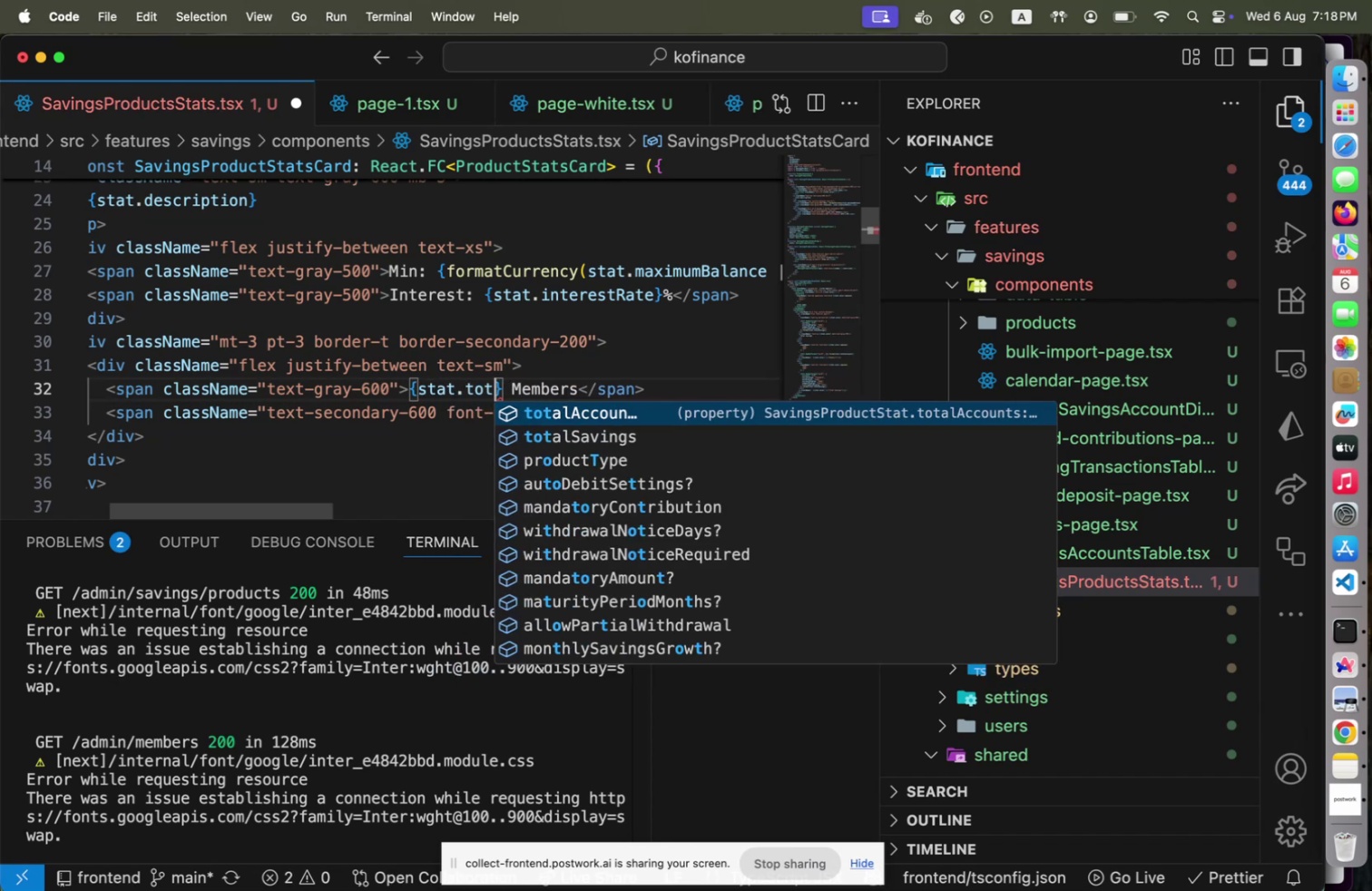 
key(ArrowDown)
 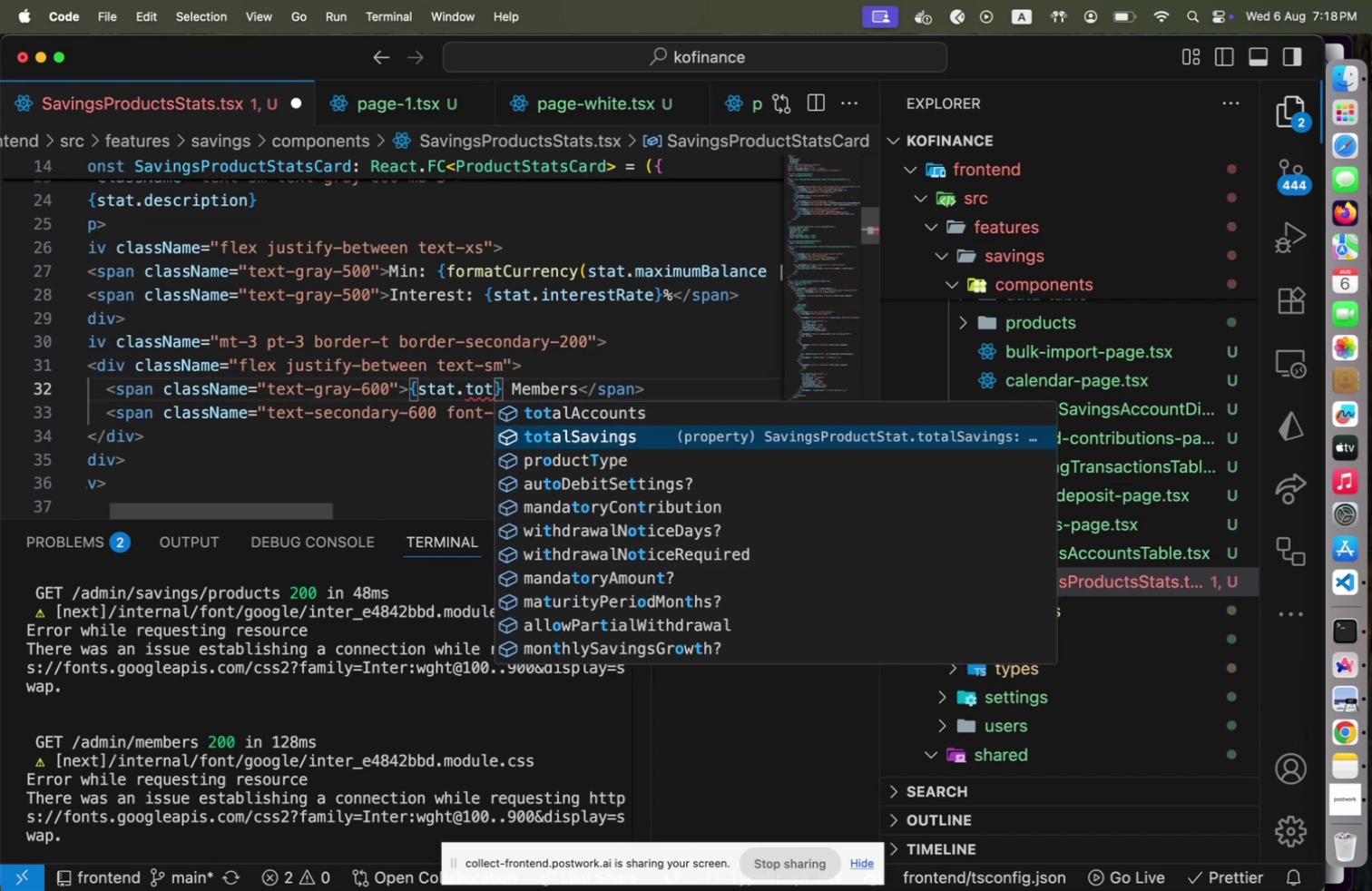 
key(ArrowUp)
 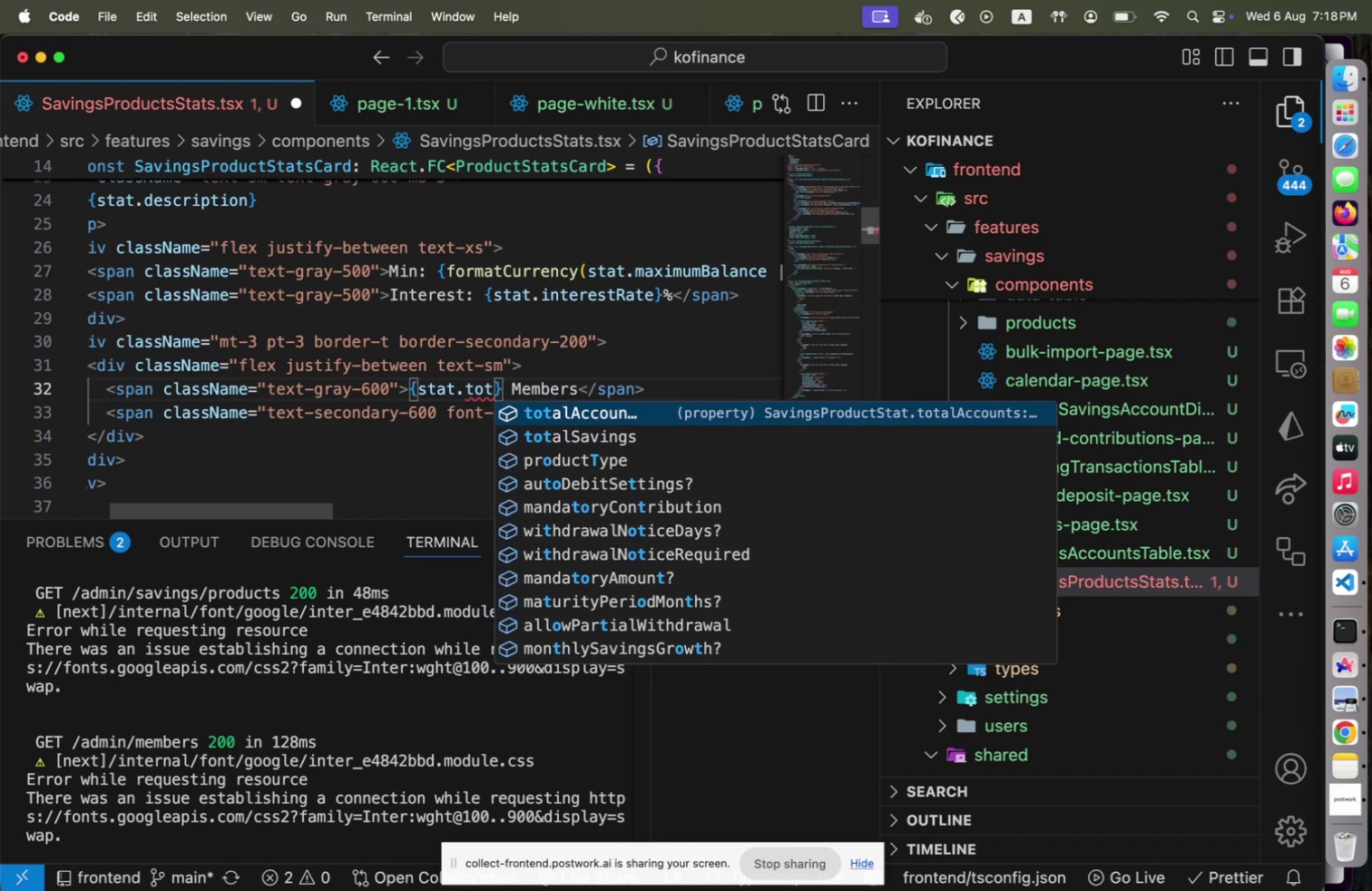 
key(Enter)
 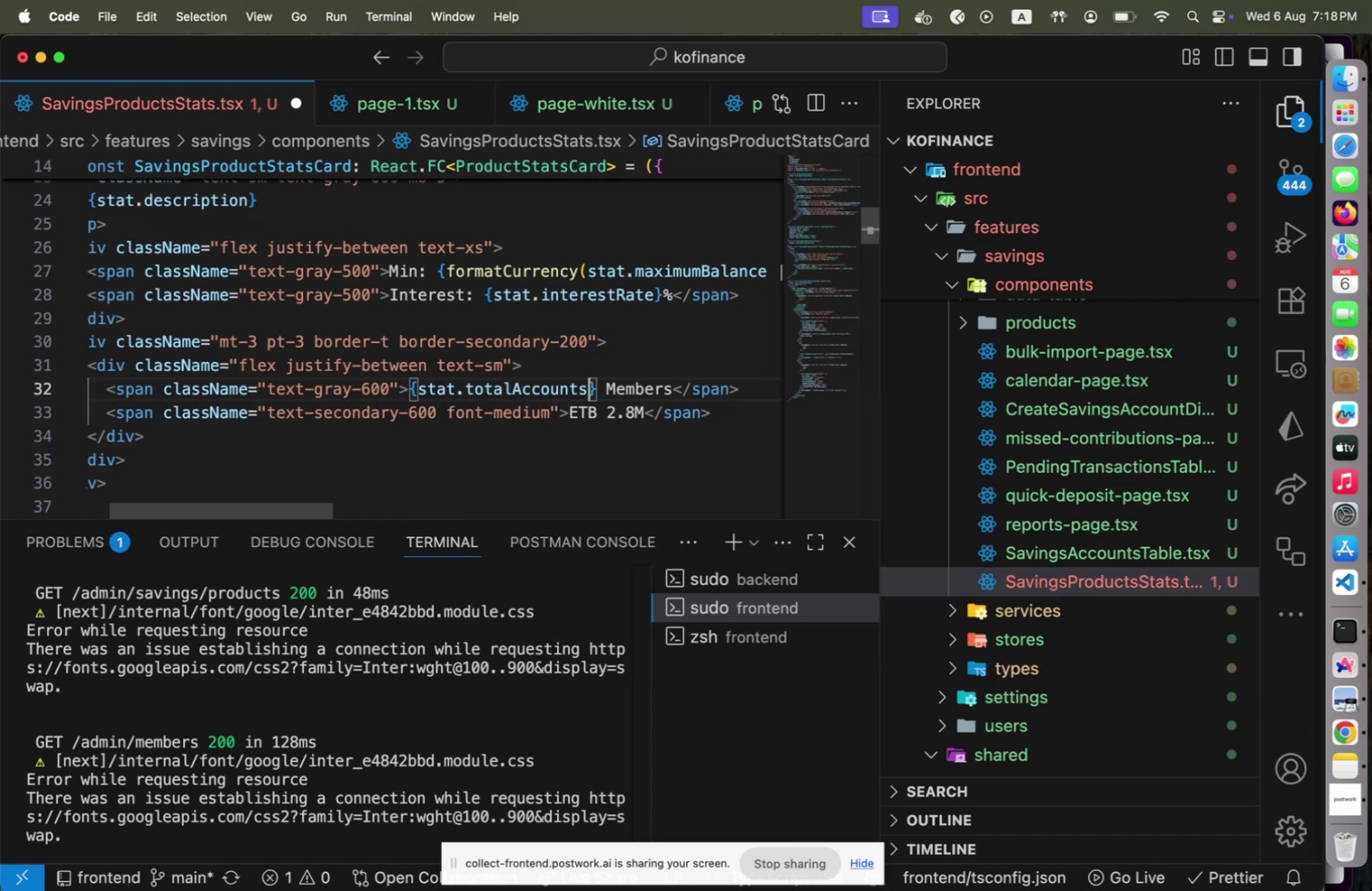 
key(ArrowRight)
 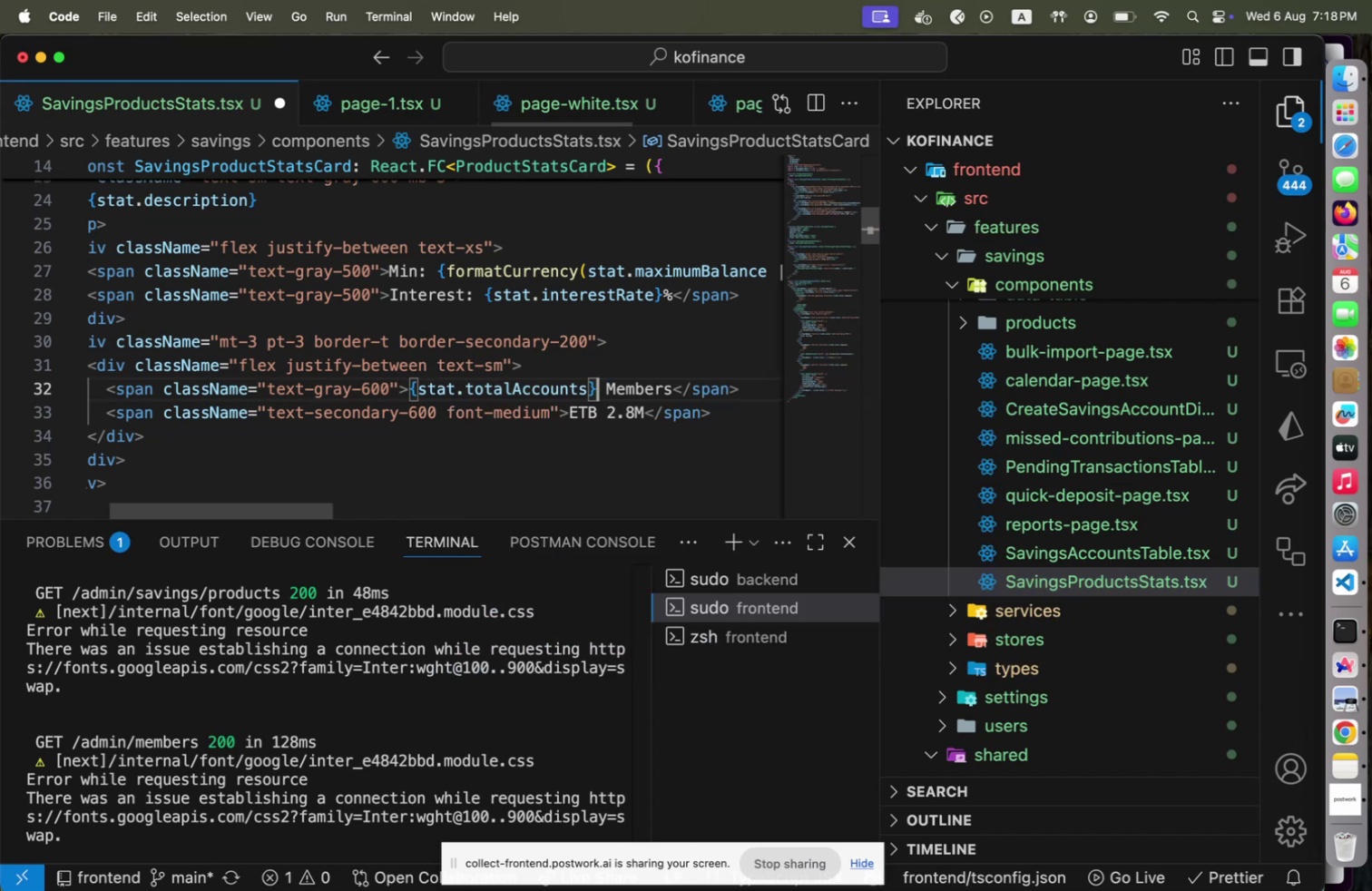 
key(ArrowDown)
 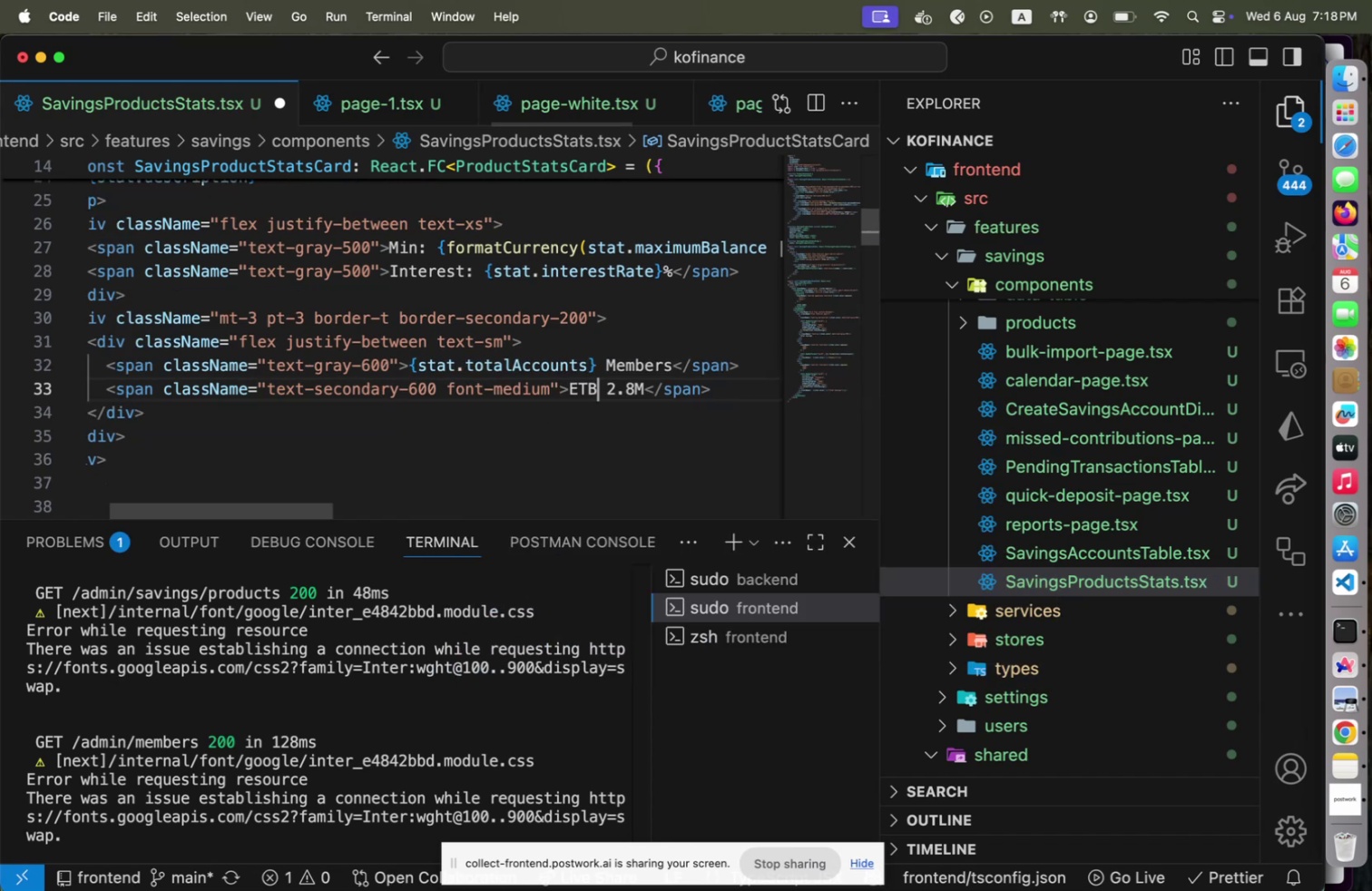 
key(ArrowRight)
 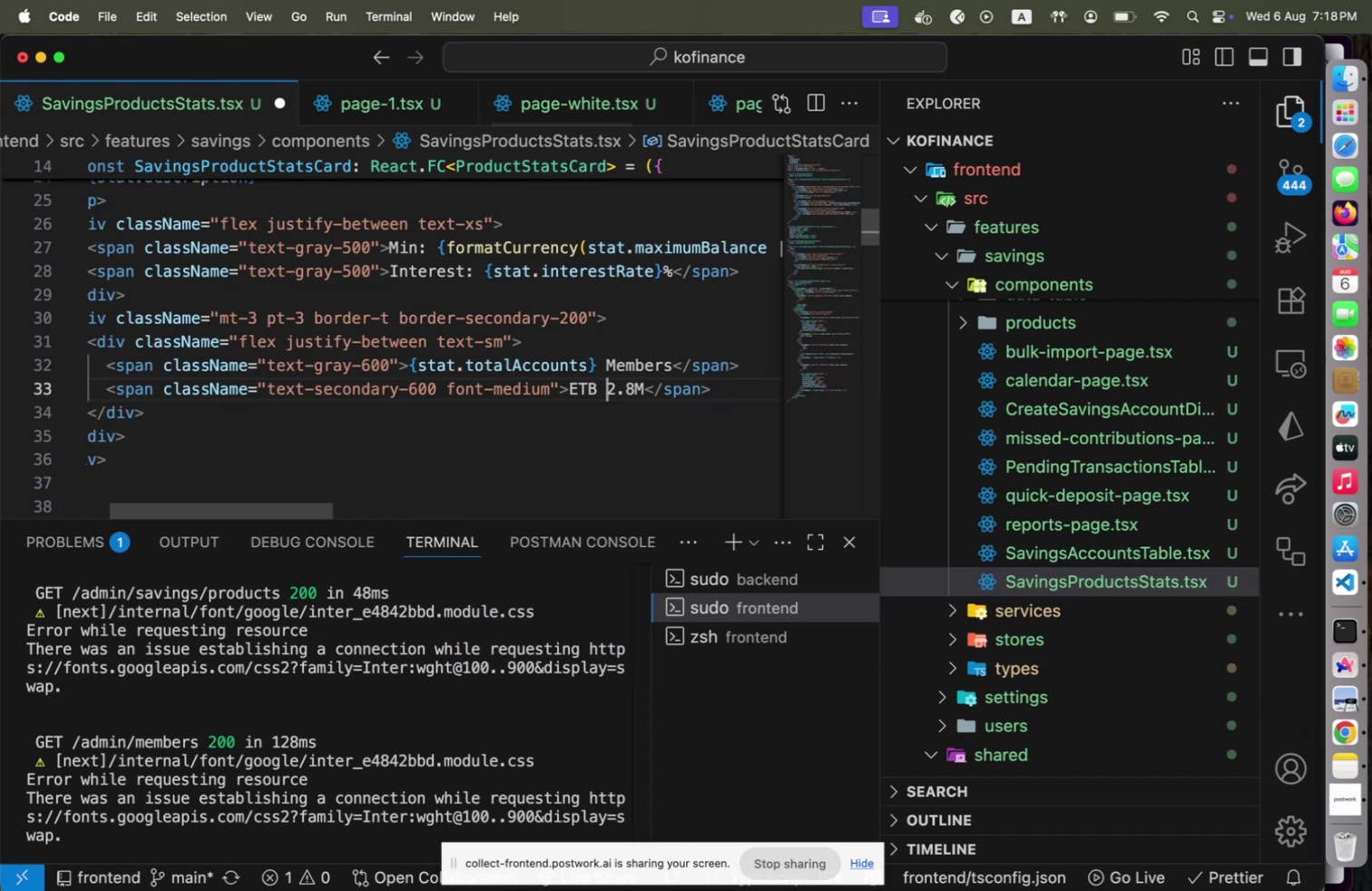 
key(ArrowLeft)
 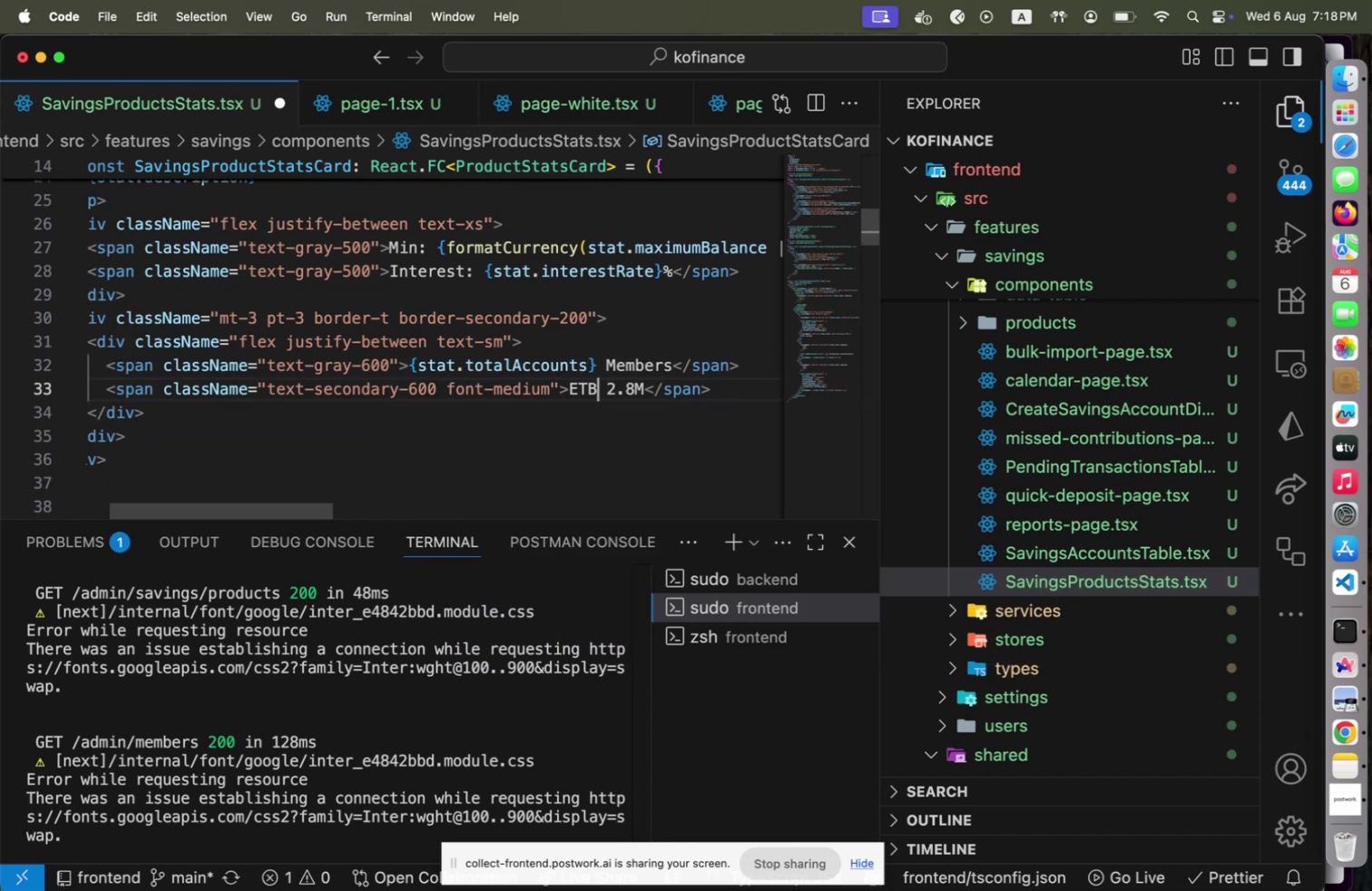 
key(ArrowLeft)
 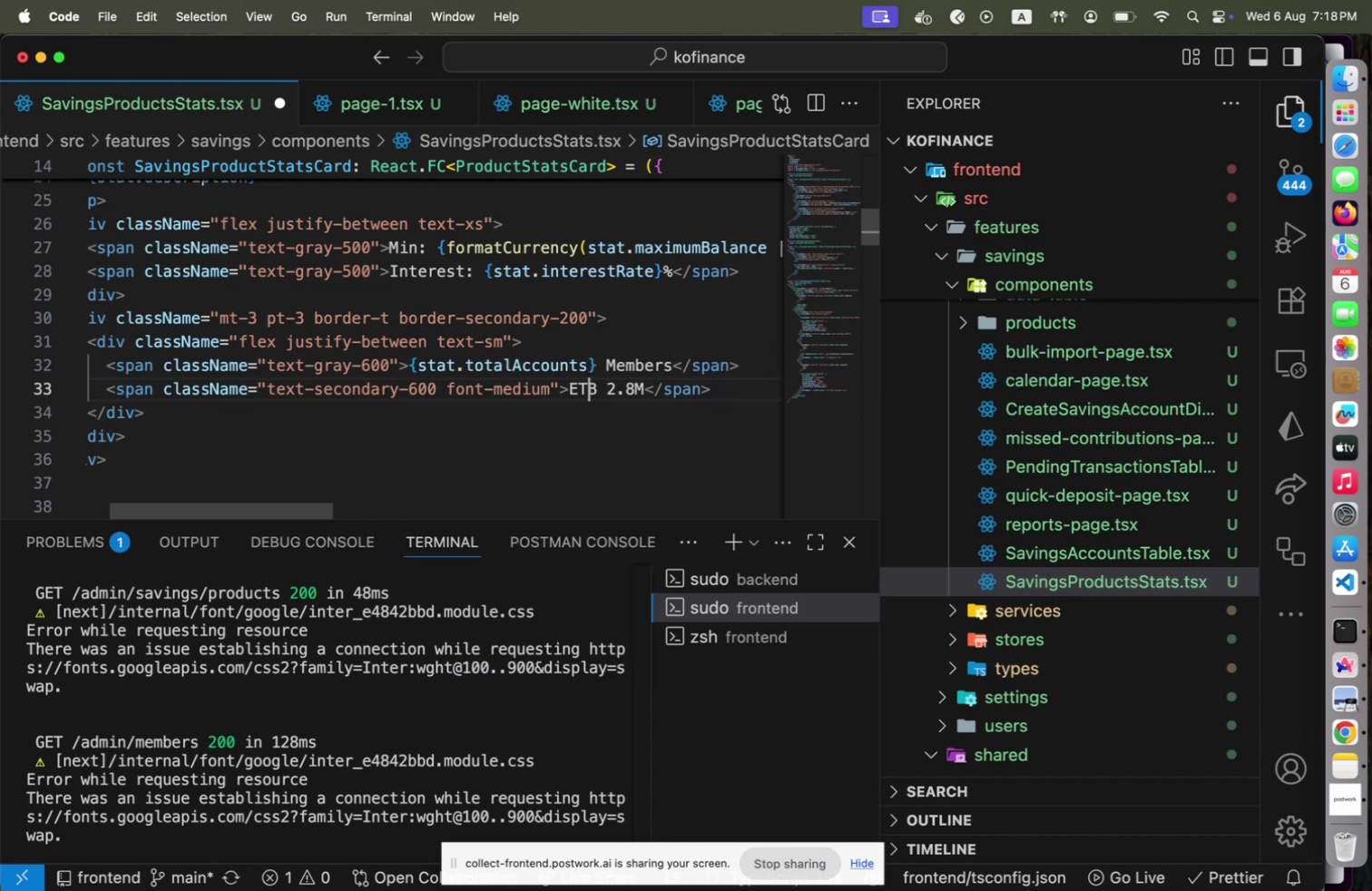 
key(ArrowLeft)
 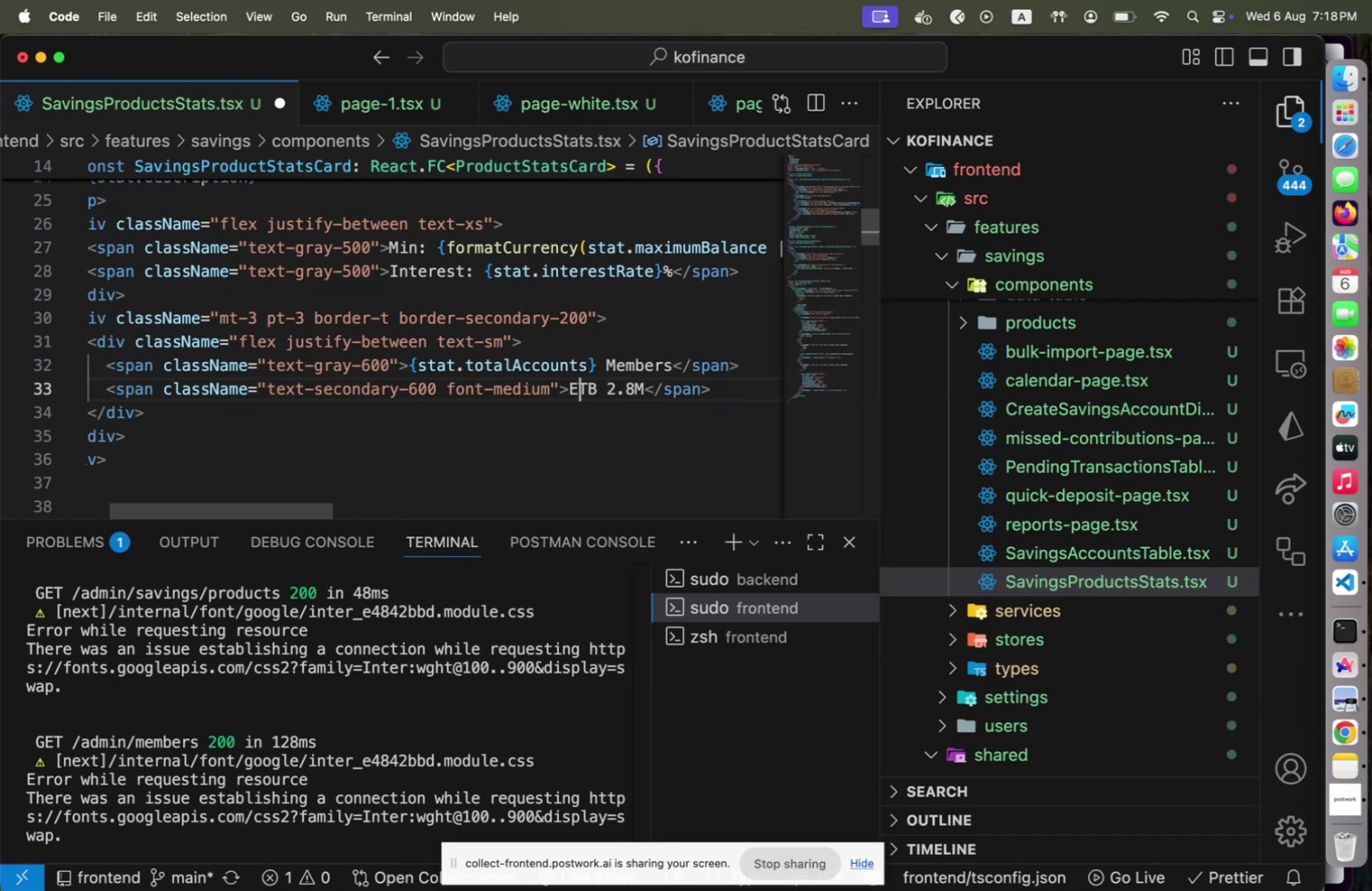 
hold_key(key=ArrowRight, duration=0.87)
 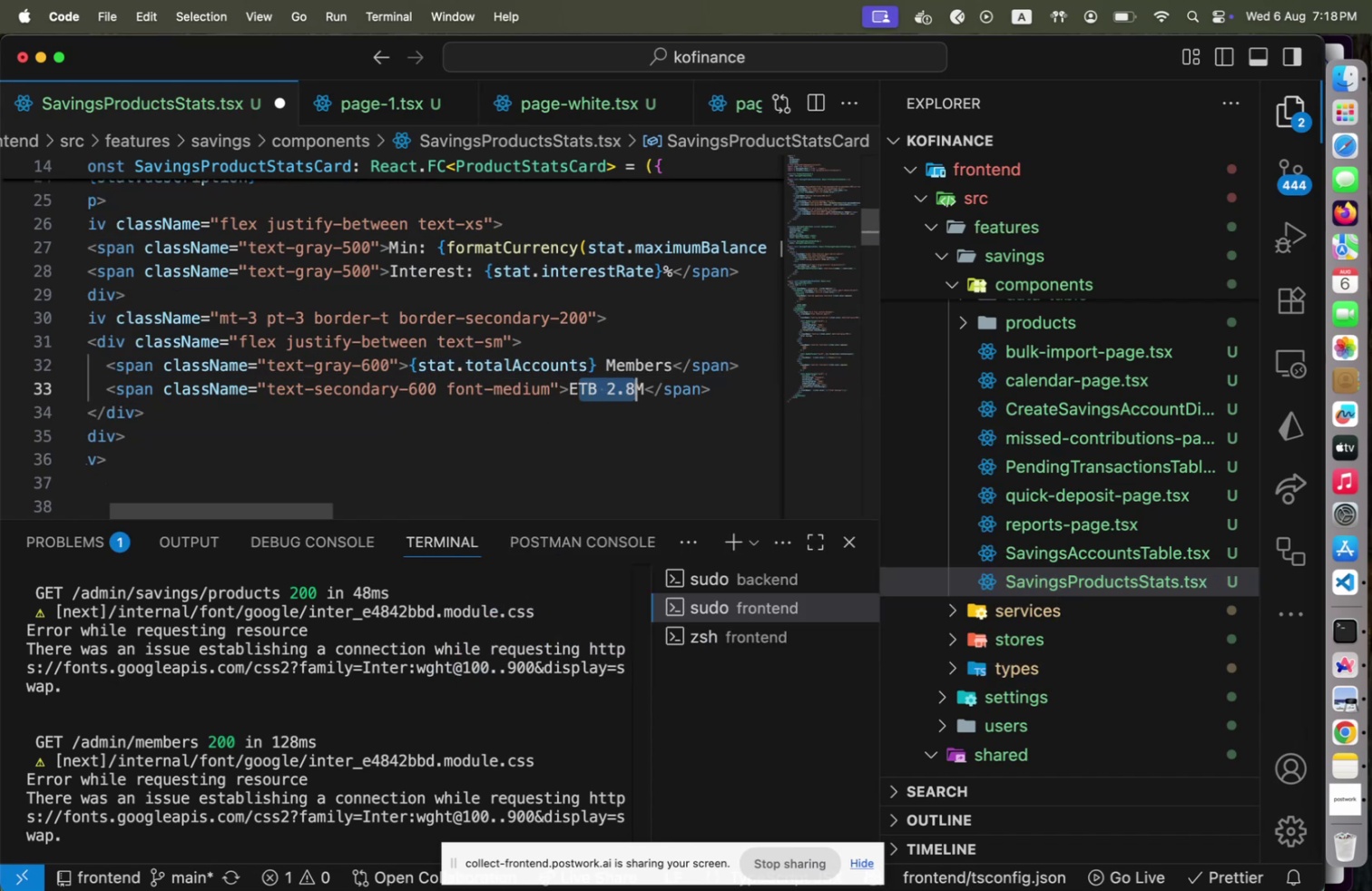 
key(Shift+ArrowRight)
 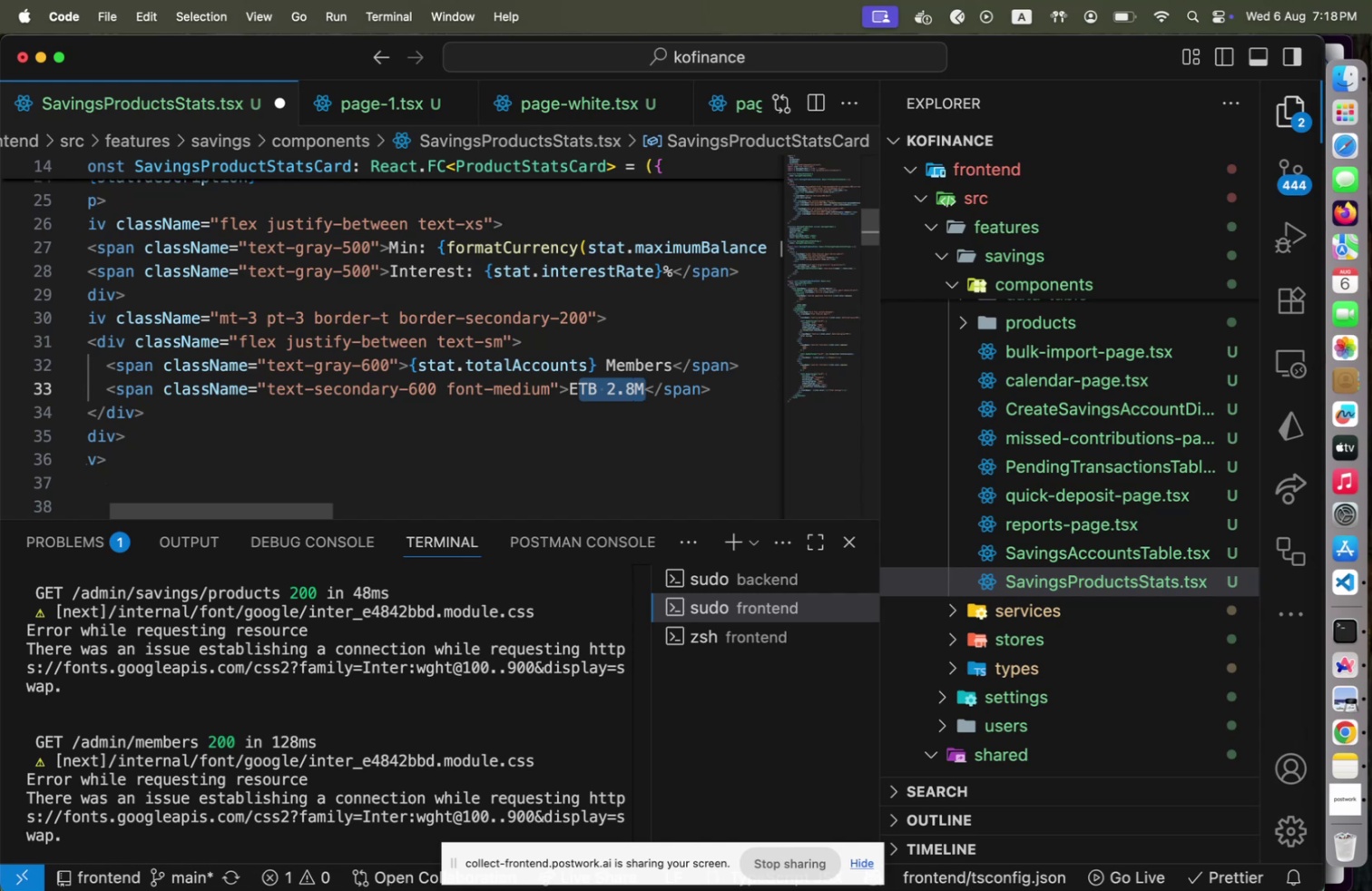 
key(Backspace)
 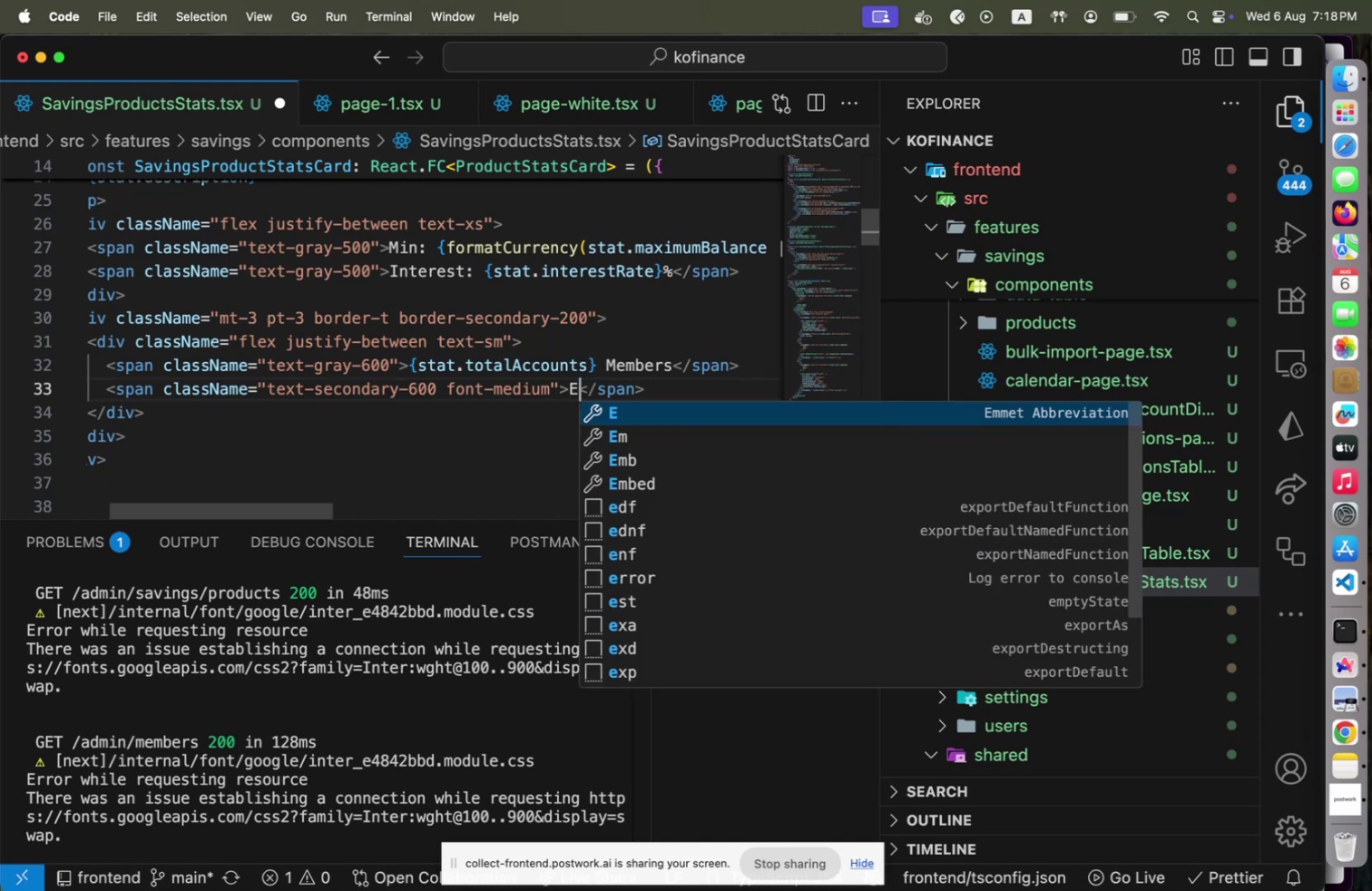 
key(Backspace)
 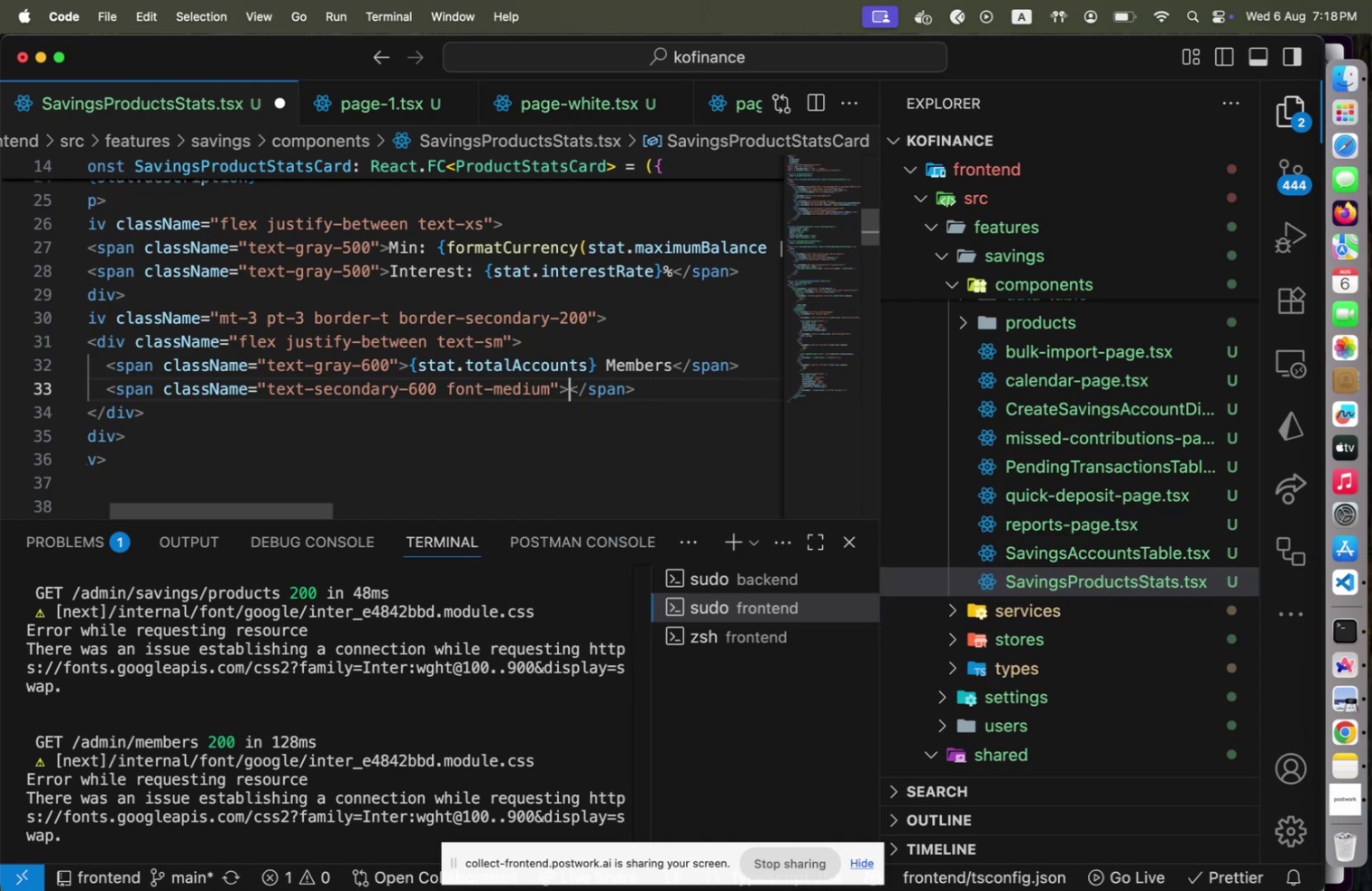 
key(Shift+BracketLeft)
 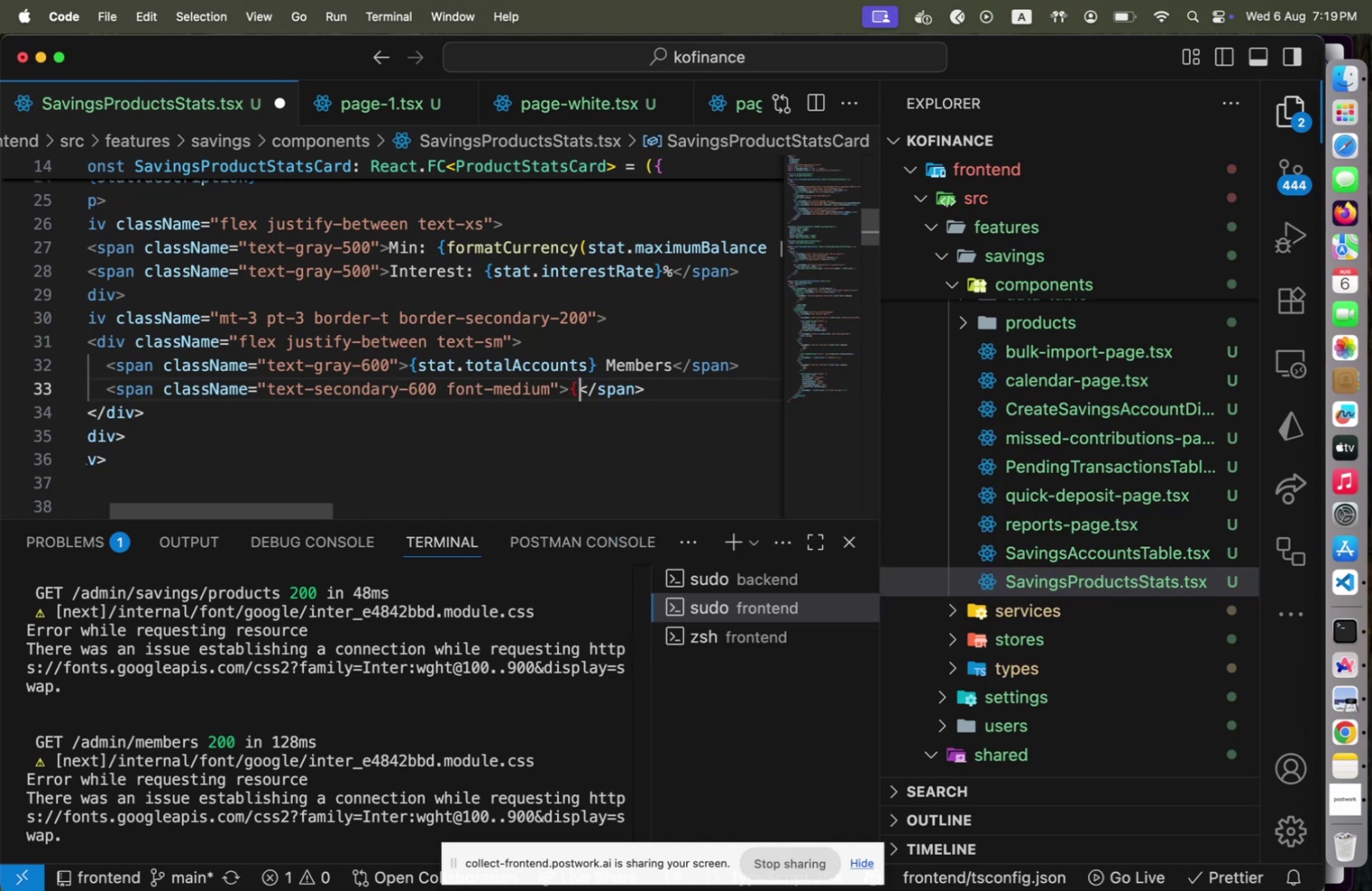 
key(Shift+BracketRight)
 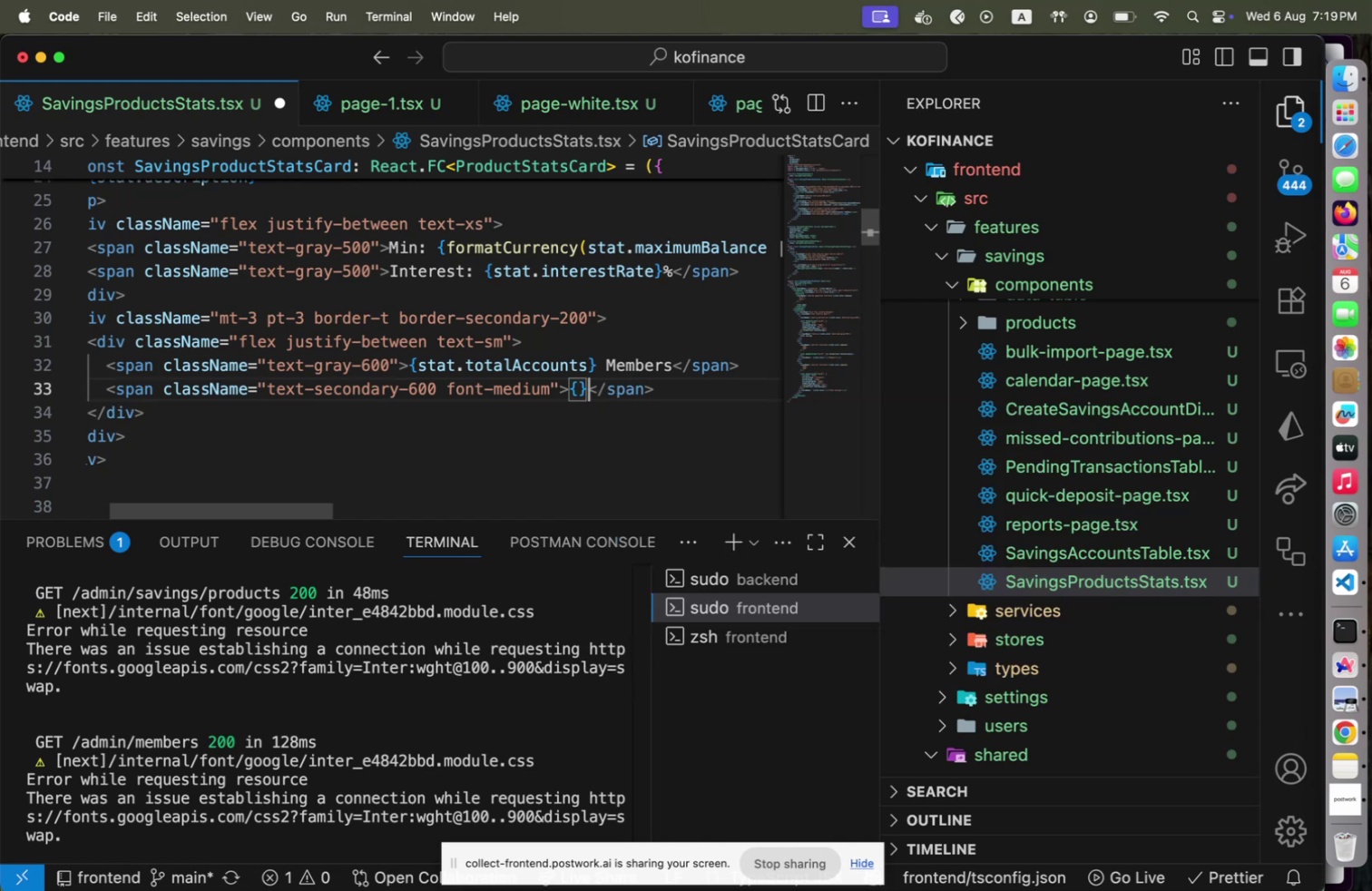 
key(ArrowLeft)
 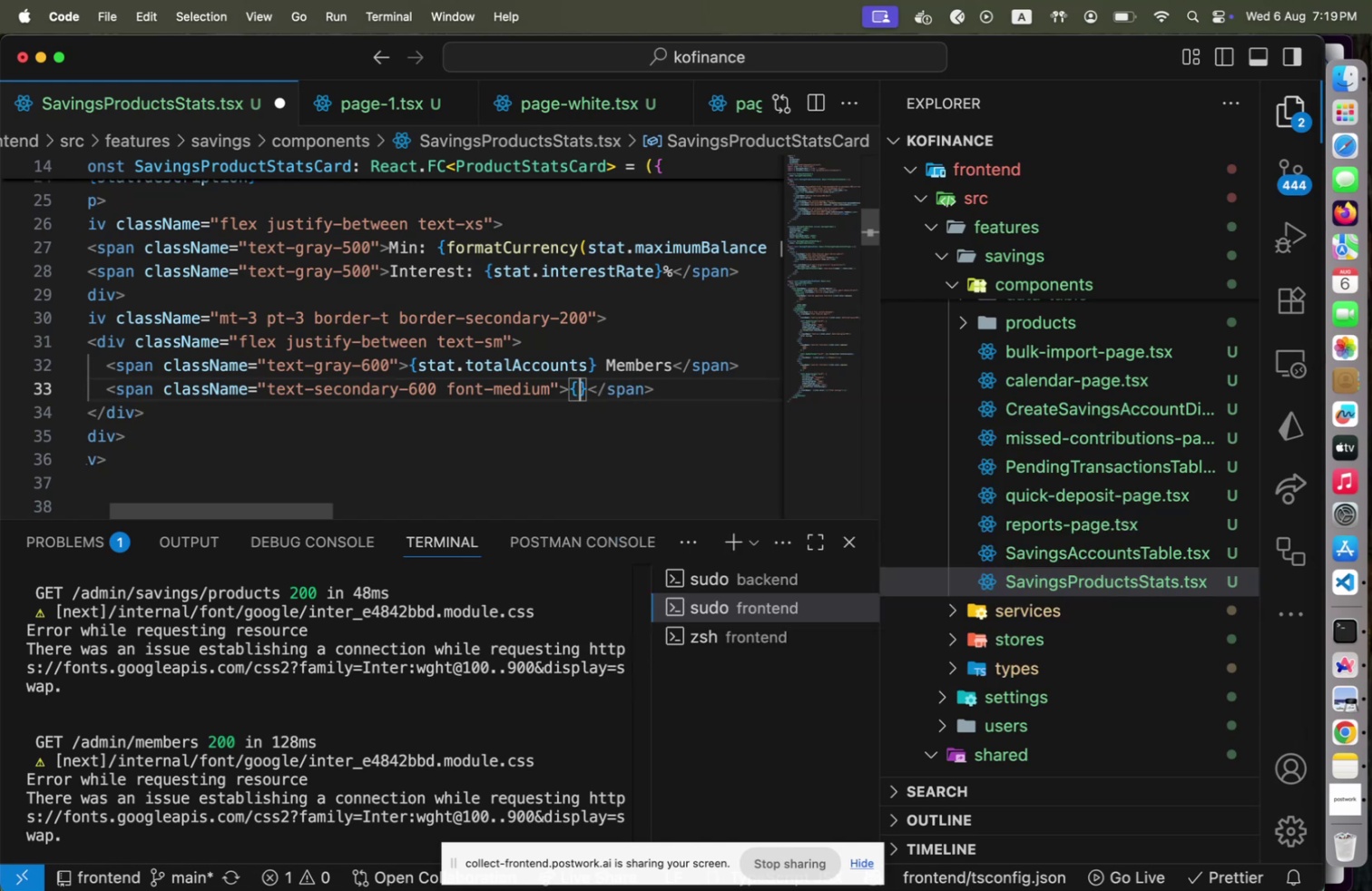 
type(stat.fo)
key(Backspace)
key(Backspace)
key(Backspace)
key(Backspace)
key(Backspace)
key(Backspace)
key(Backspace)
type(fo)
 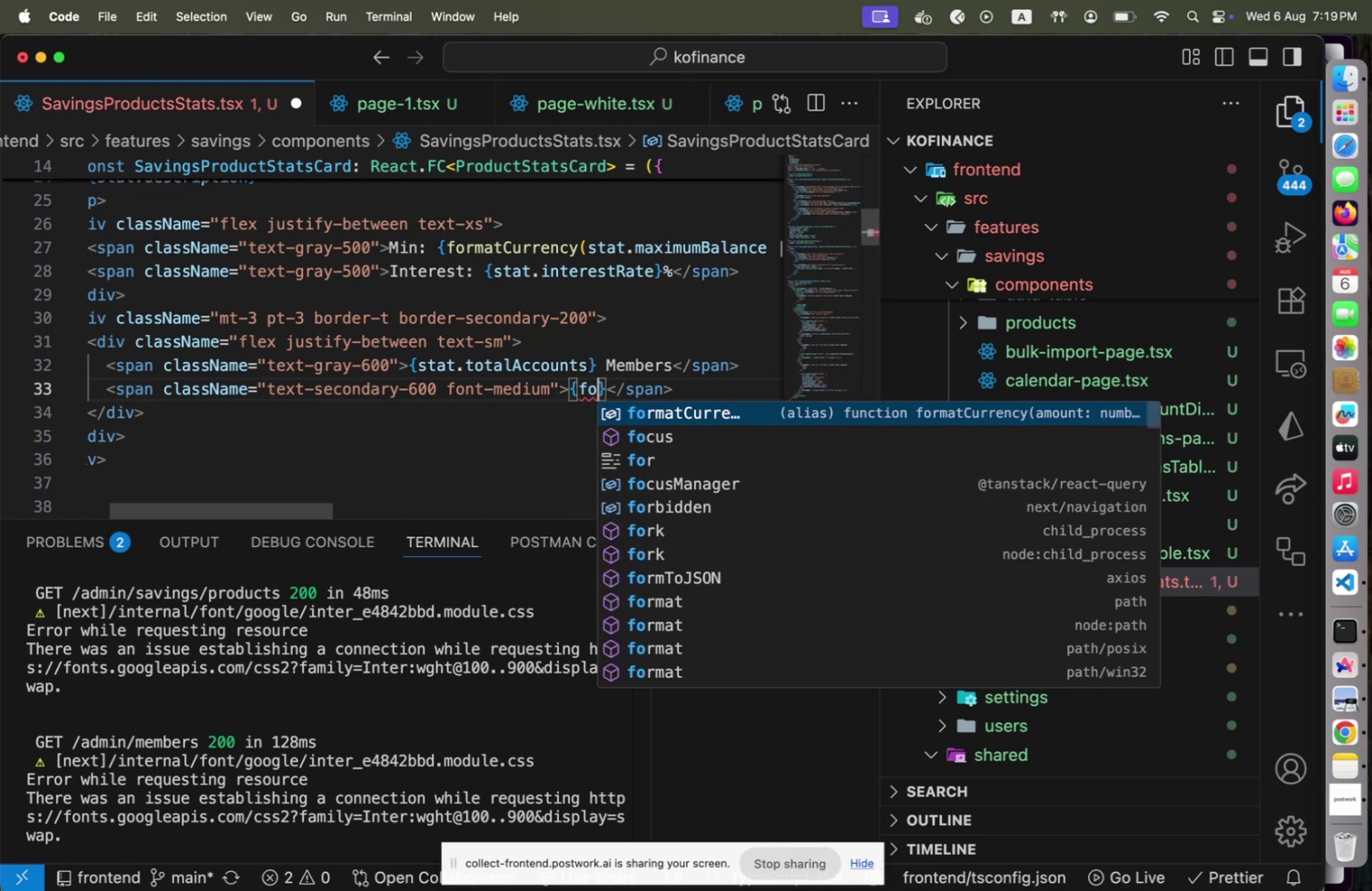 
key(Enter)
 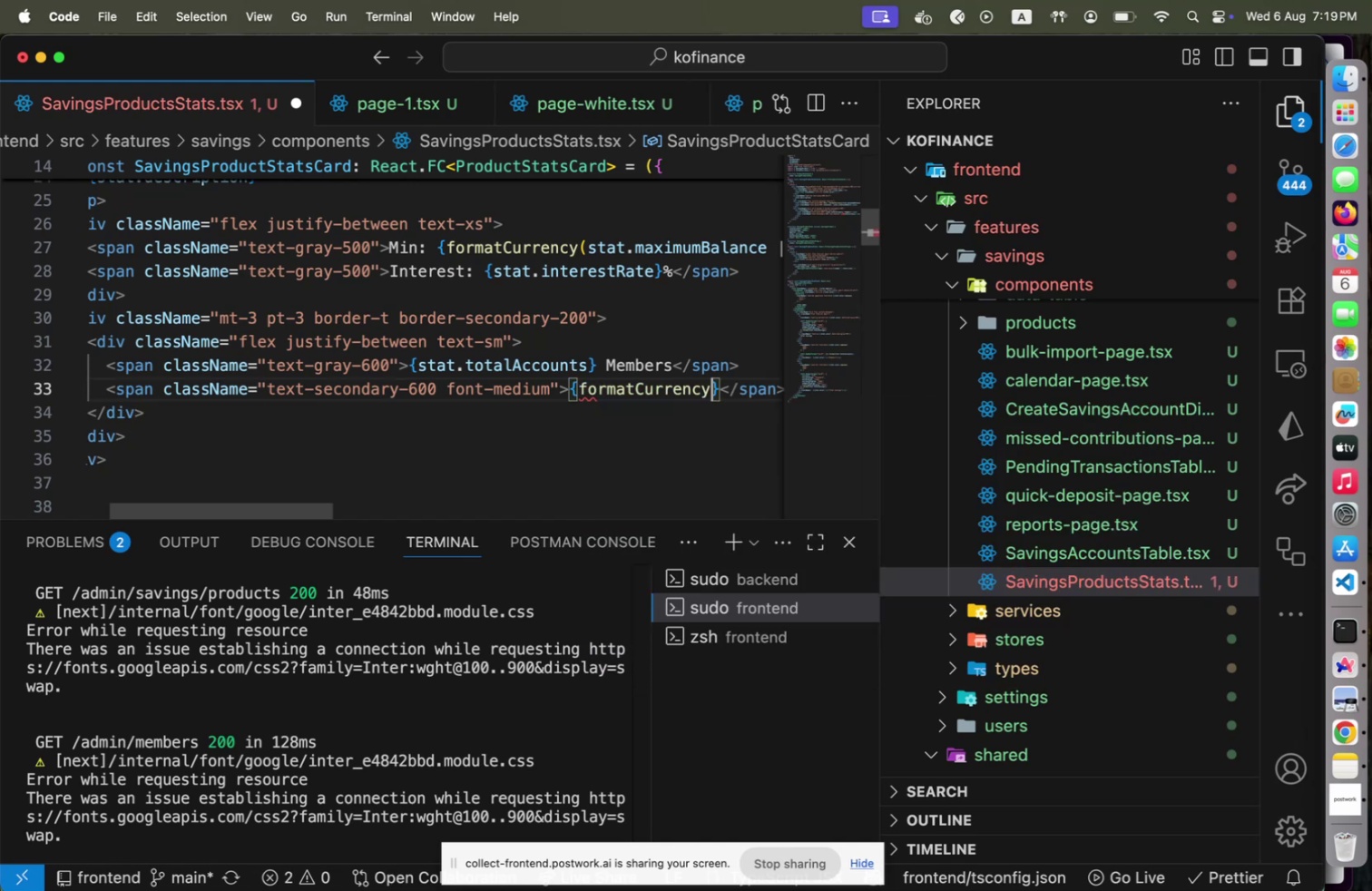 
type((stat.)
 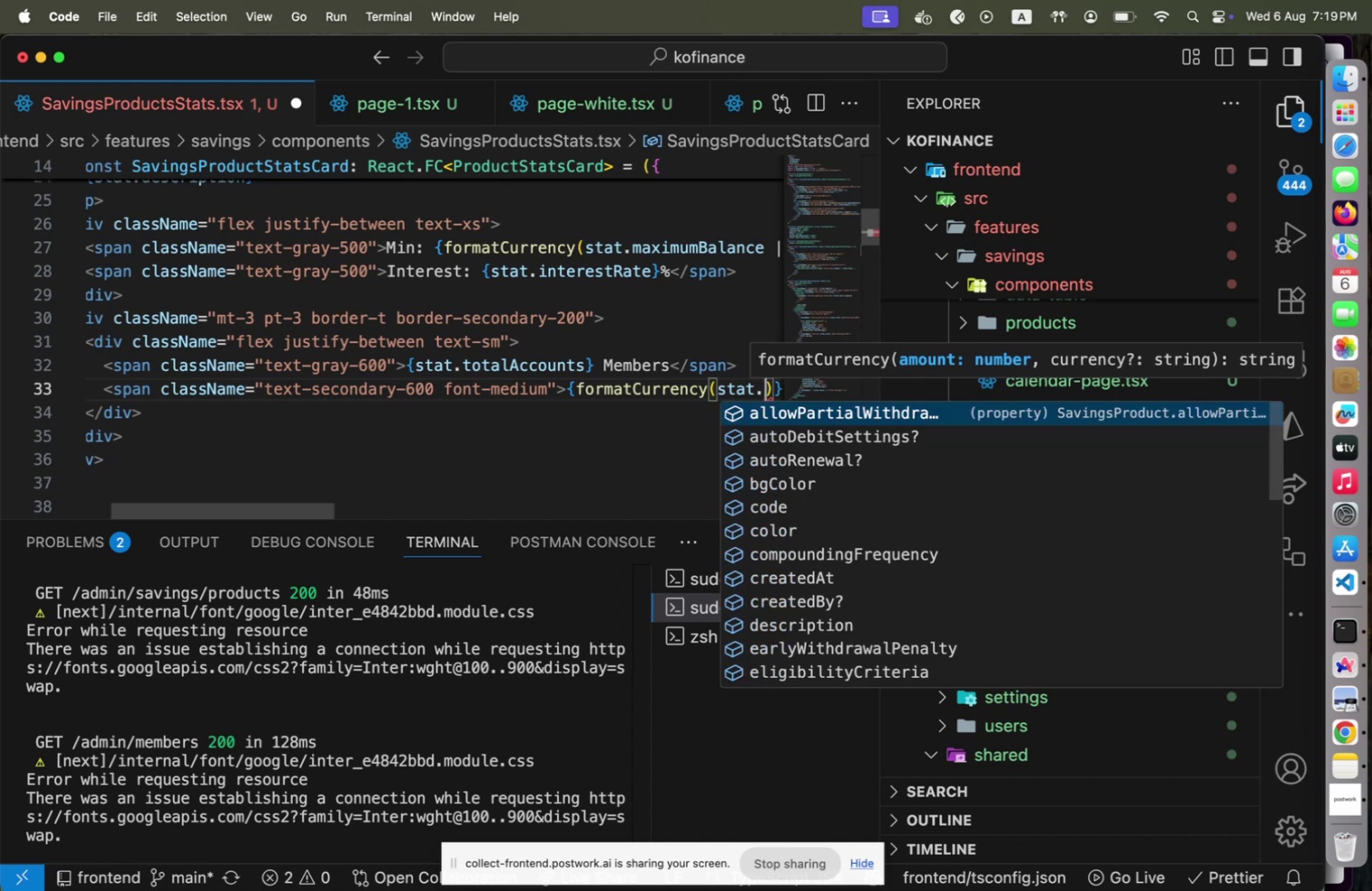 
type(tot)
 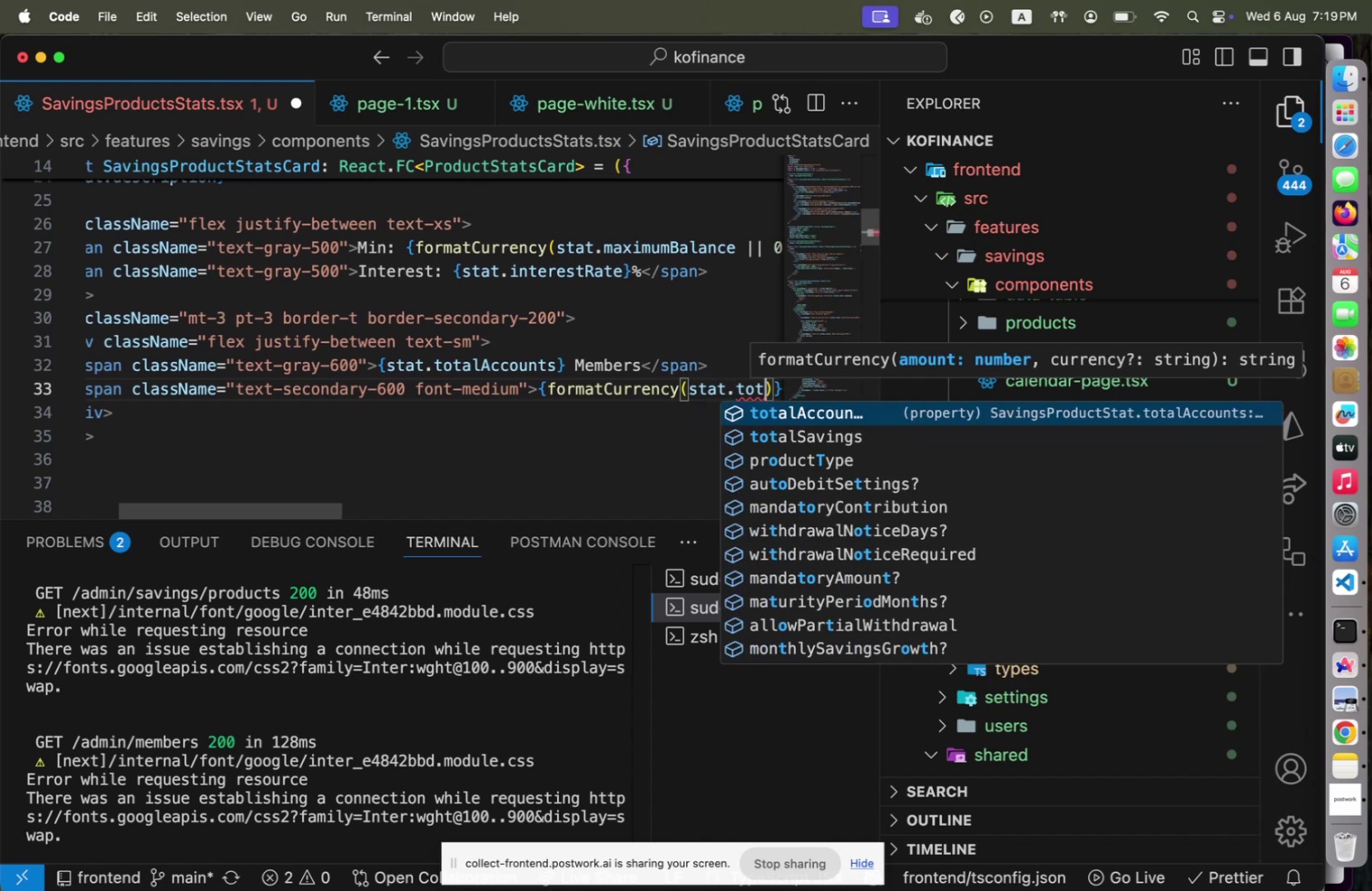 
key(ArrowDown)
 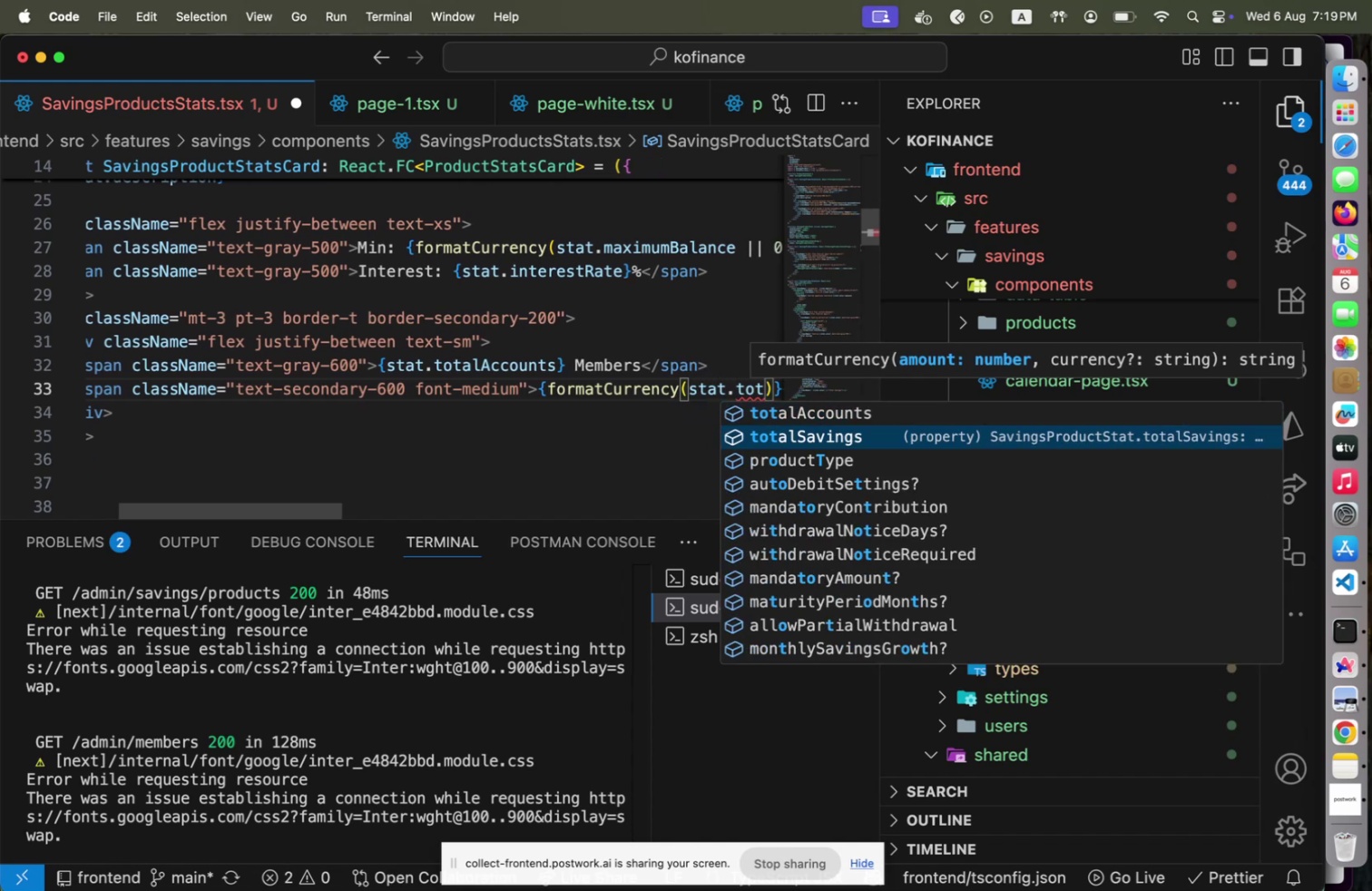 
key(Enter)
 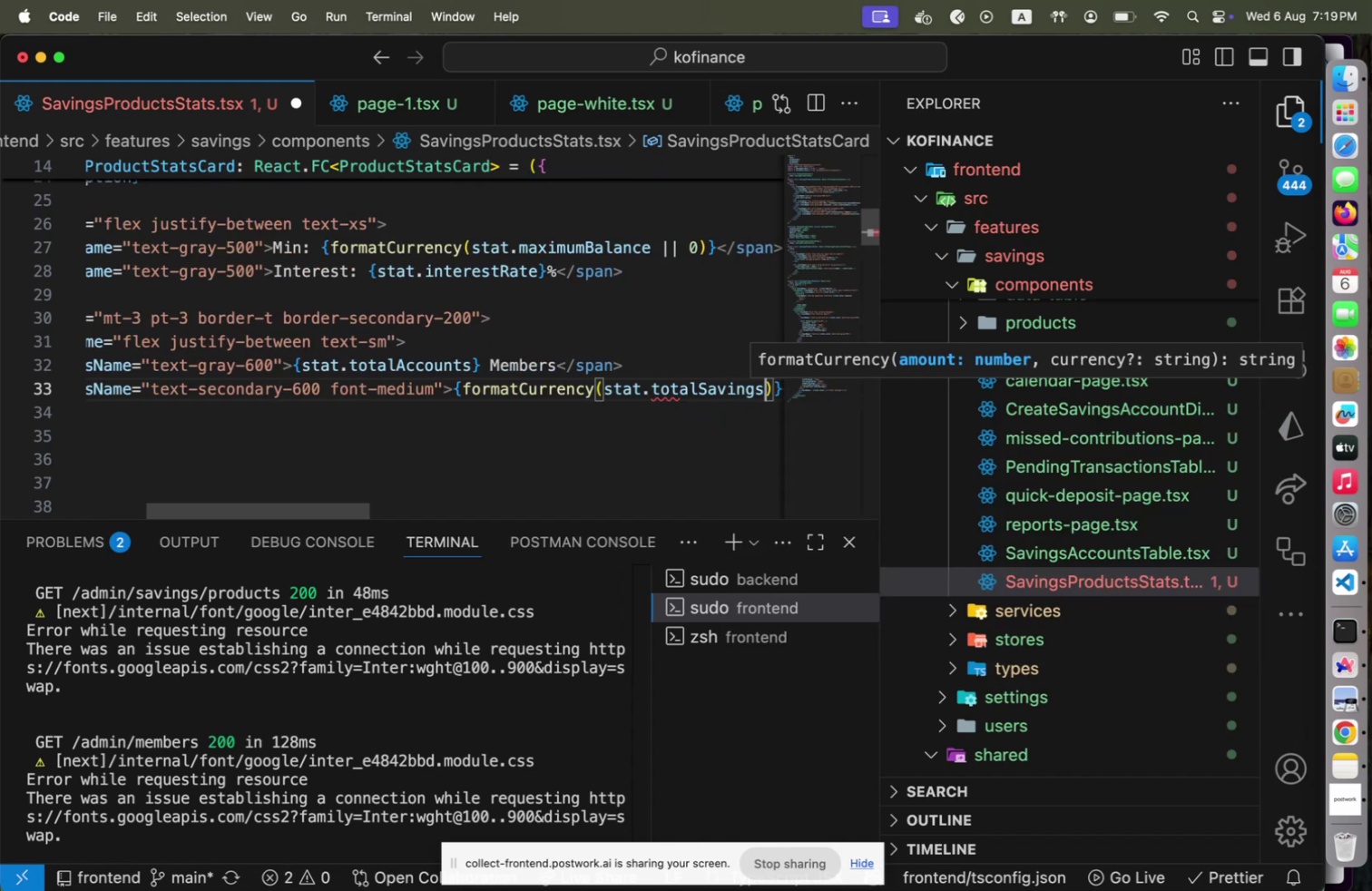 
key(ArrowRight)
 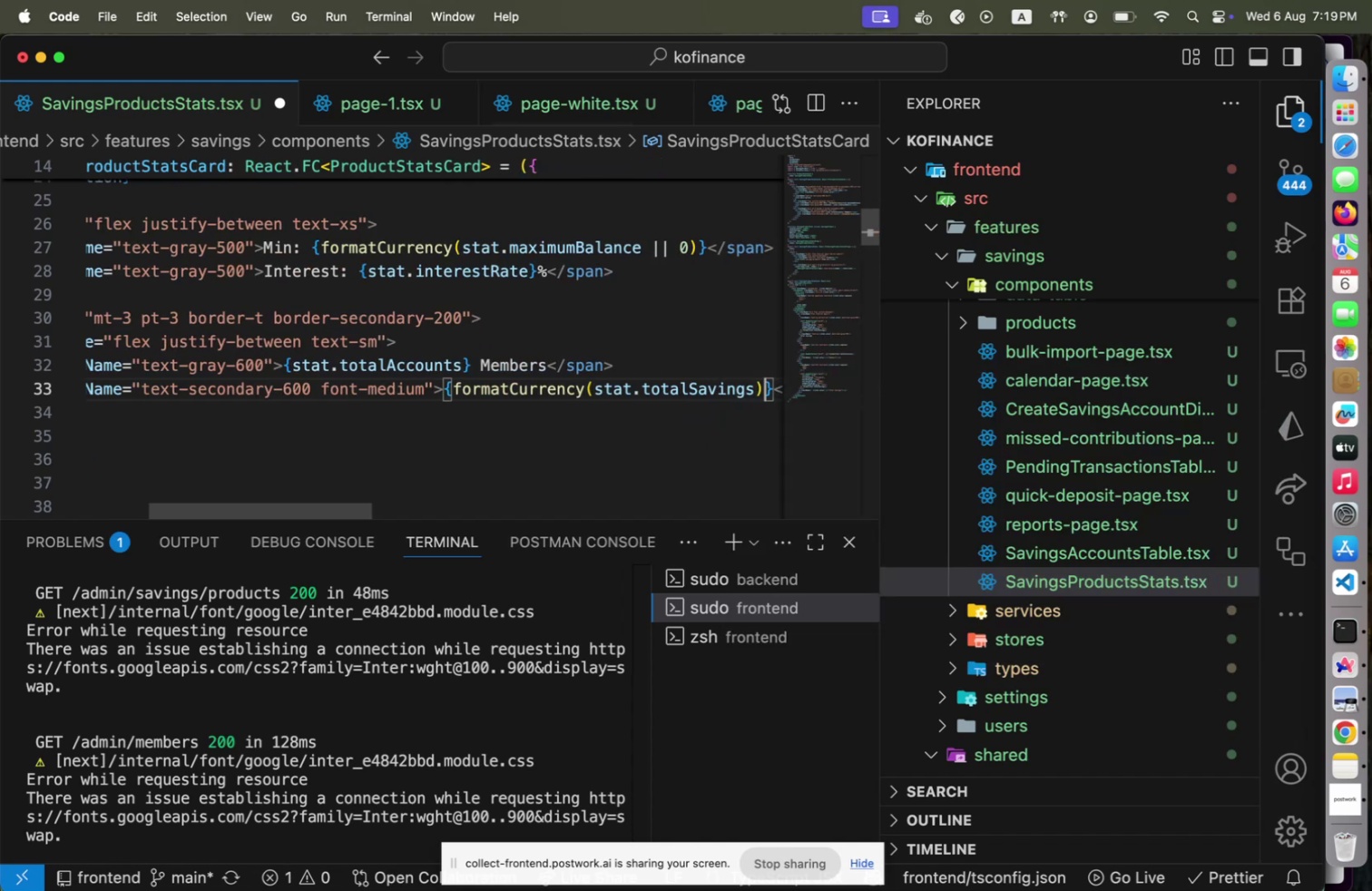 
key(ArrowDown)
 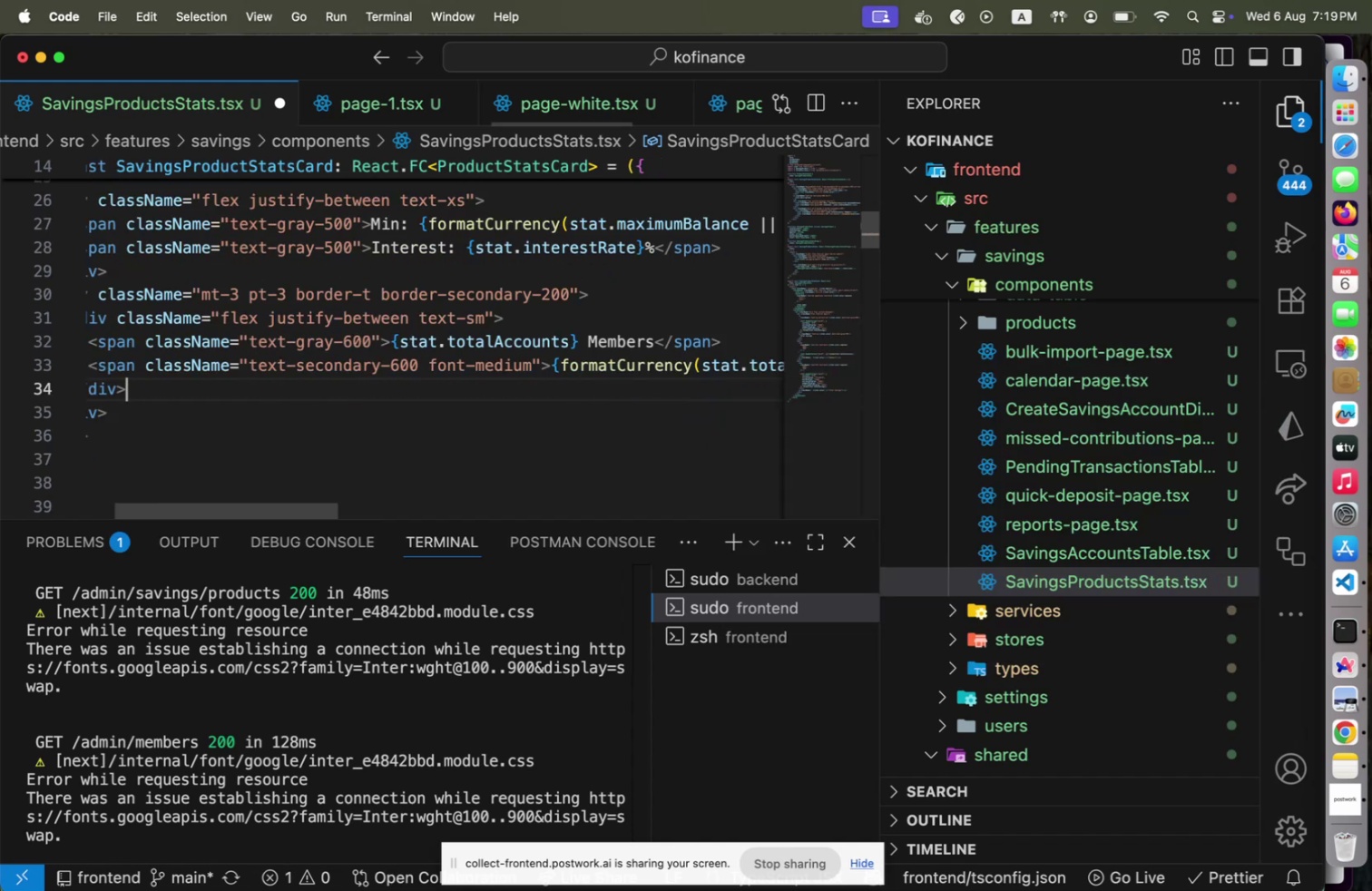 
key(Home)
 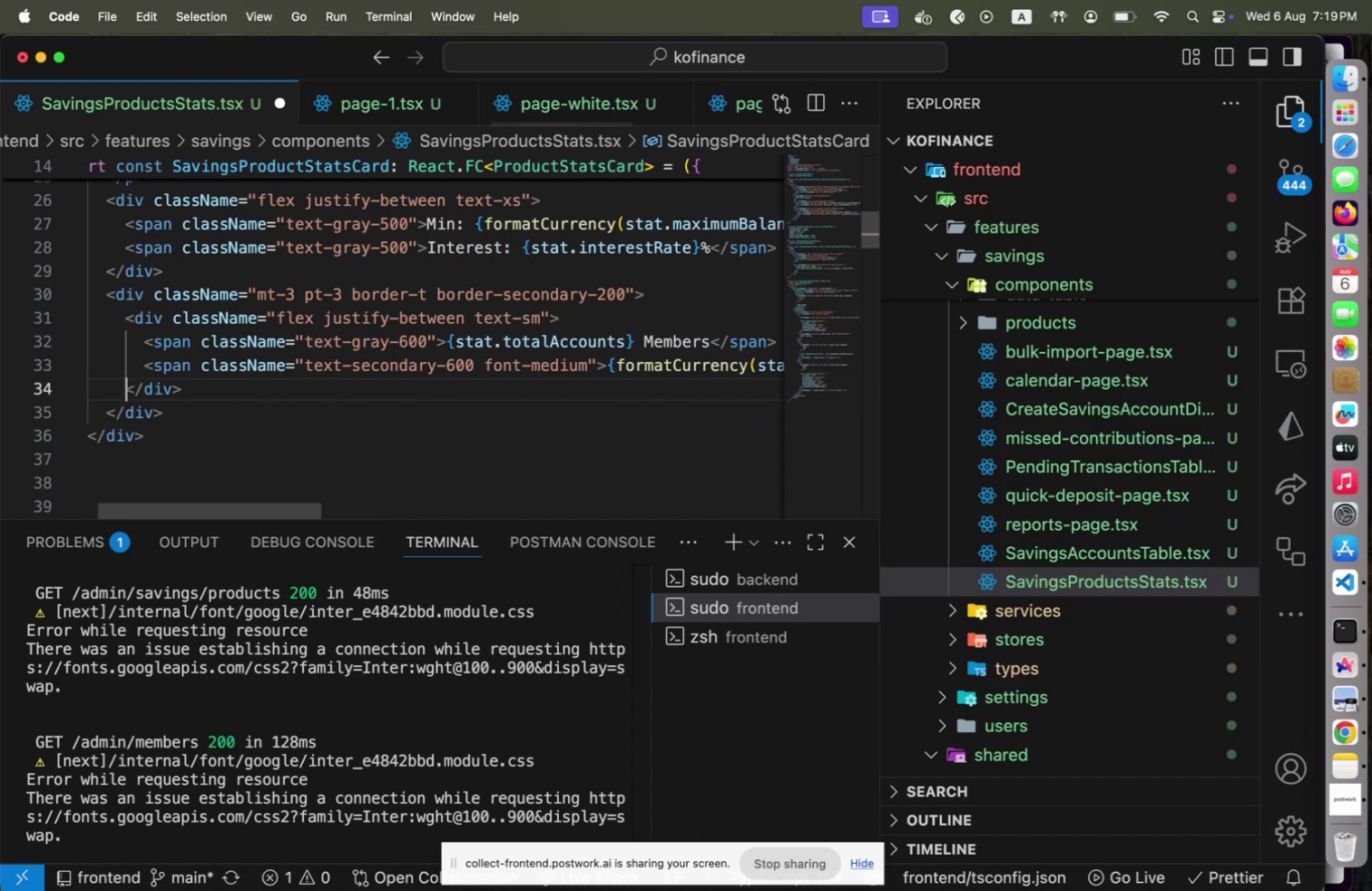 
key(Alt+Shift+F)
 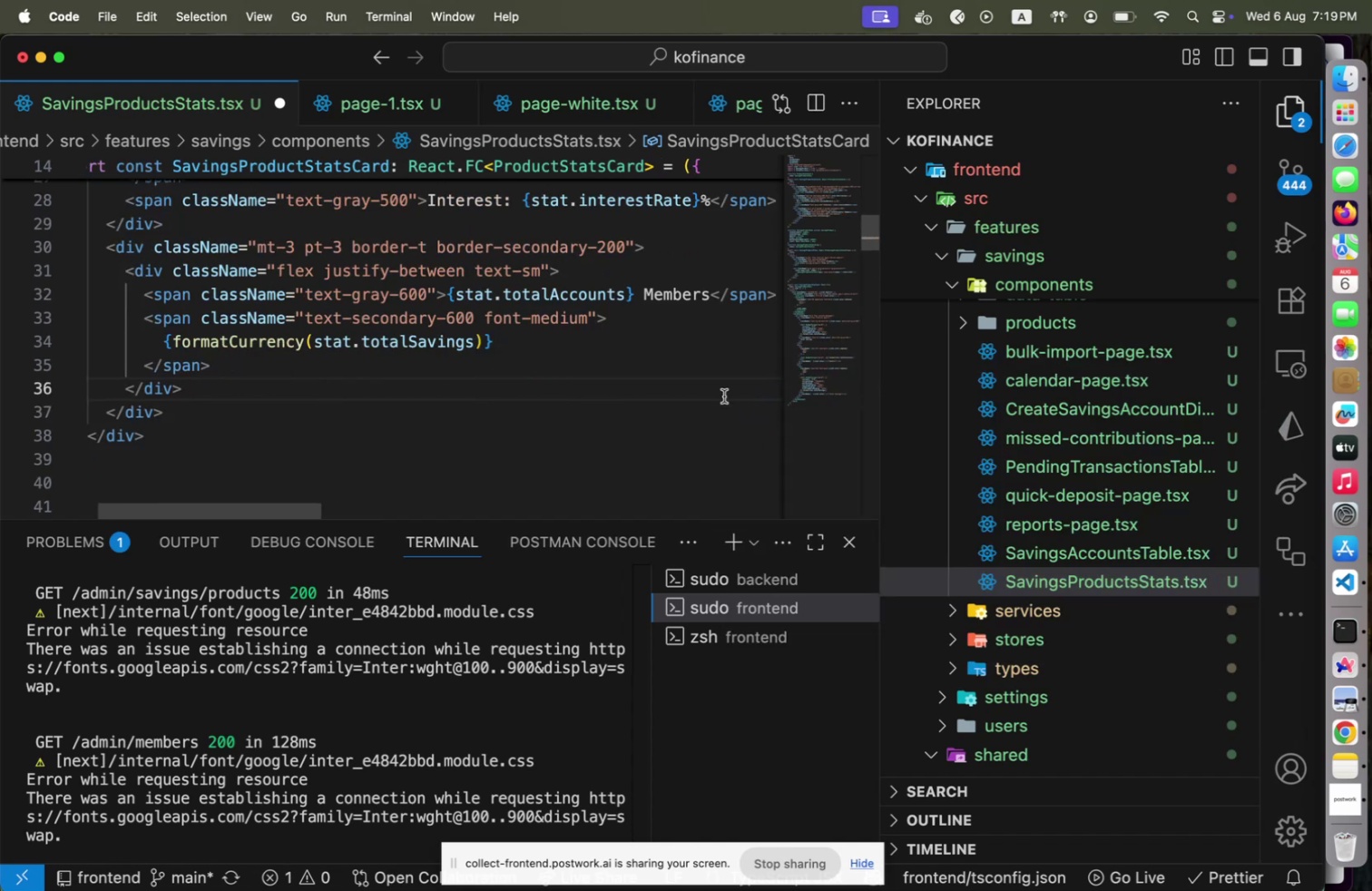 
scroll: coordinate [649, 397], scroll_direction: up, amount: 11.0
 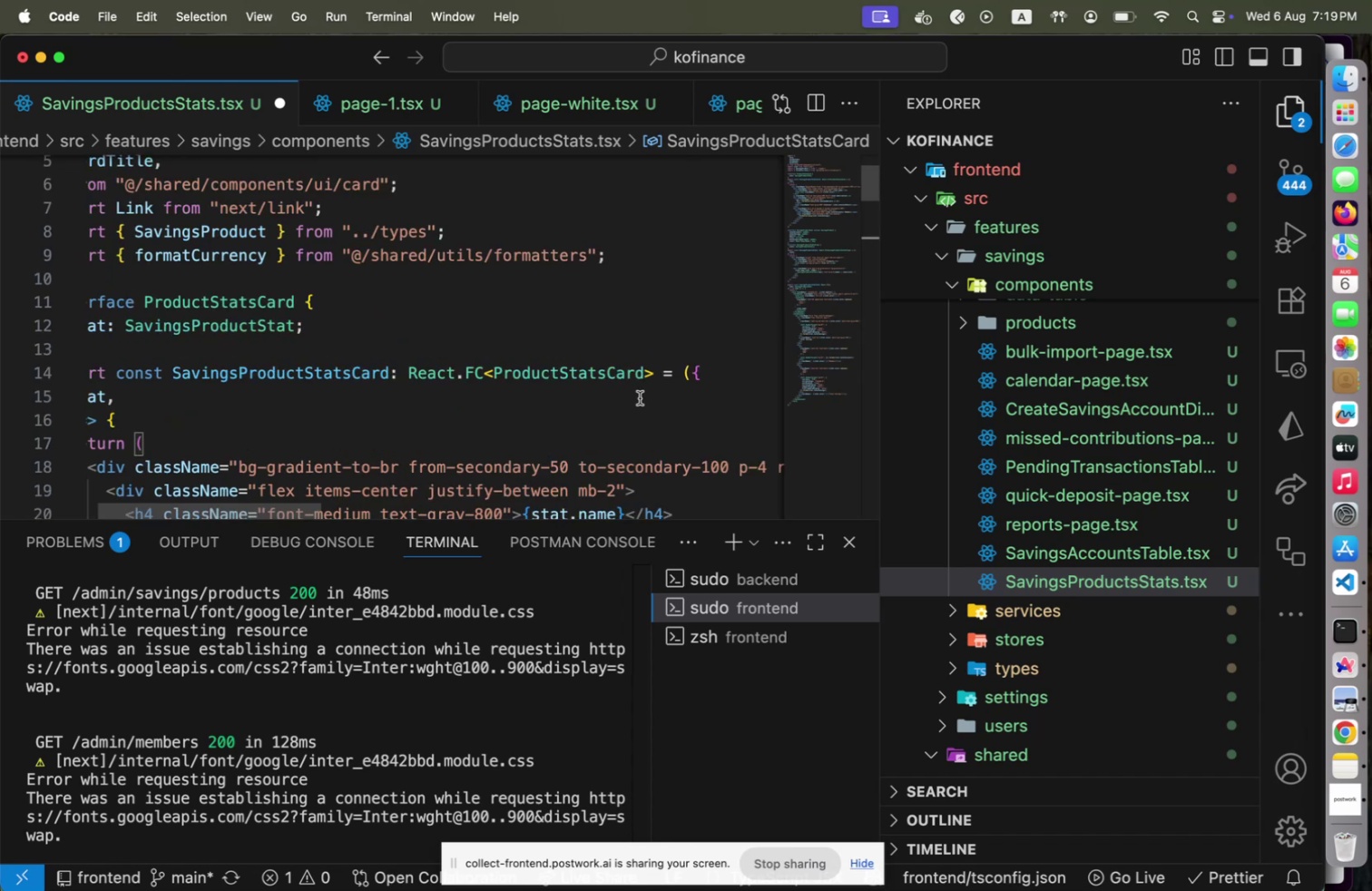 
left_click([640, 397])
 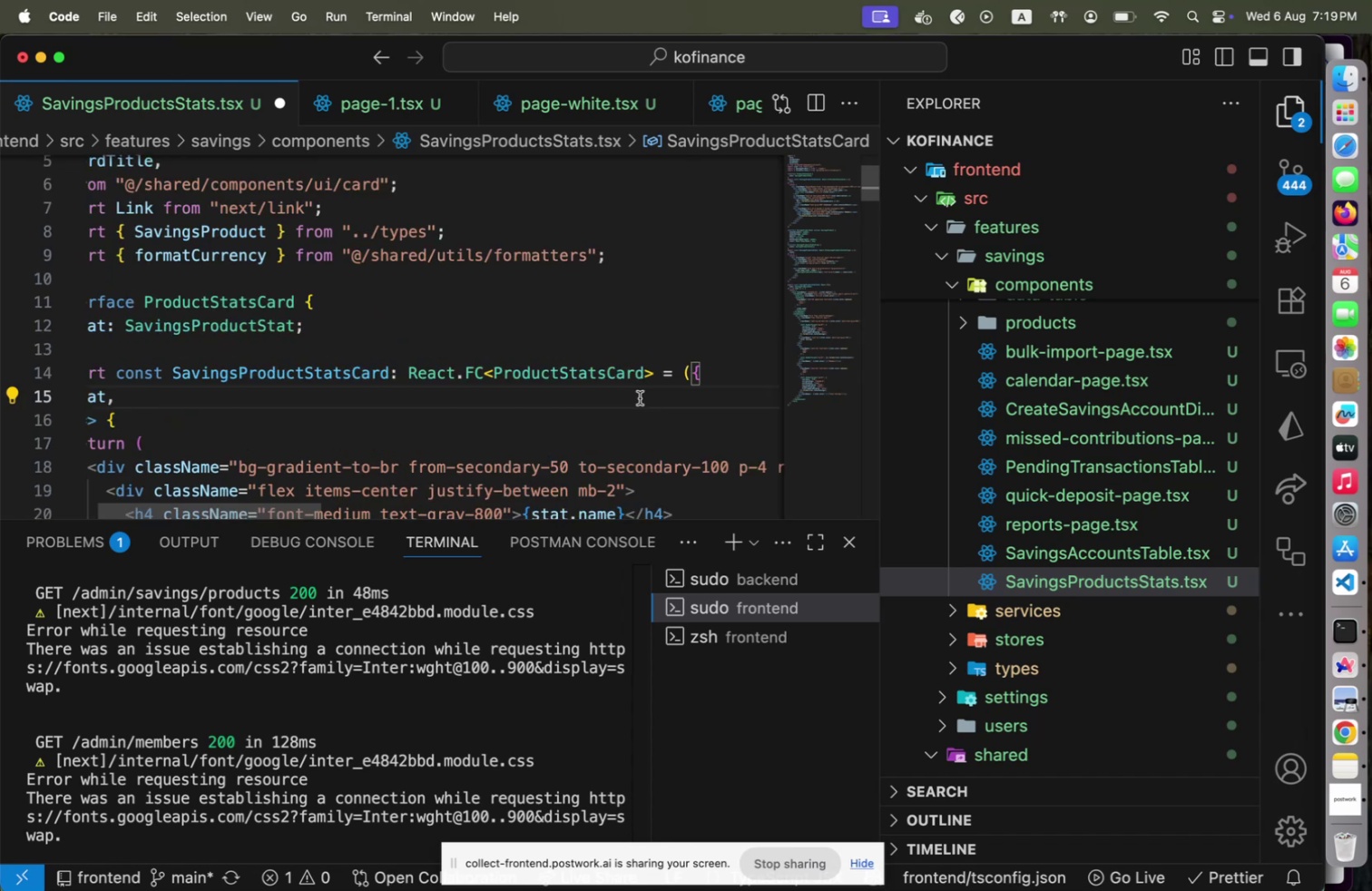 
key(Home)
 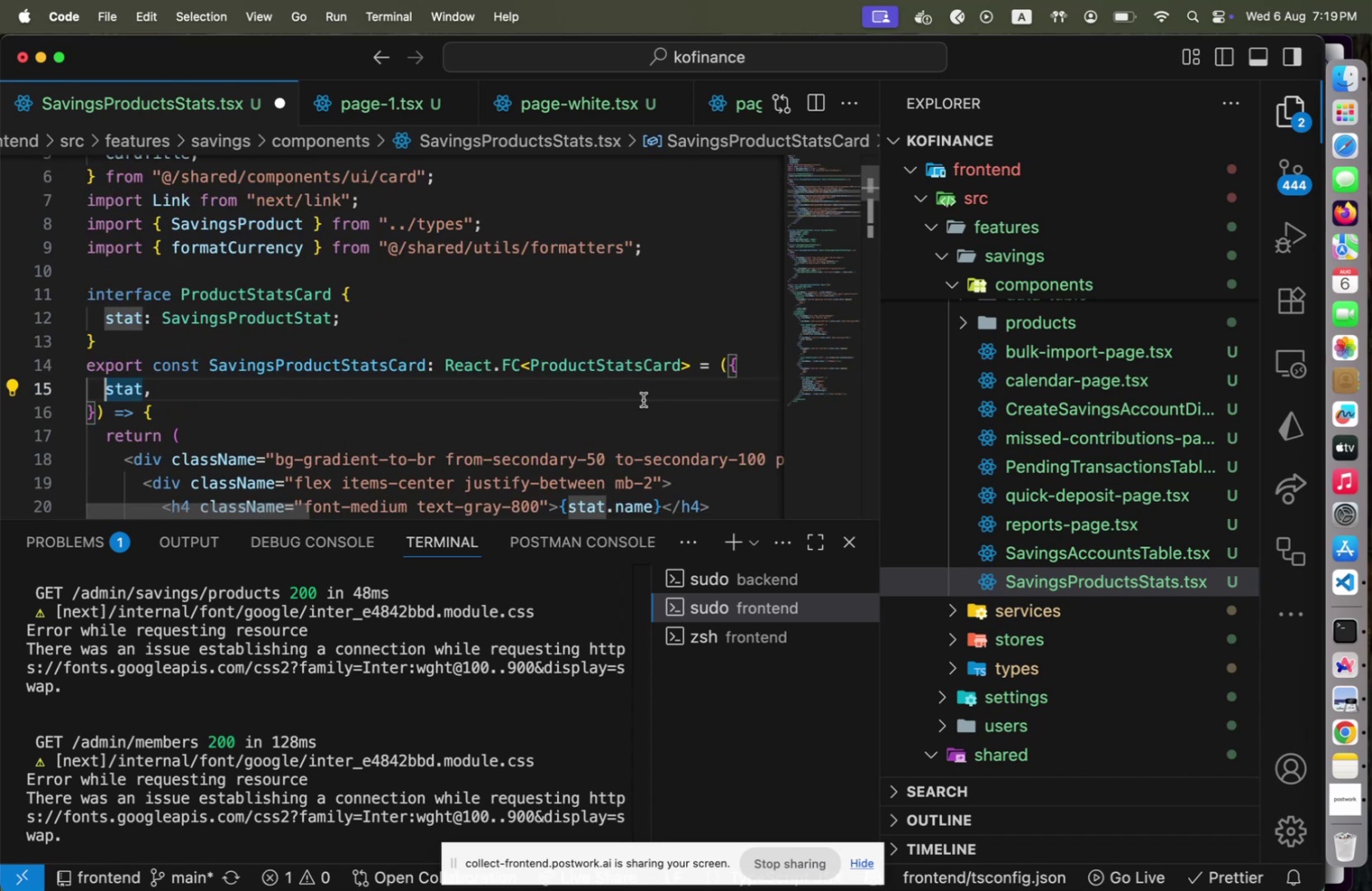 
key(Meta+CommandLeft)
 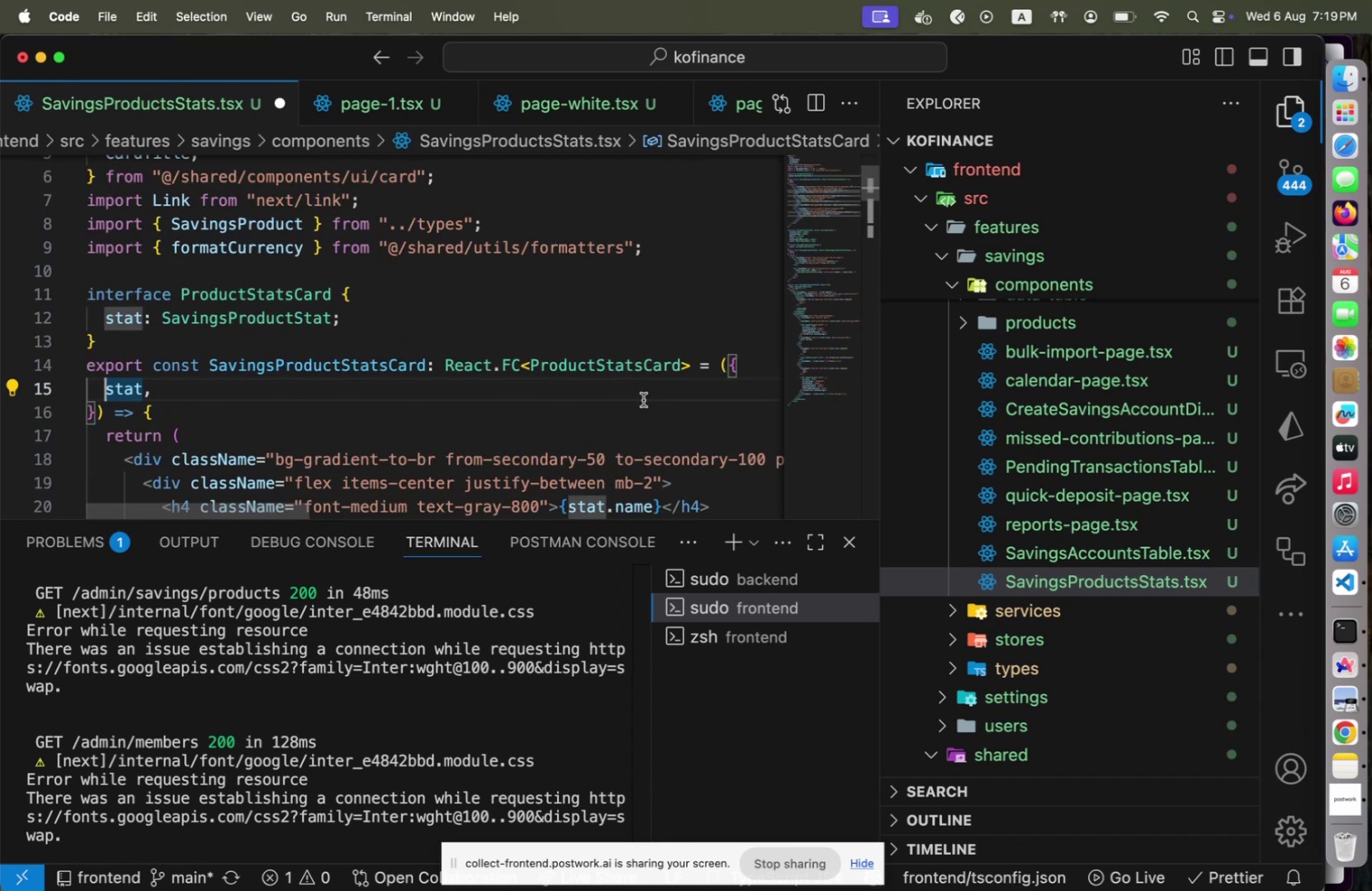 
key(Meta+S)
 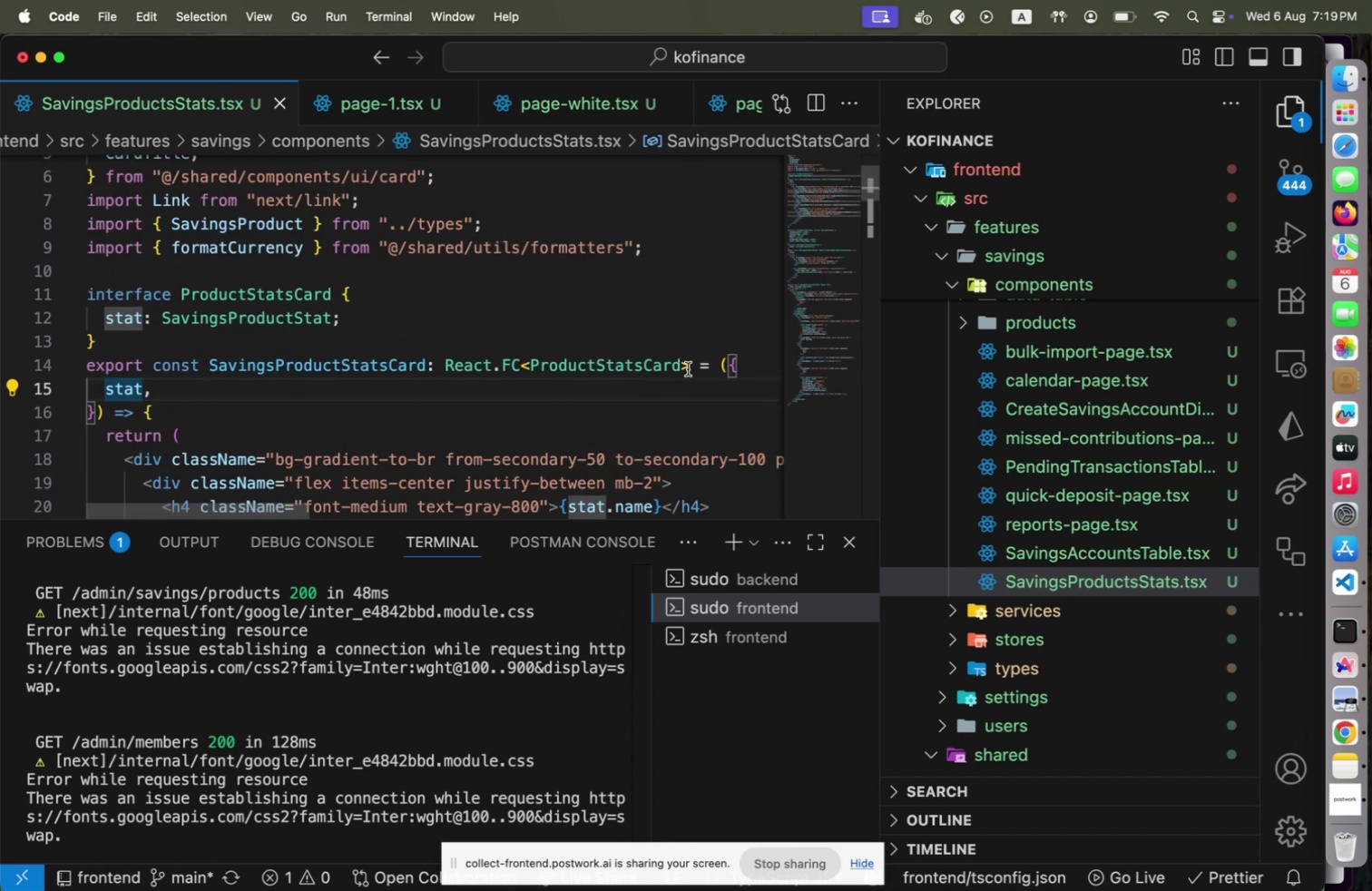 
key(Meta+CommandLeft)
 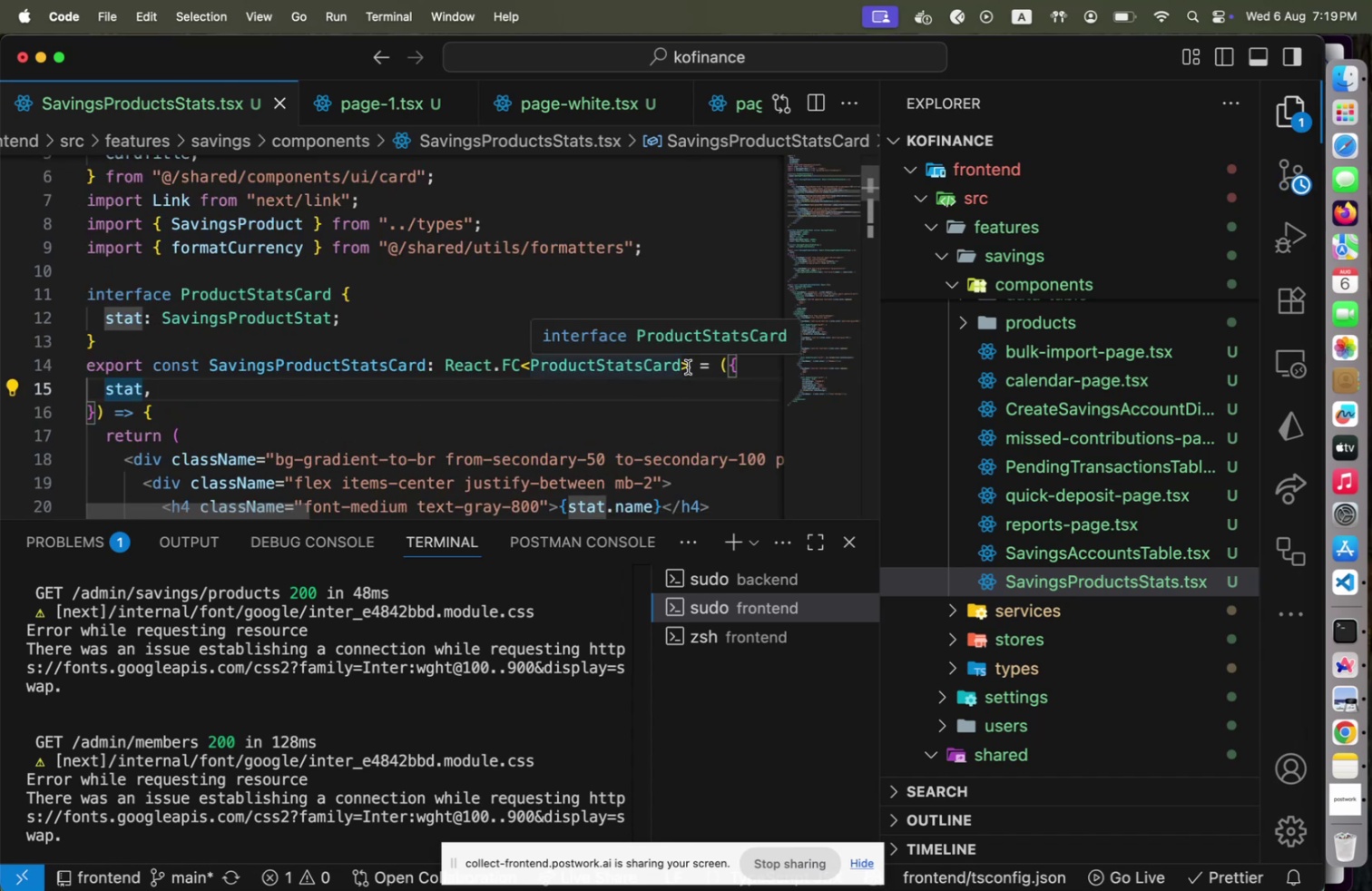 
hold_key(key=Tab, duration=0.31)
 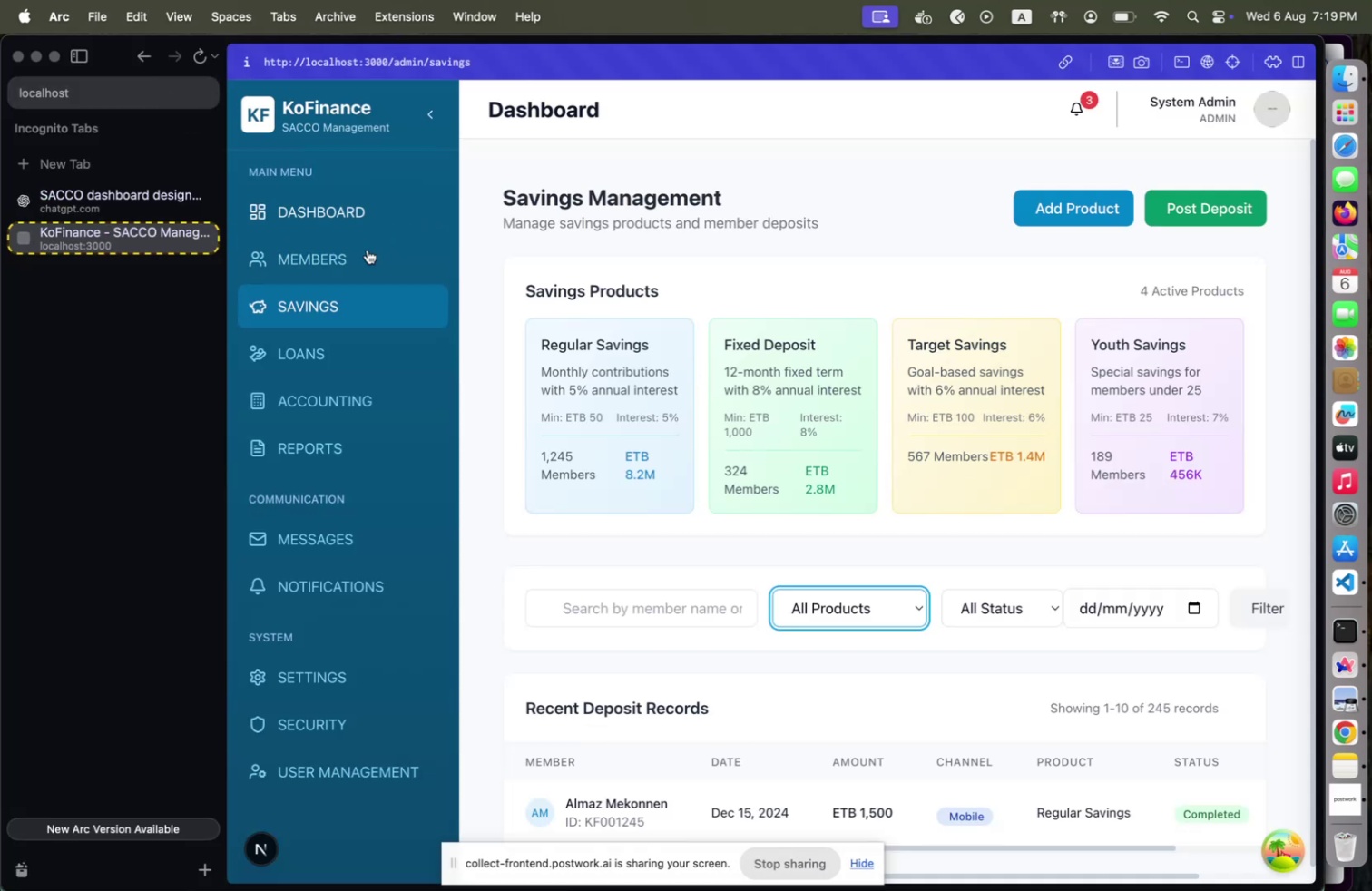 
left_click([309, 314])
 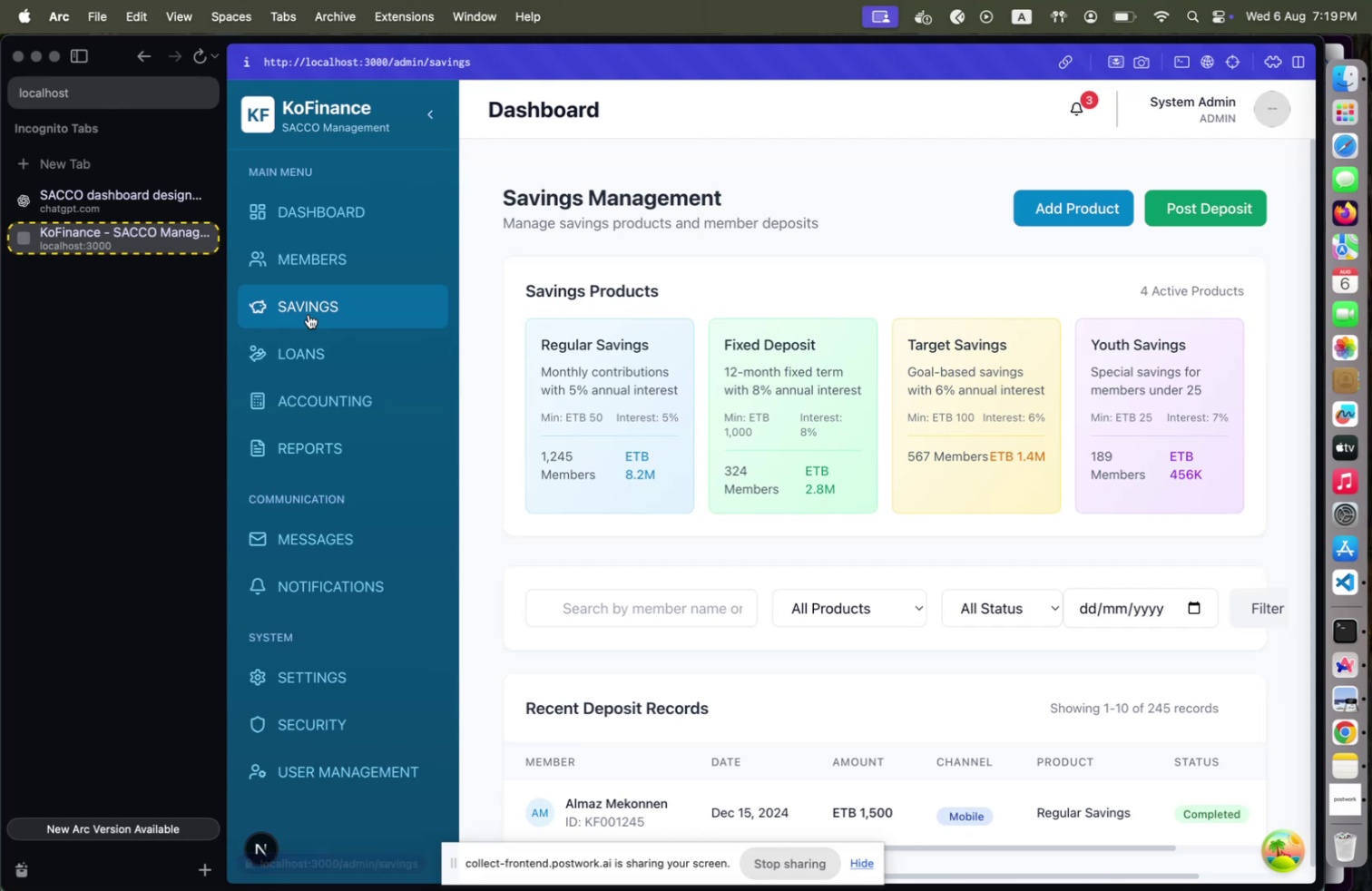 
key(Meta+CommandLeft)
 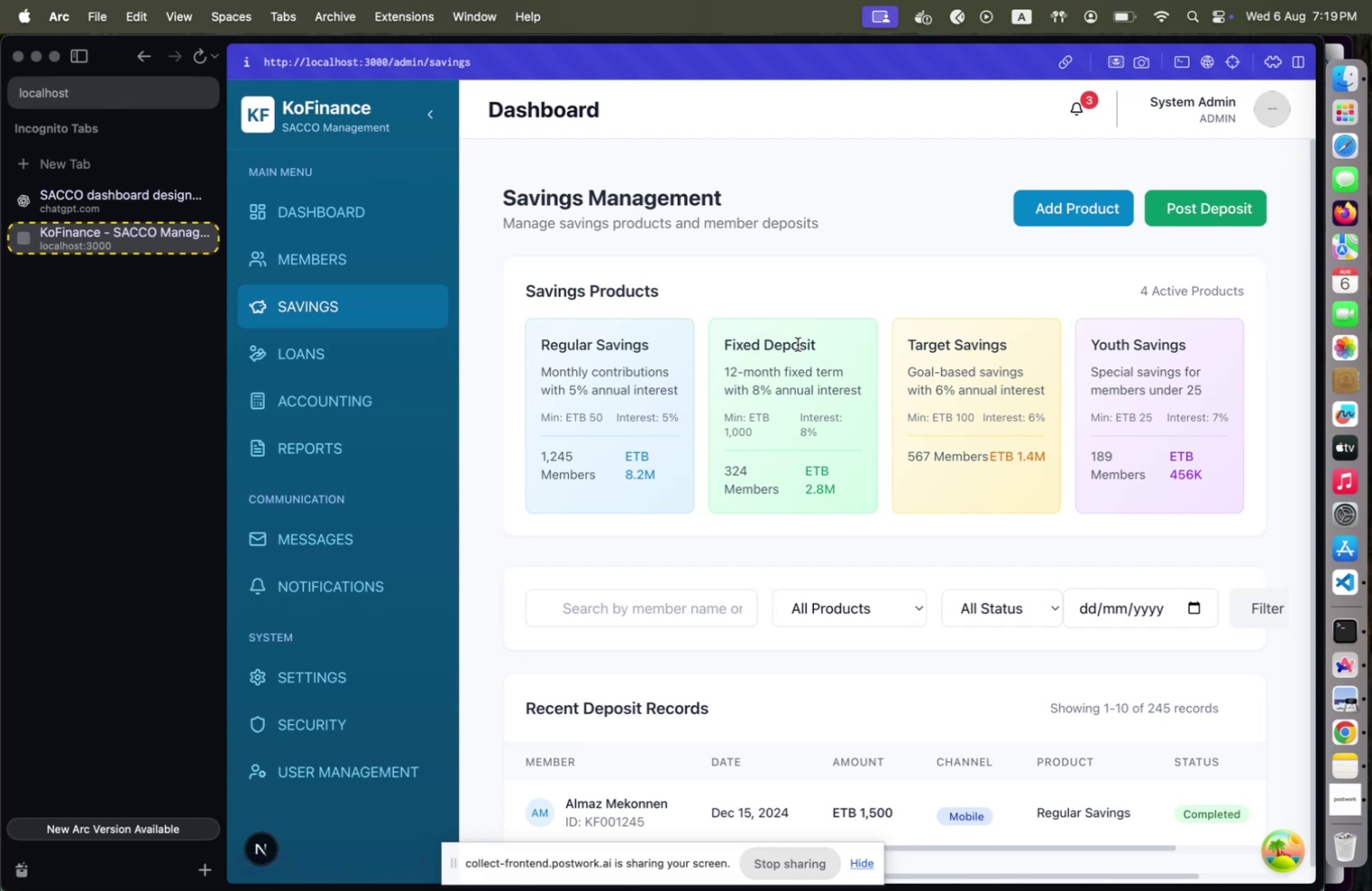 
key(Meta+Tab)
 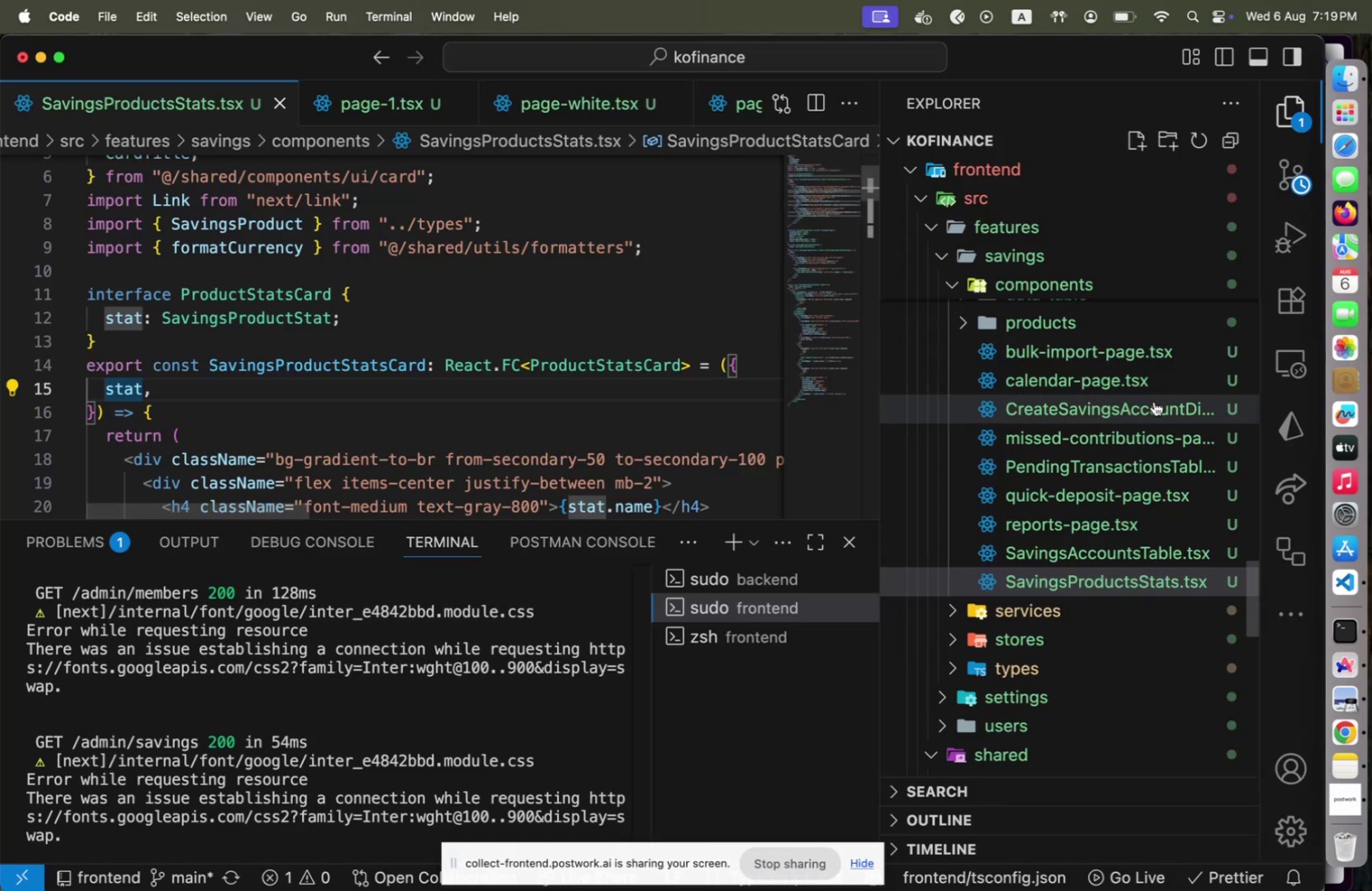 
scroll: coordinate [1131, 476], scroll_direction: up, amount: 21.0
 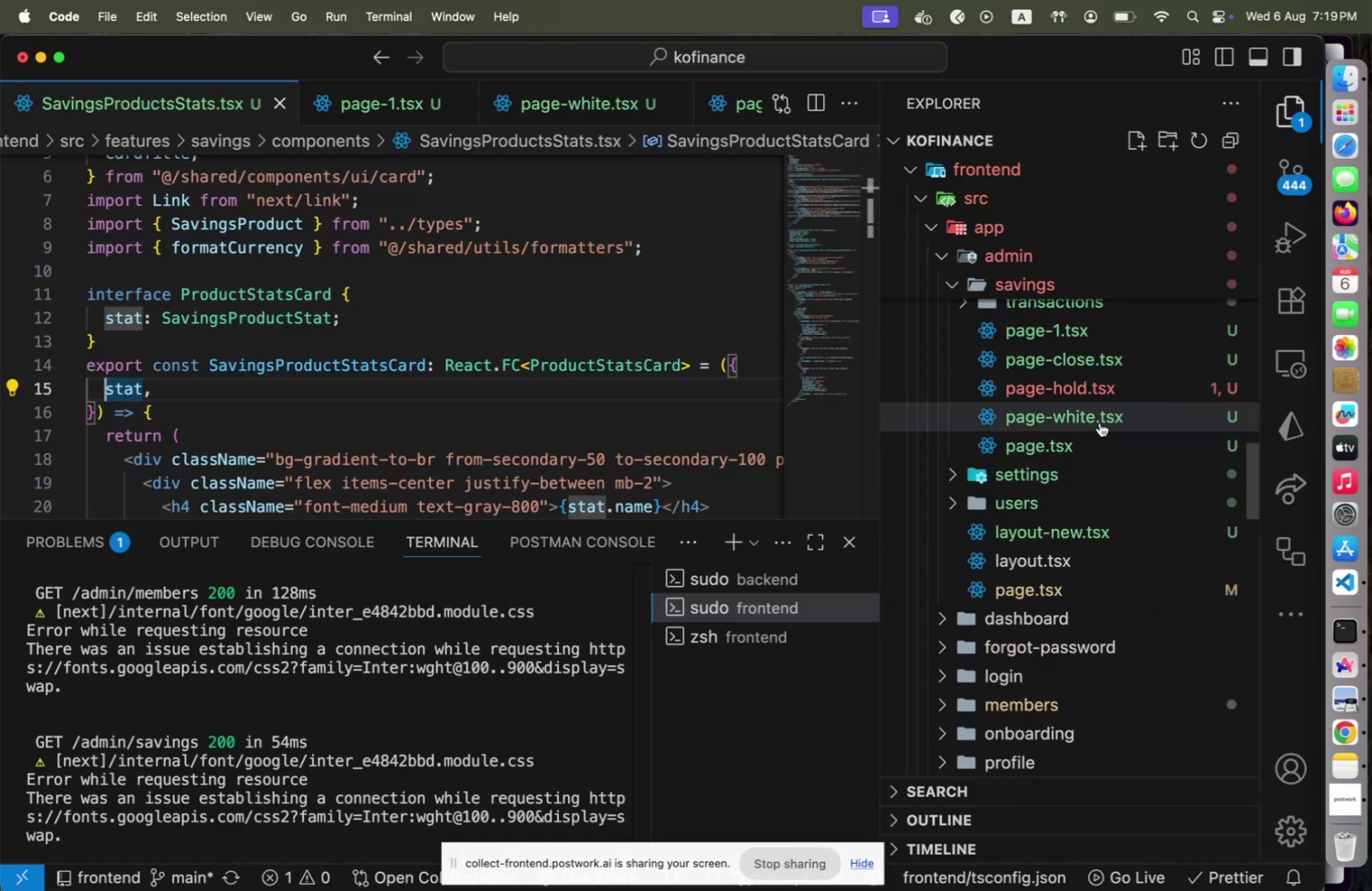 
left_click([1089, 436])
 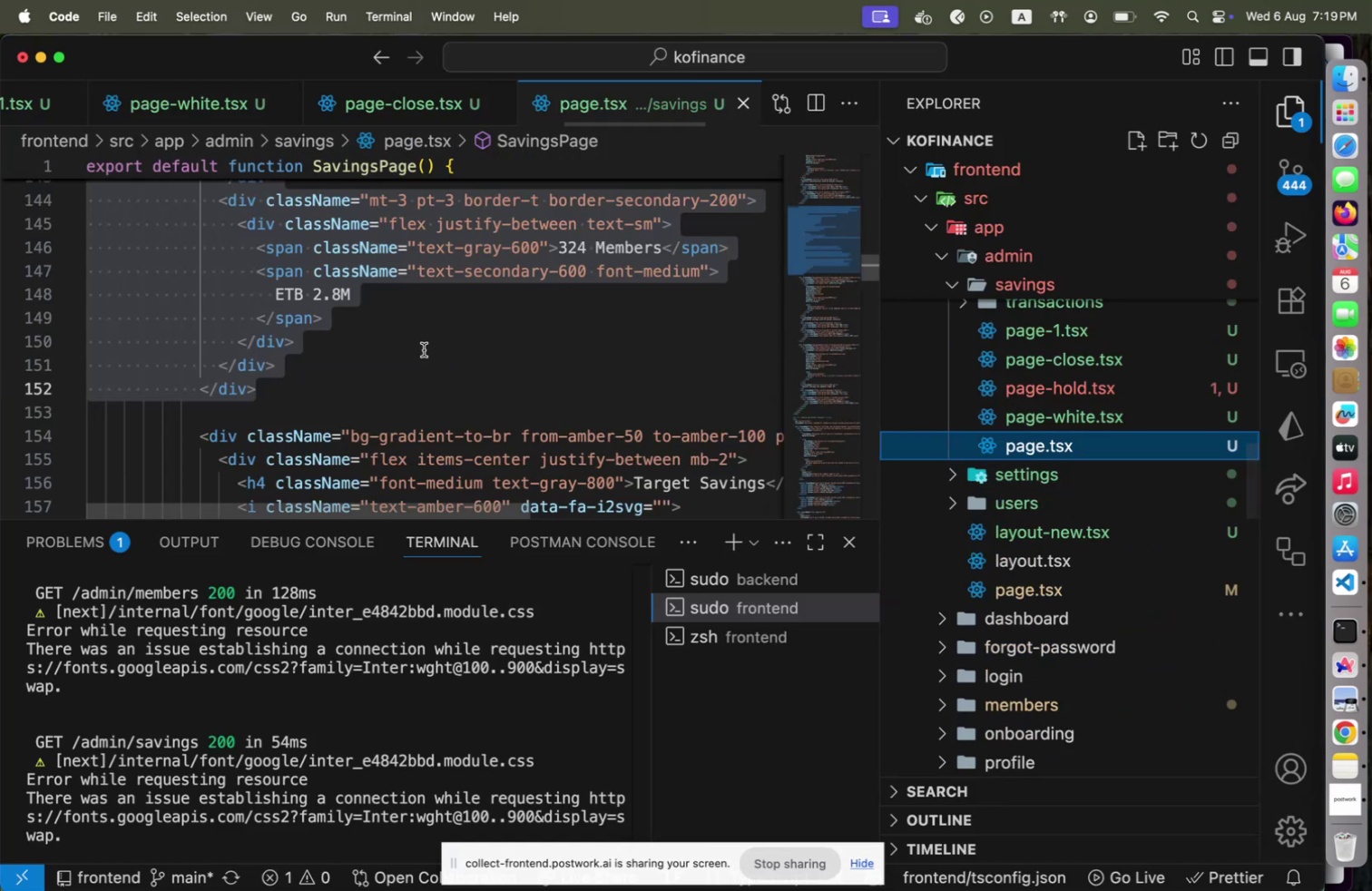 
scroll: coordinate [416, 380], scroll_direction: up, amount: 25.0
 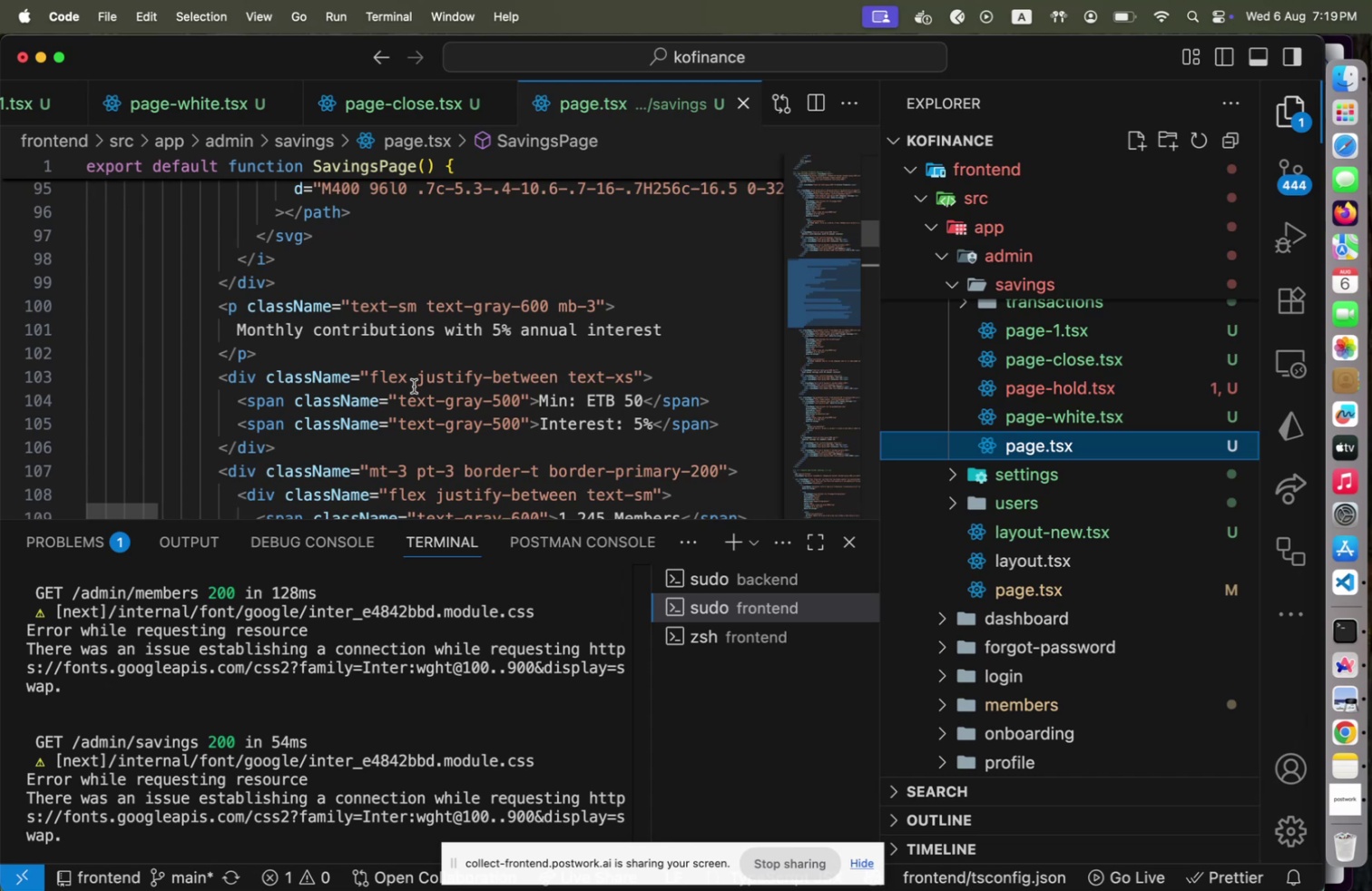 
wait(13.71)
 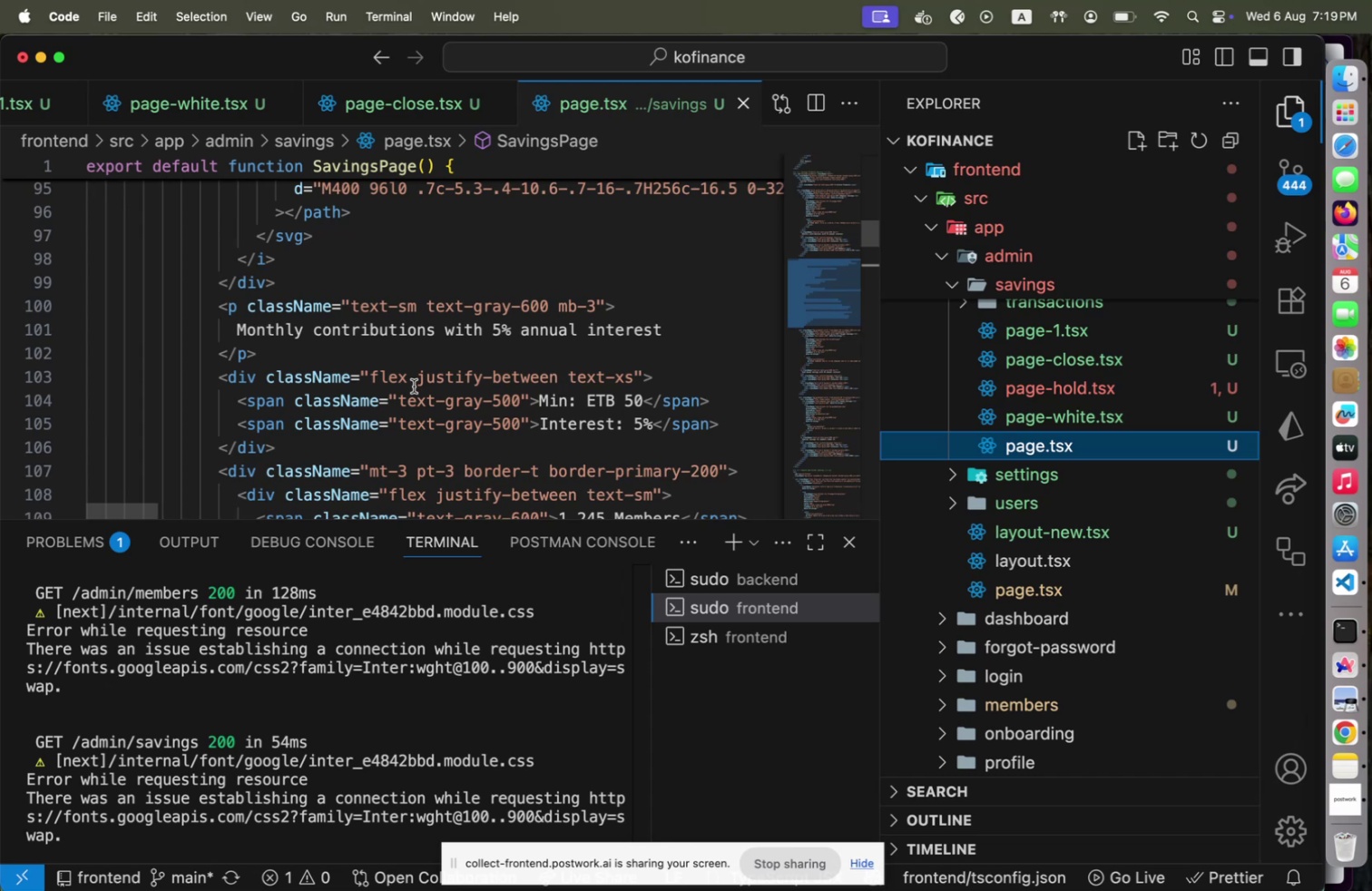 
scroll: coordinate [415, 390], scroll_direction: up, amount: 49.0
 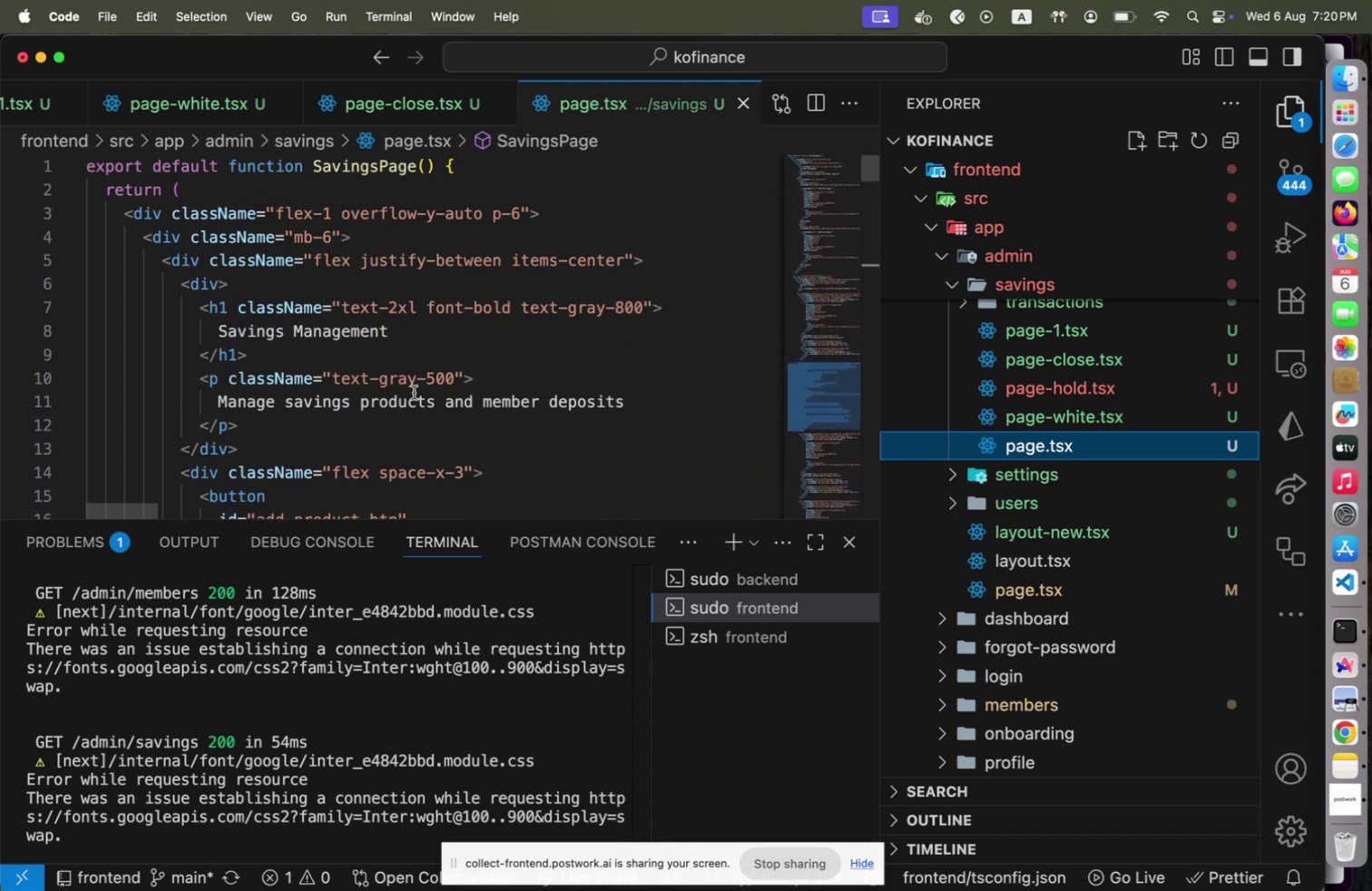 
key(Meta+CommandLeft)
 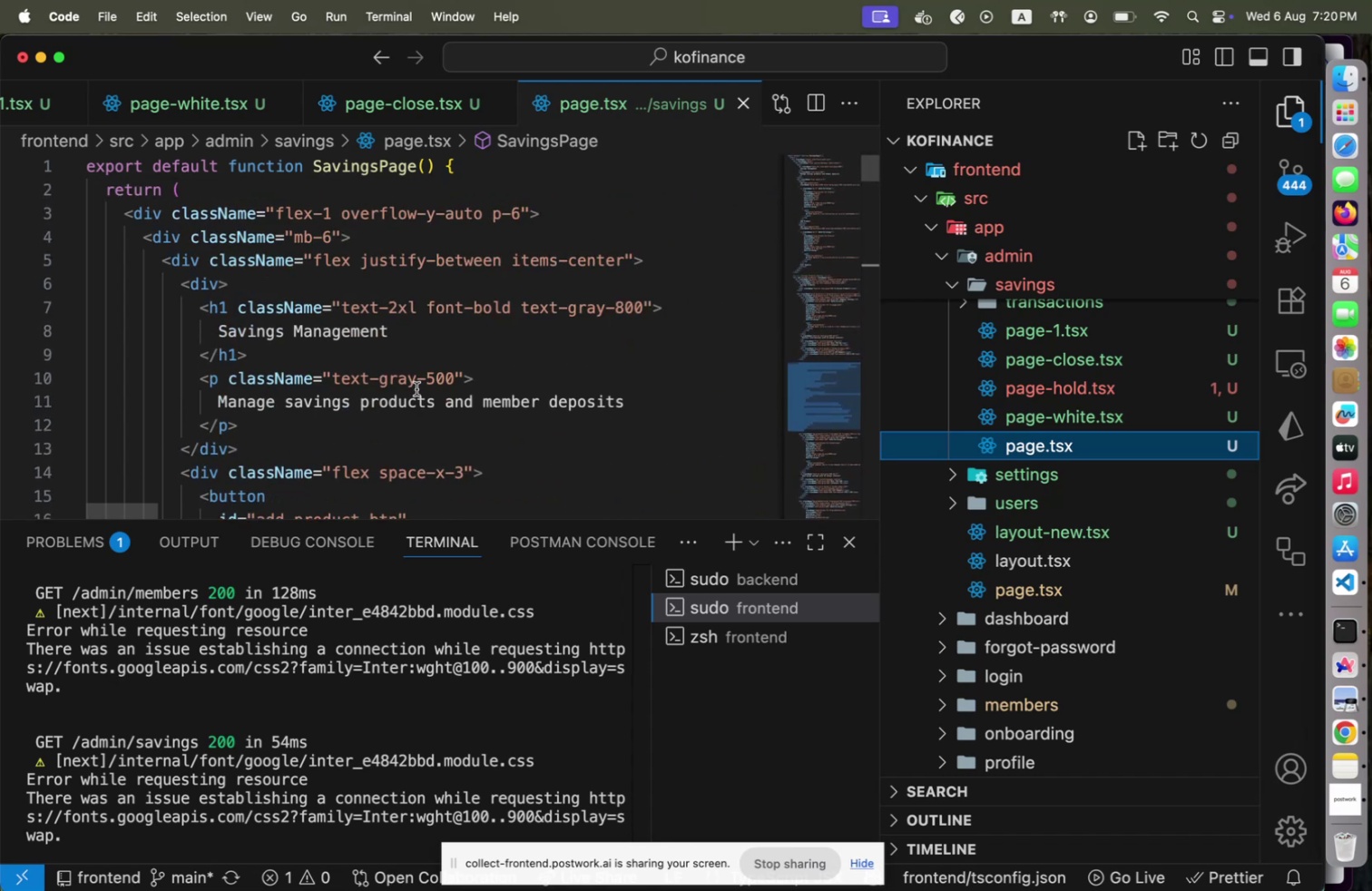 
key(Meta+Tab)
 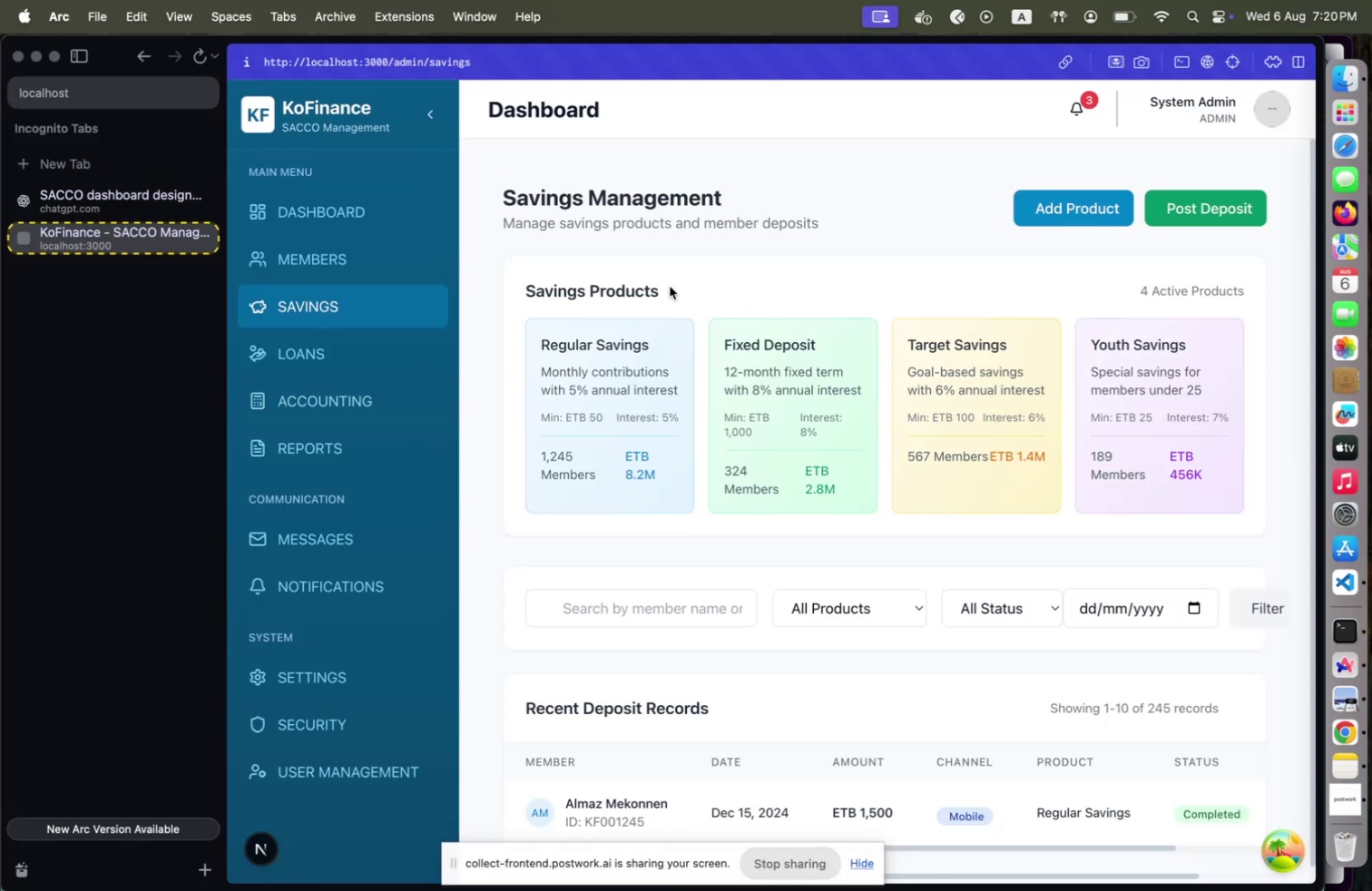 
key(Meta+CommandLeft)
 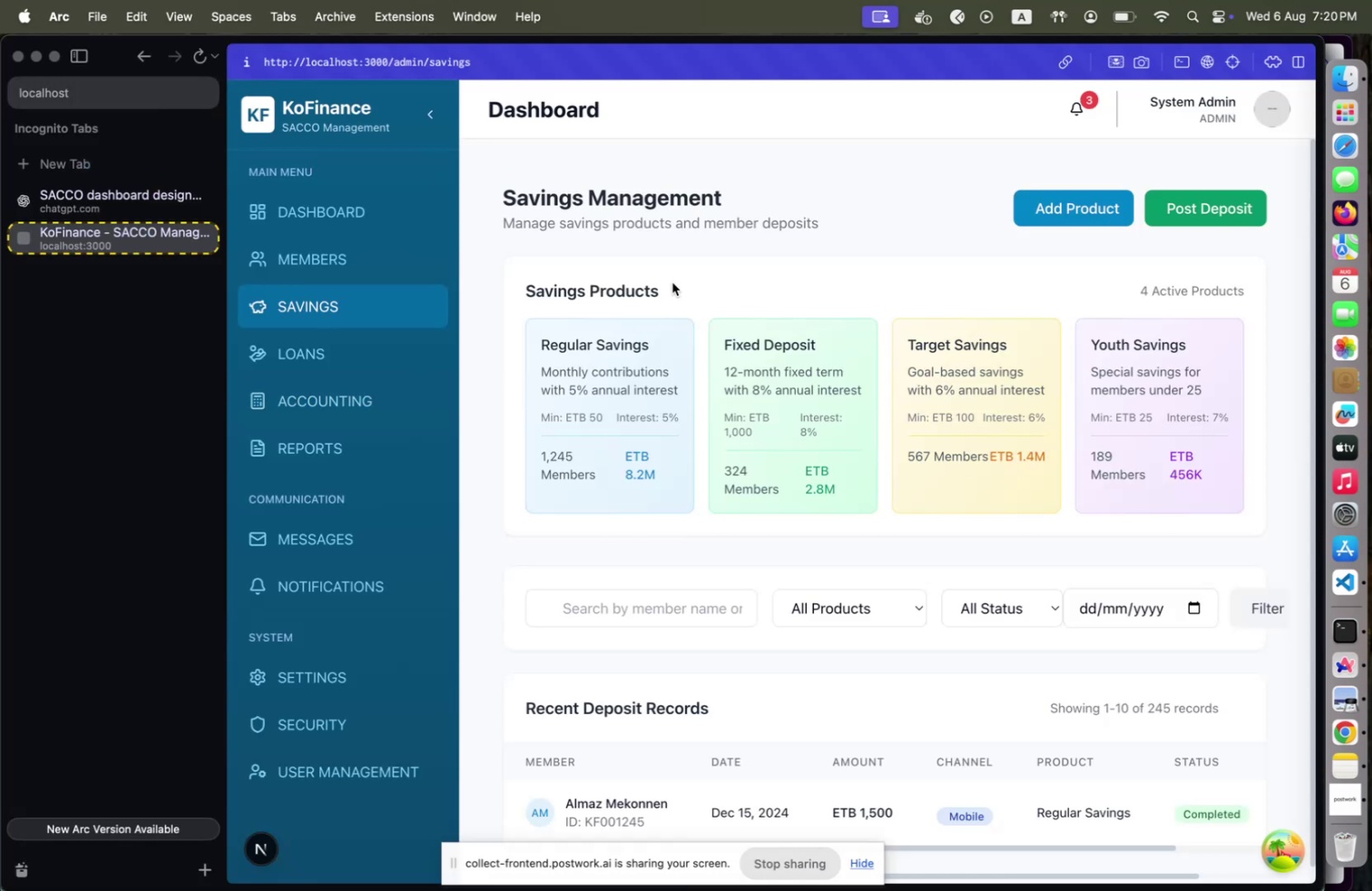 
key(Meta+Tab)
 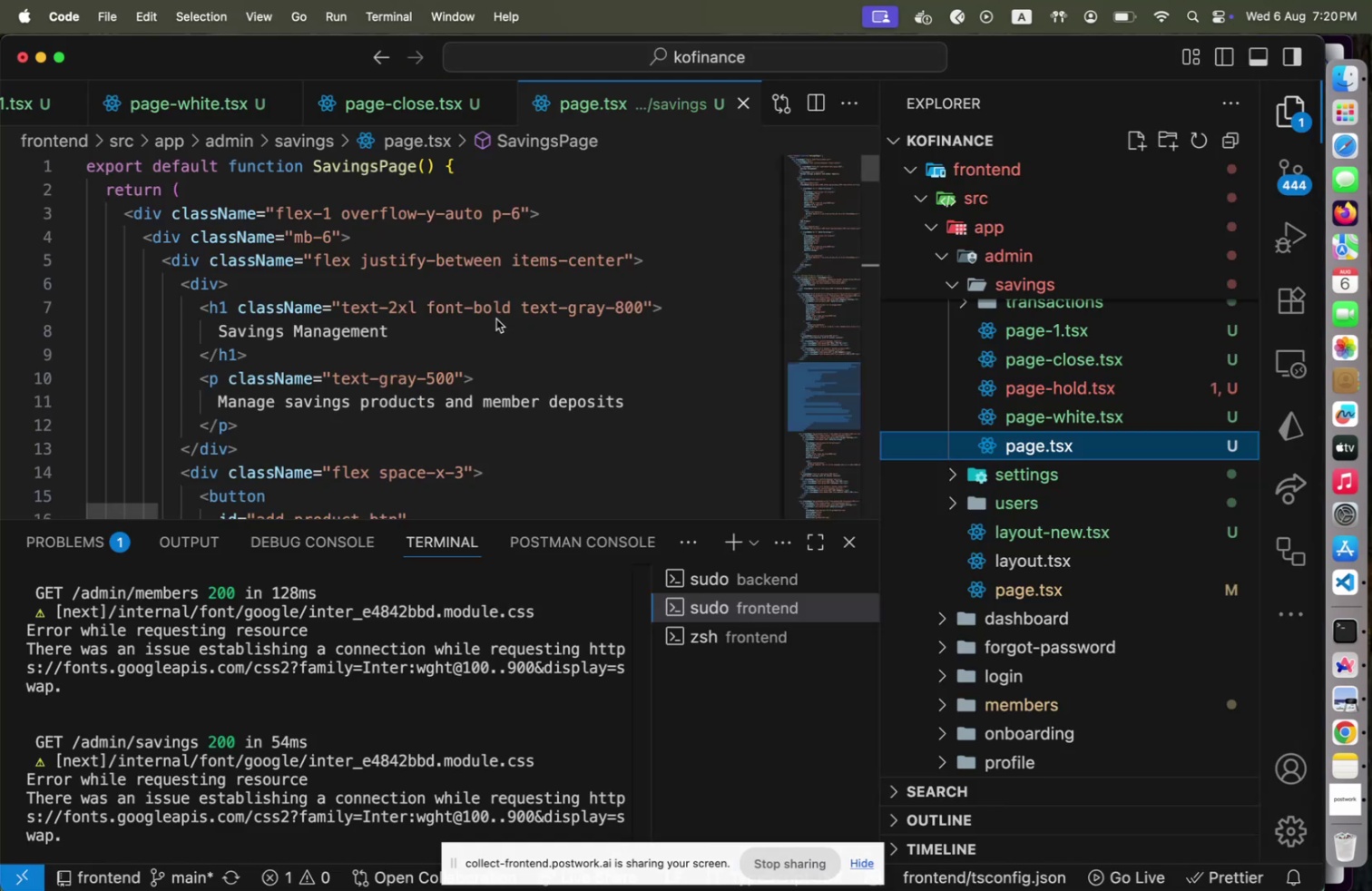 
key(Meta+CommandLeft)
 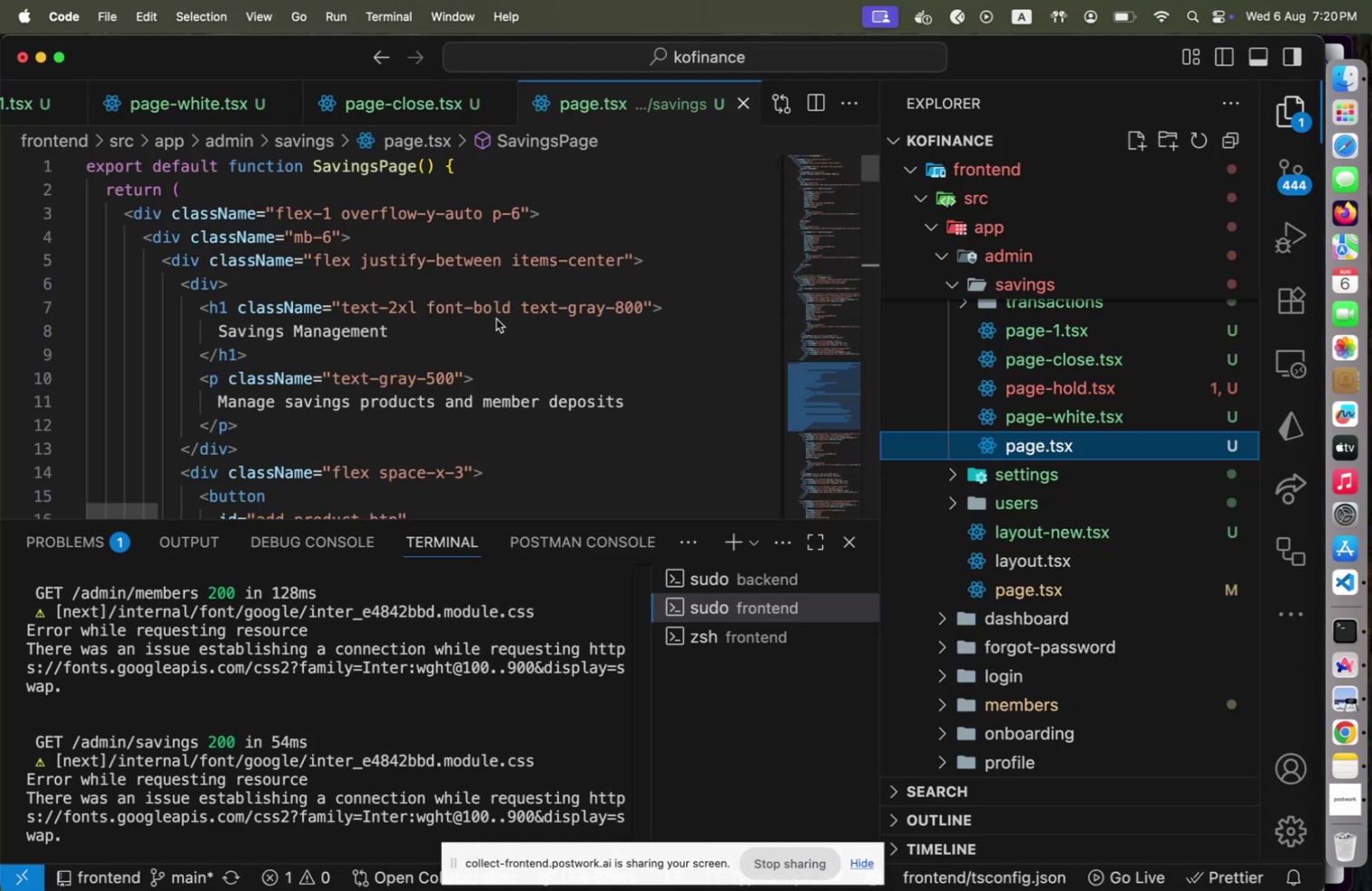 
key(Meta+Tab)
 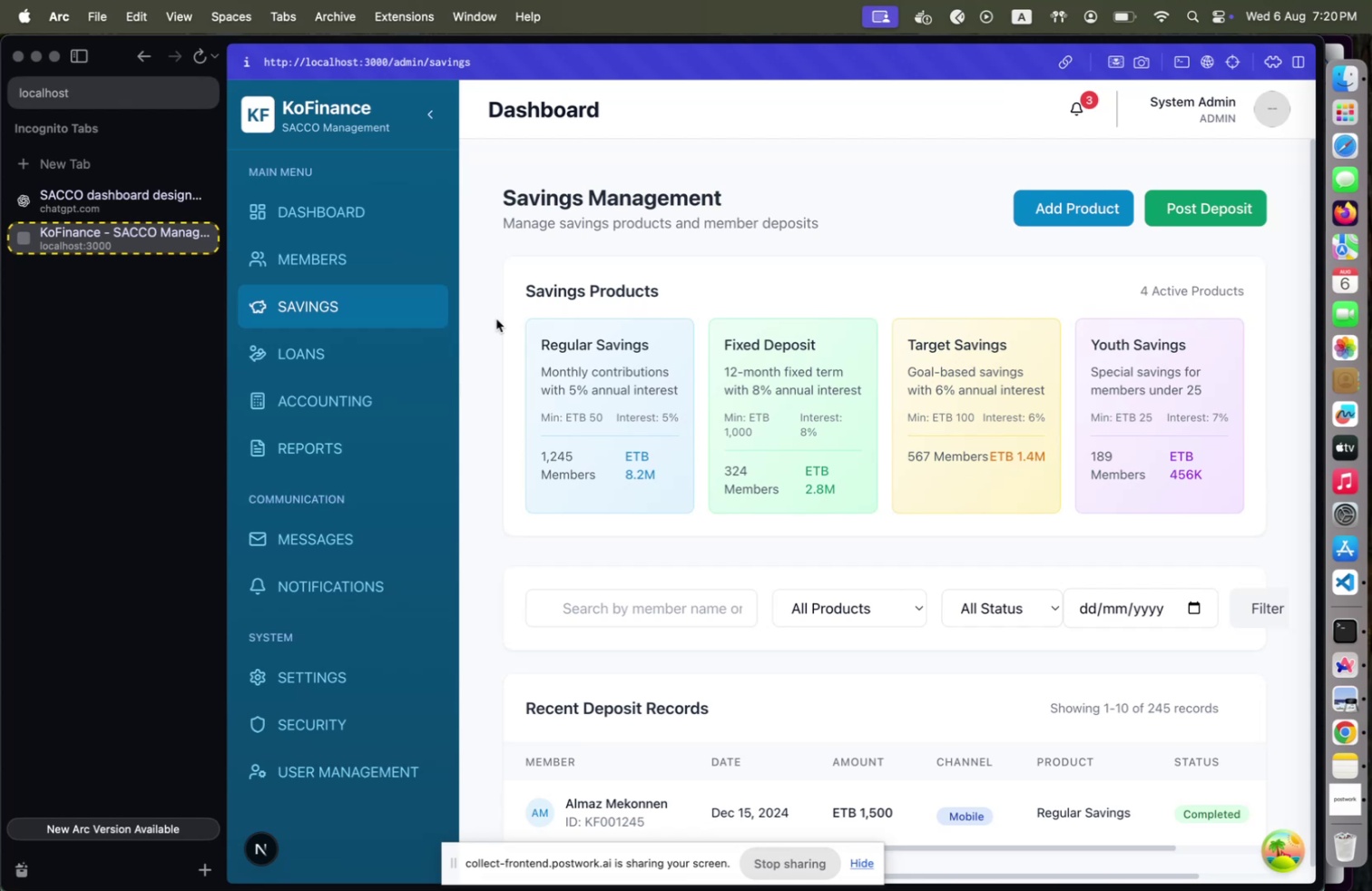 
key(Meta+CommandLeft)
 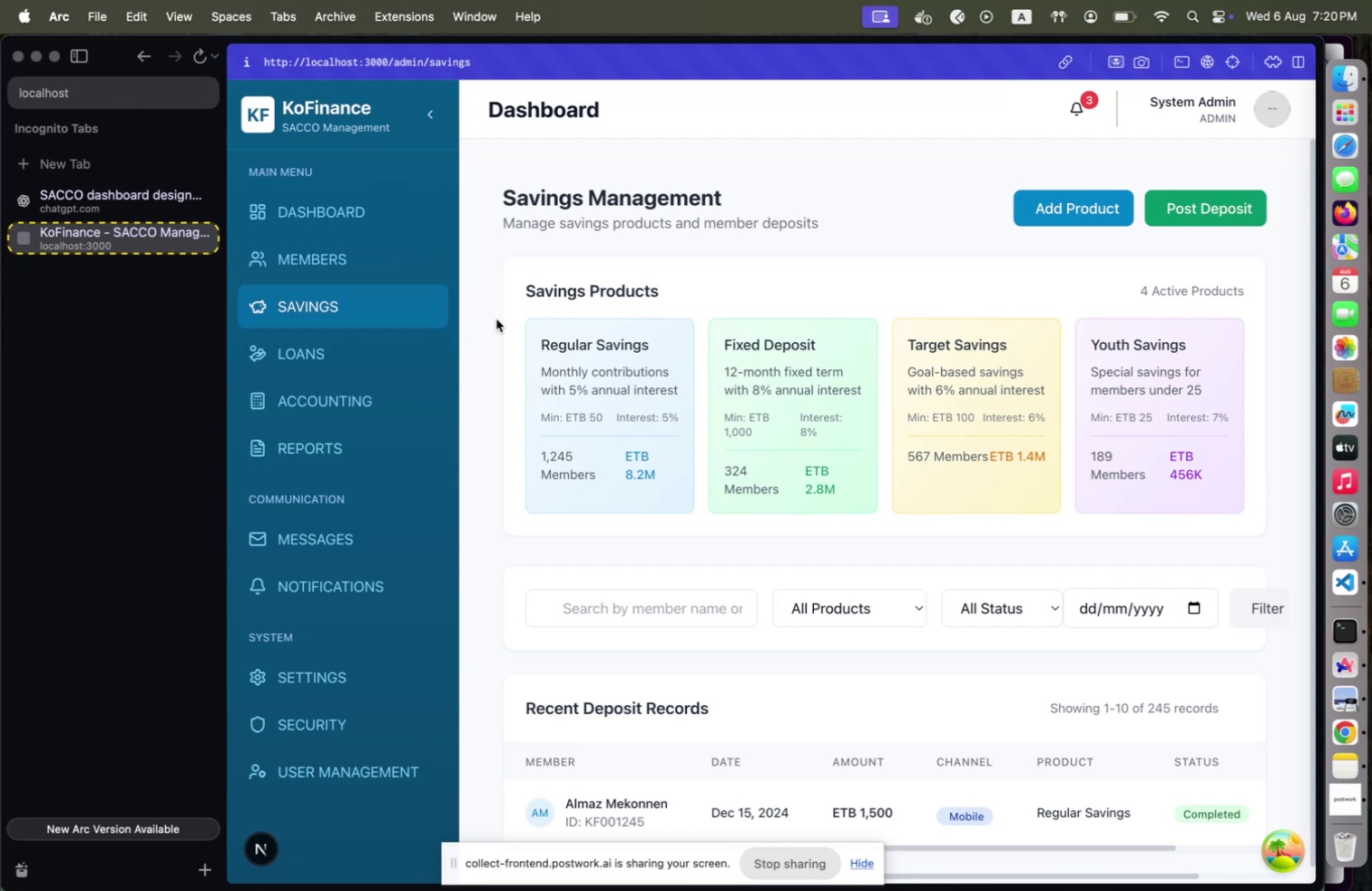 
key(Meta+Tab)
 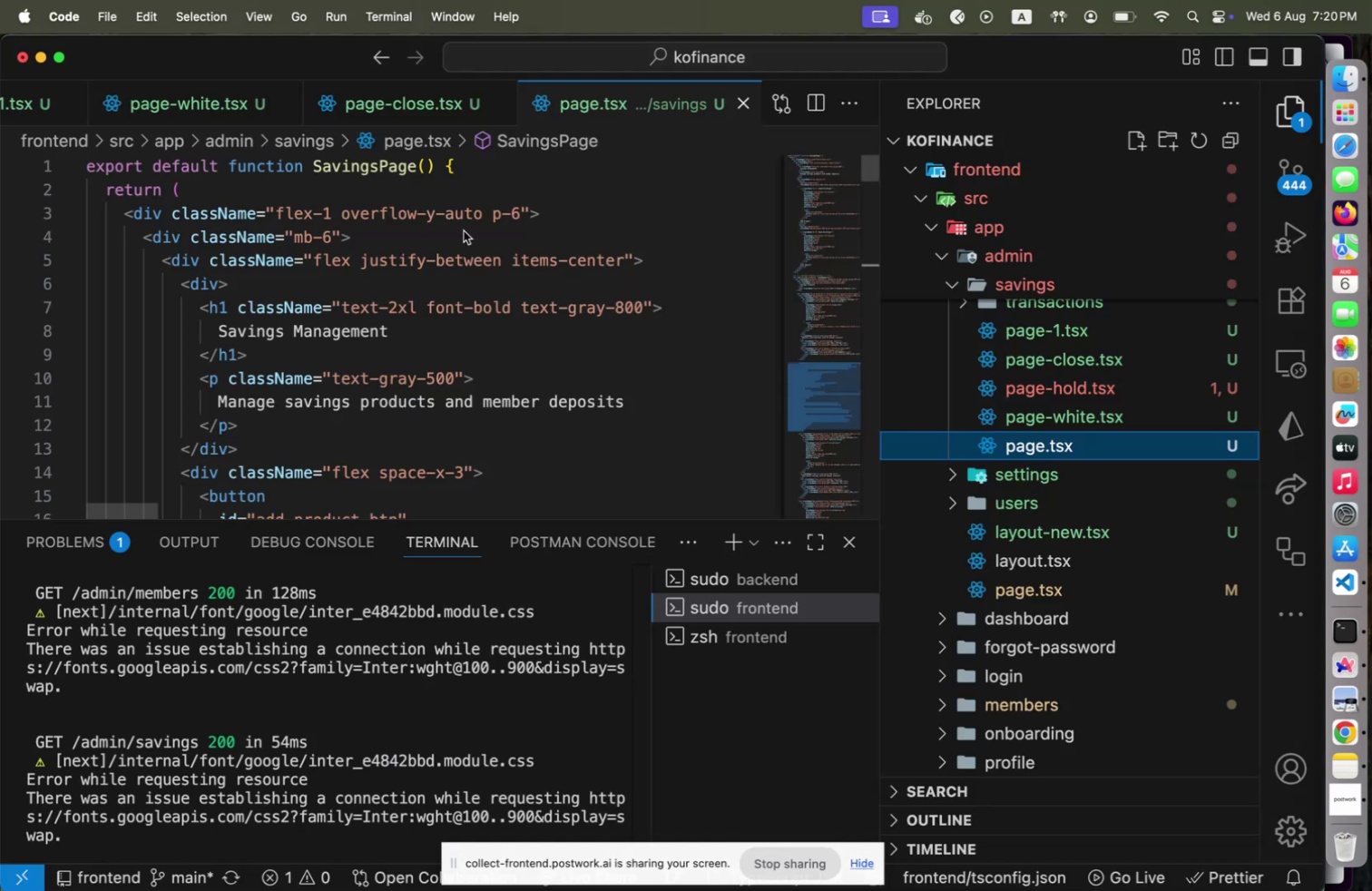 
left_click([481, 226])
 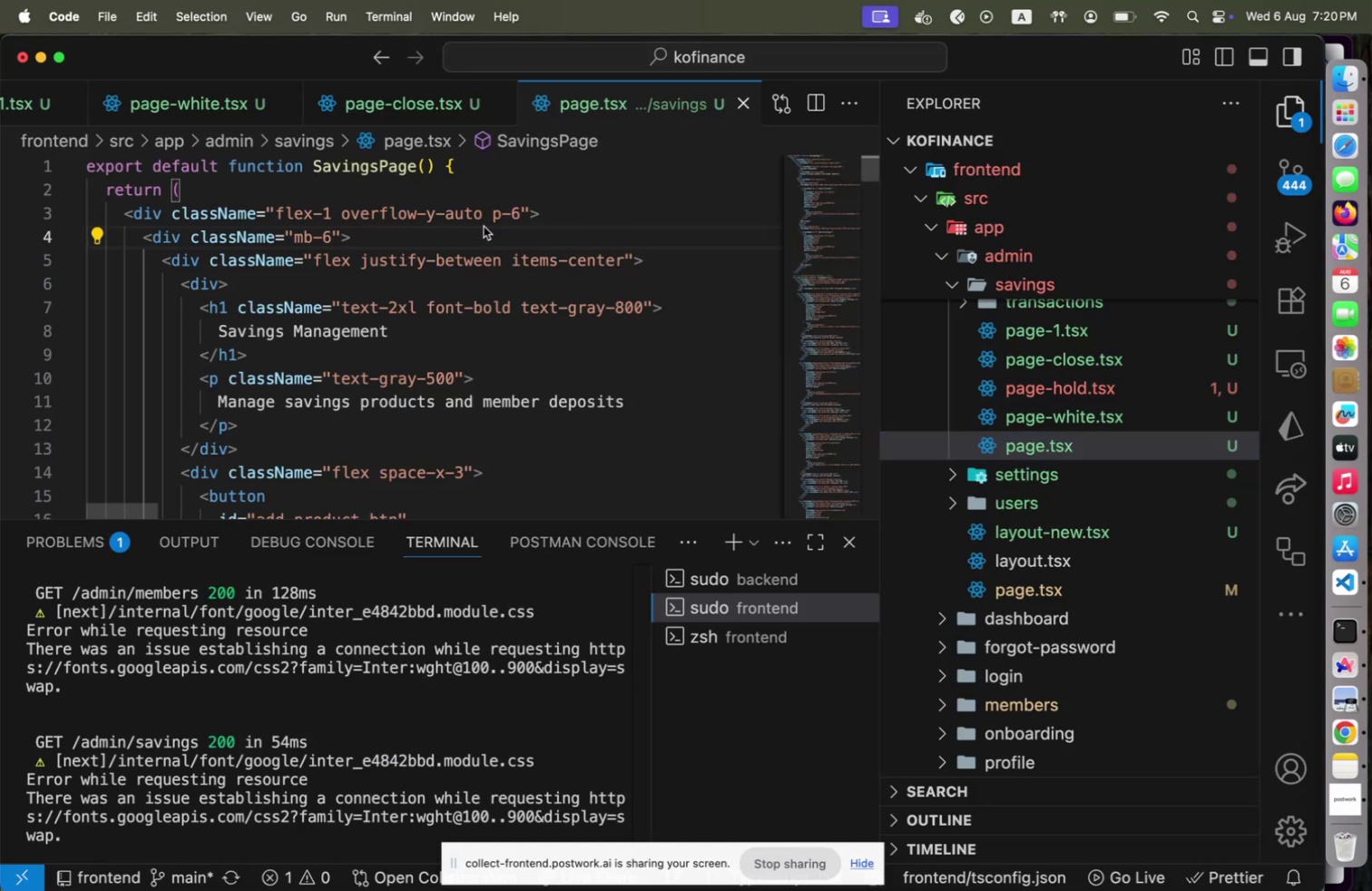 
key(ArrowUp)
 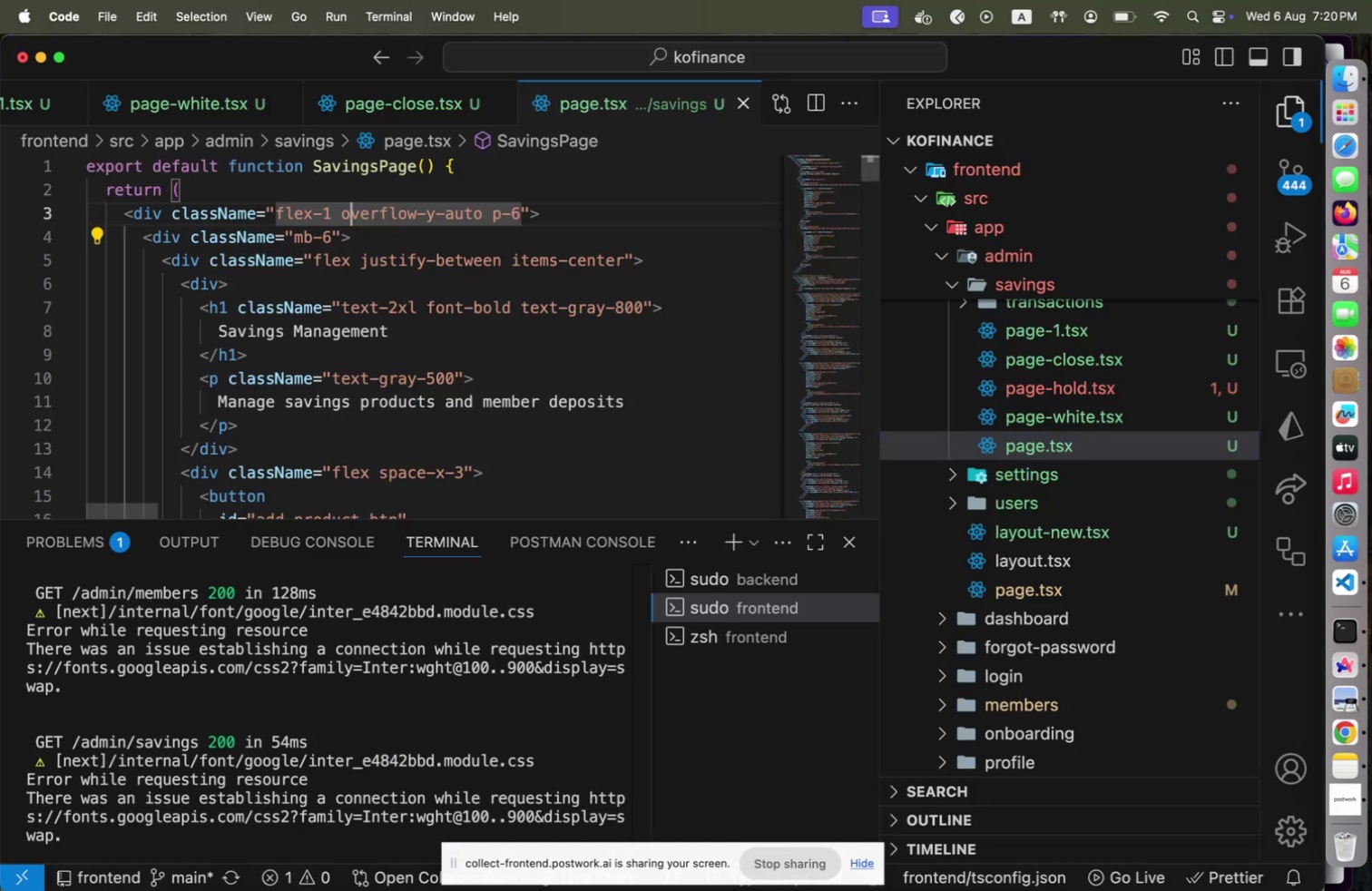 
key(End)
 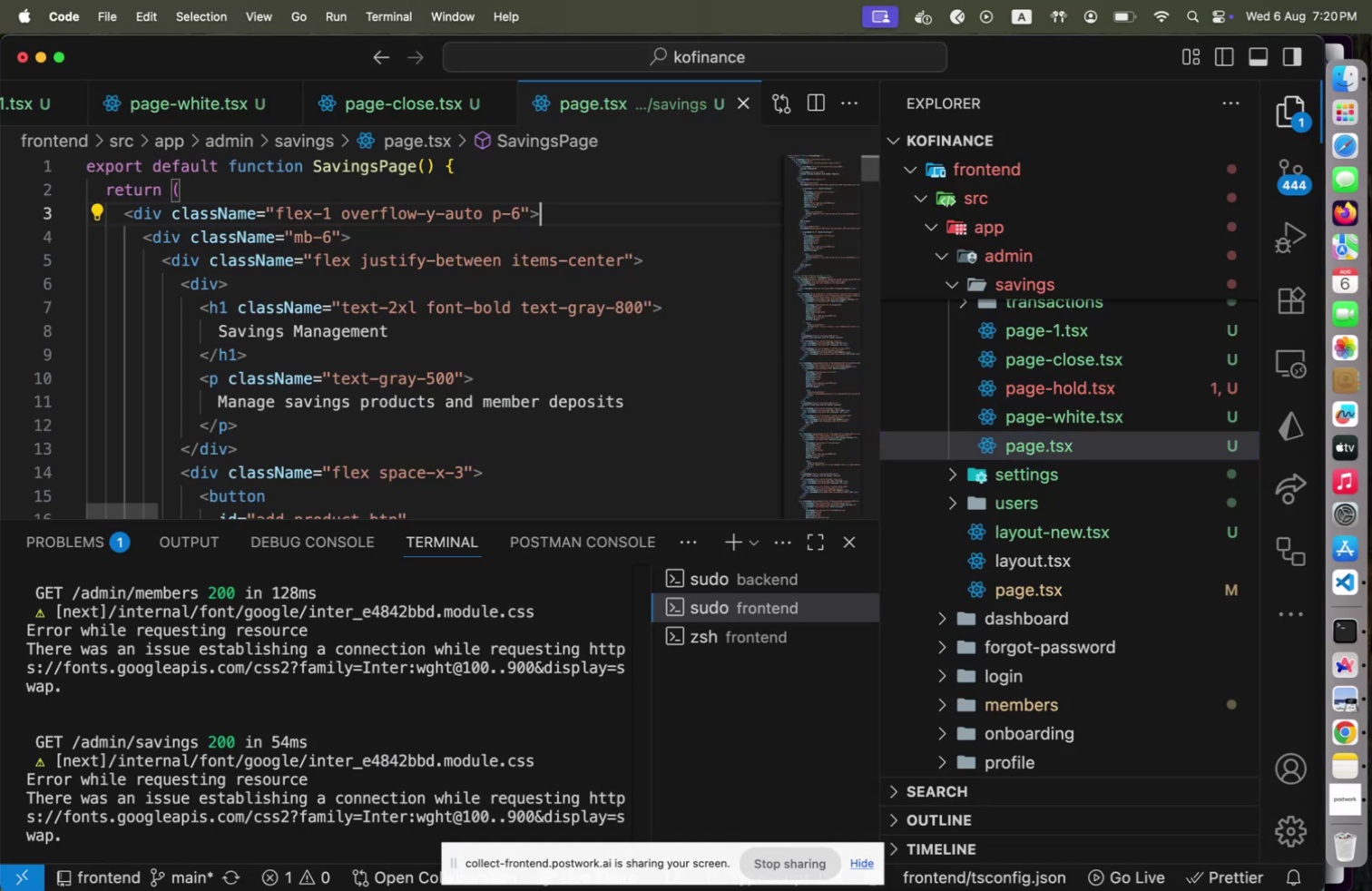 
key(ArrowLeft)
 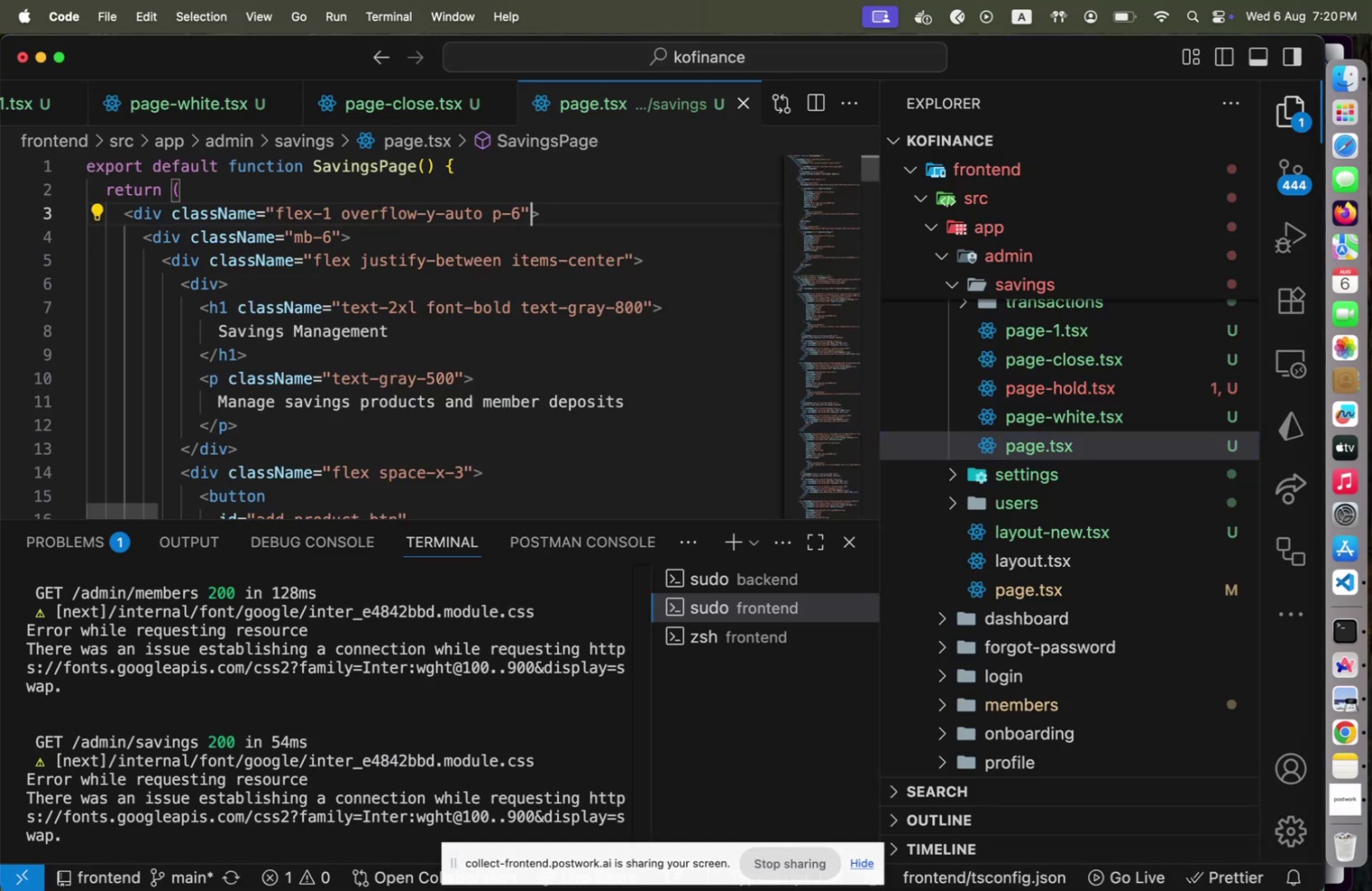 
key(ArrowLeft)
 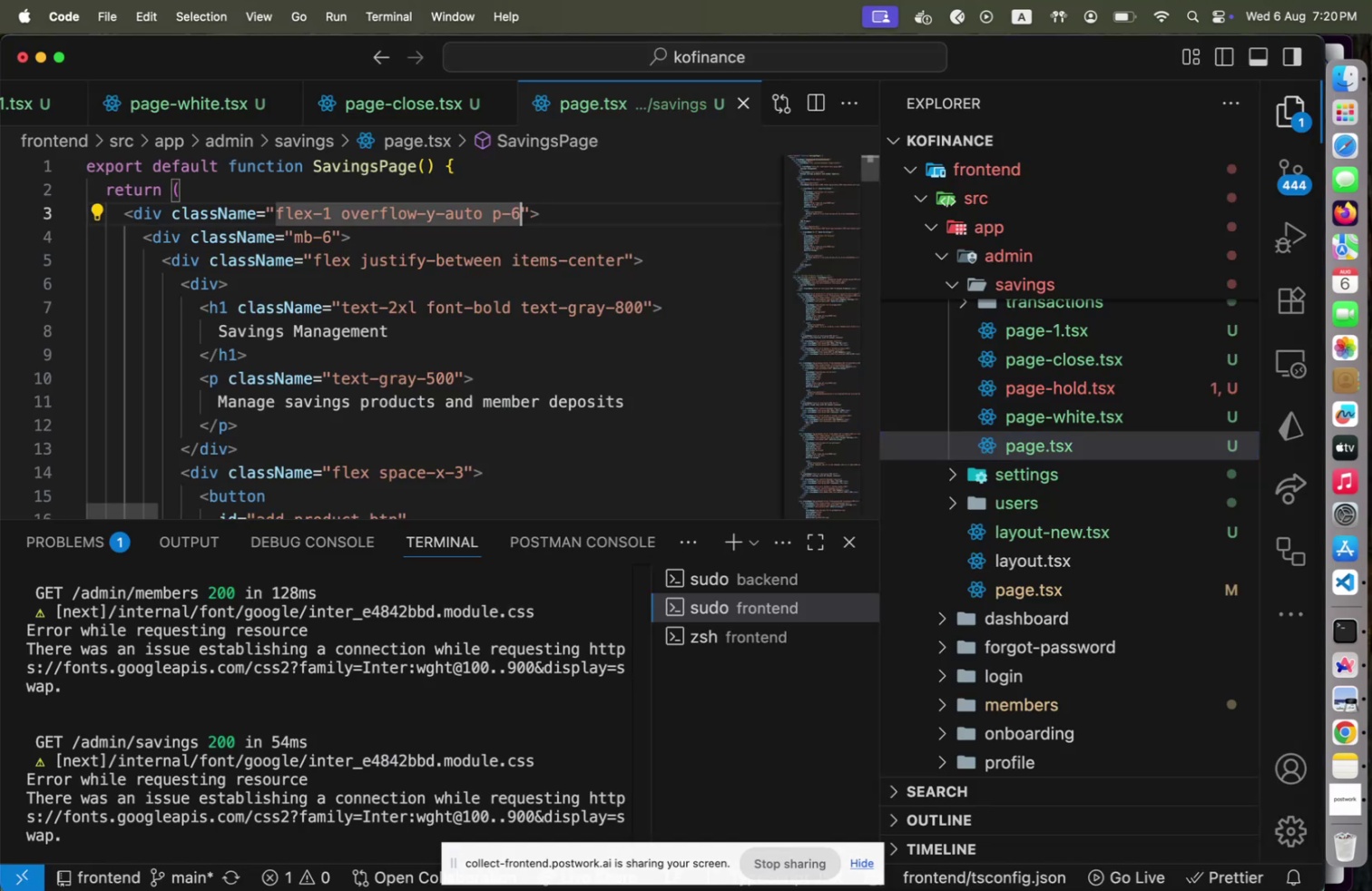 
key(Shift+ArrowLeft)
 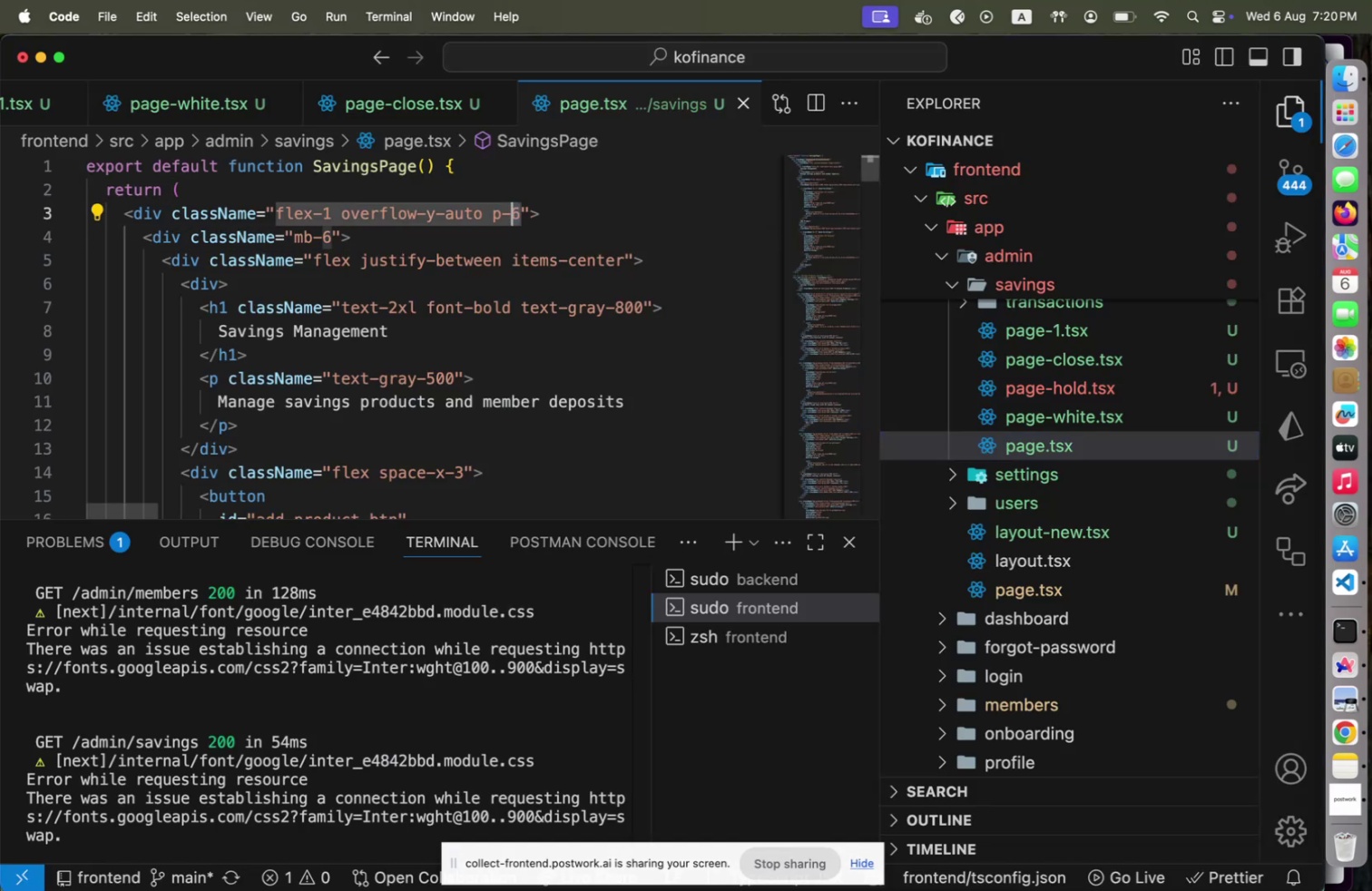 
key(Shift+ArrowLeft)
 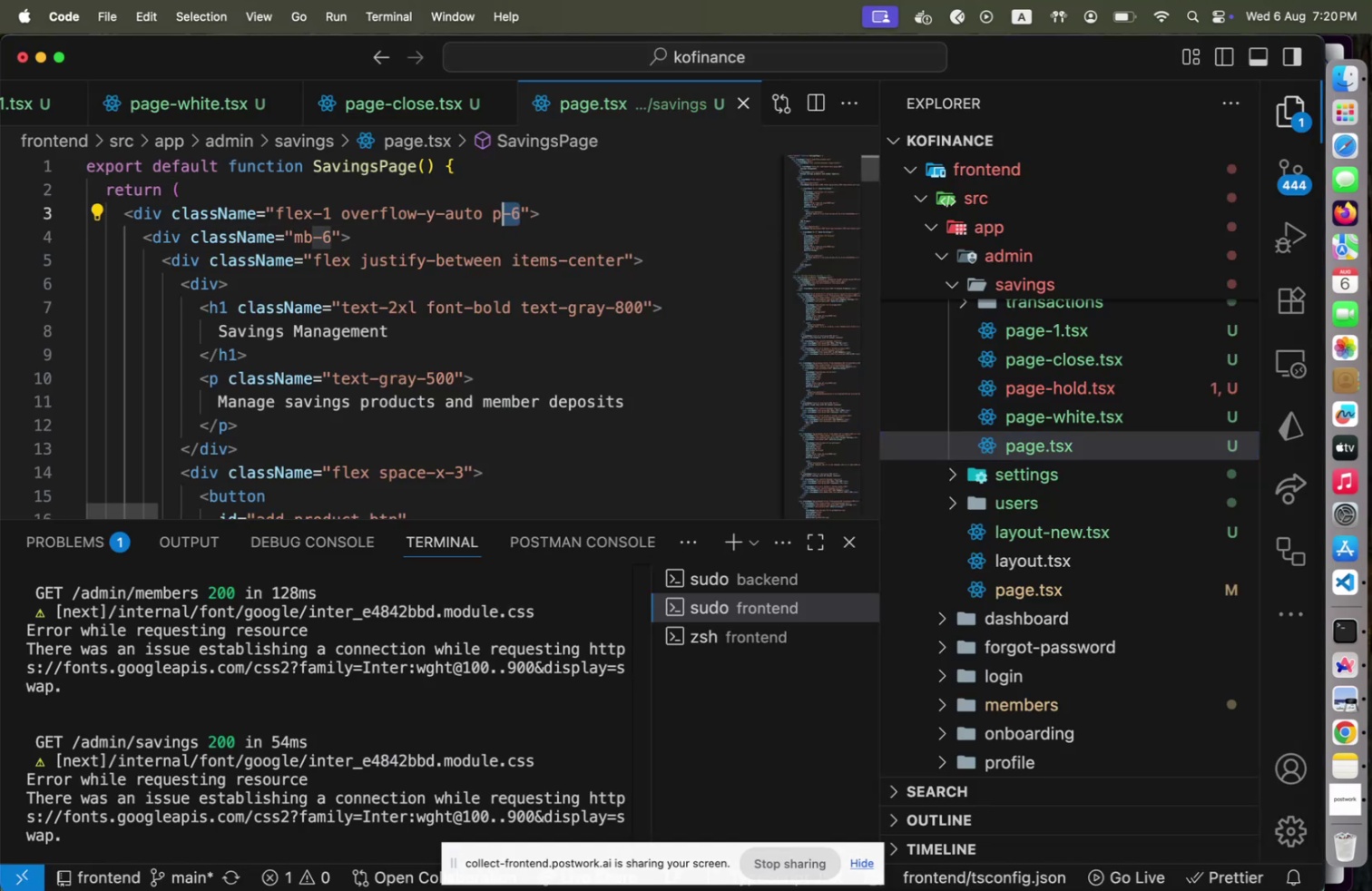 
key(Shift+ArrowLeft)
 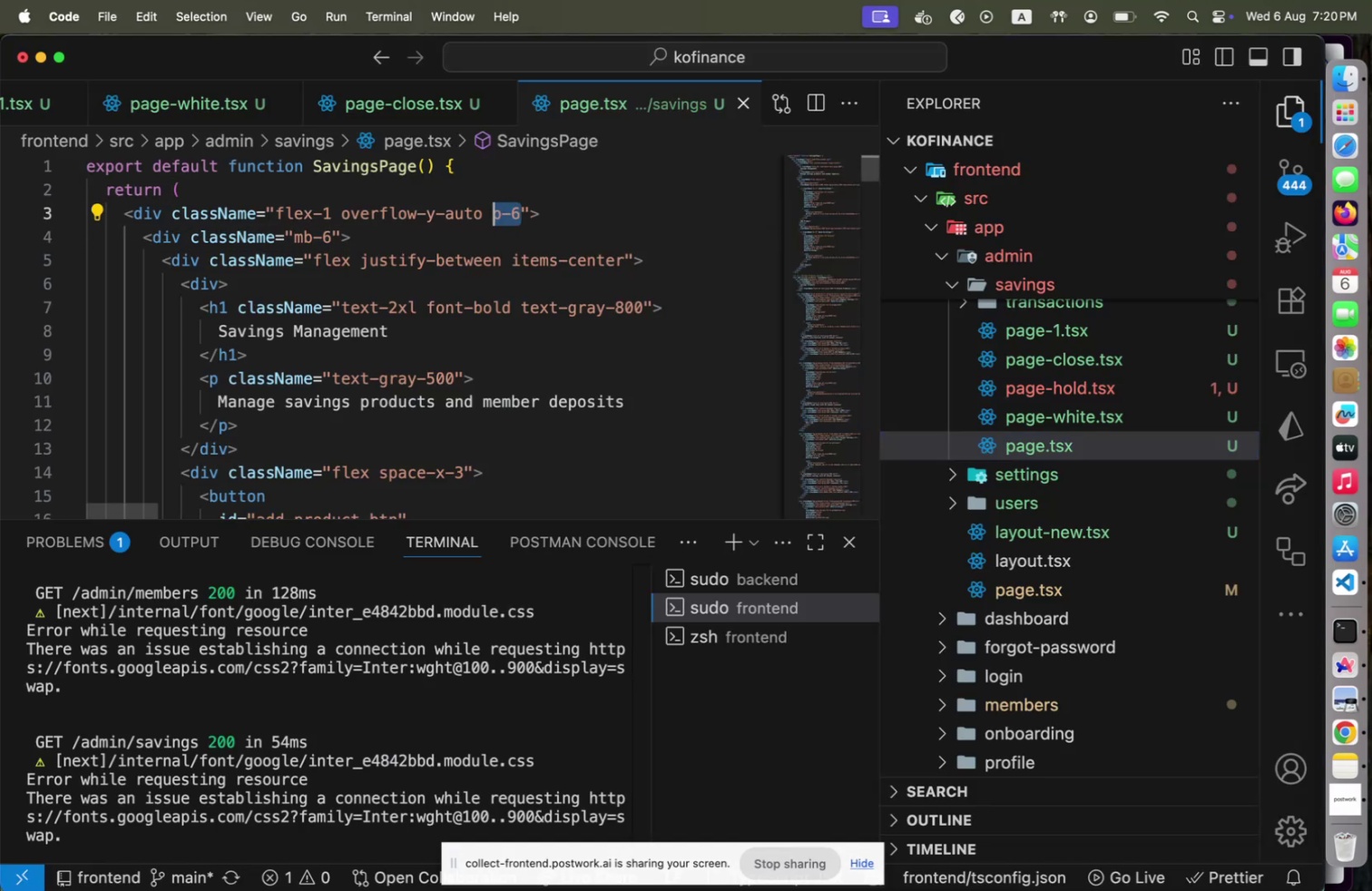 
key(Shift+ArrowLeft)
 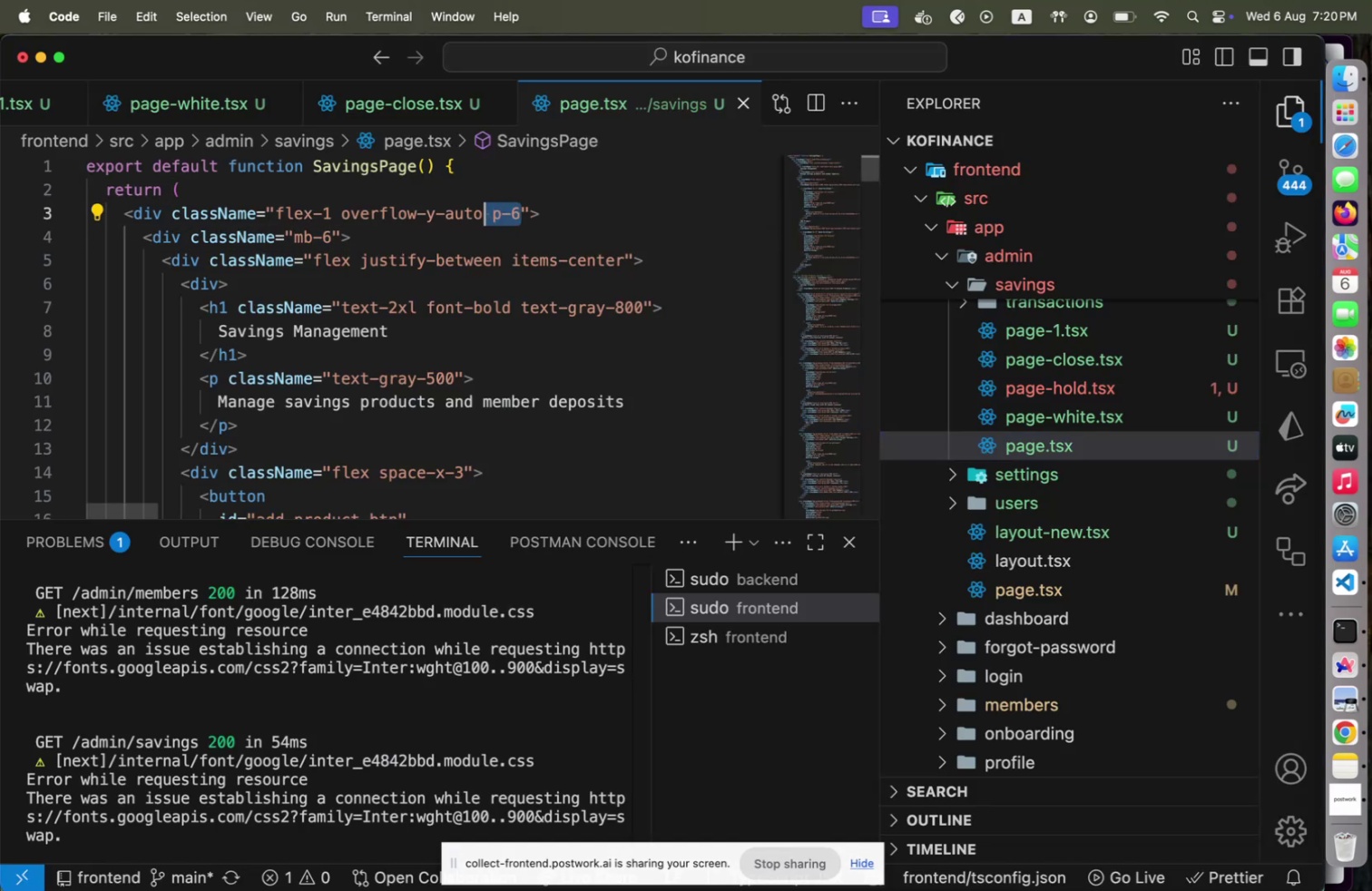 
key(Backspace)
 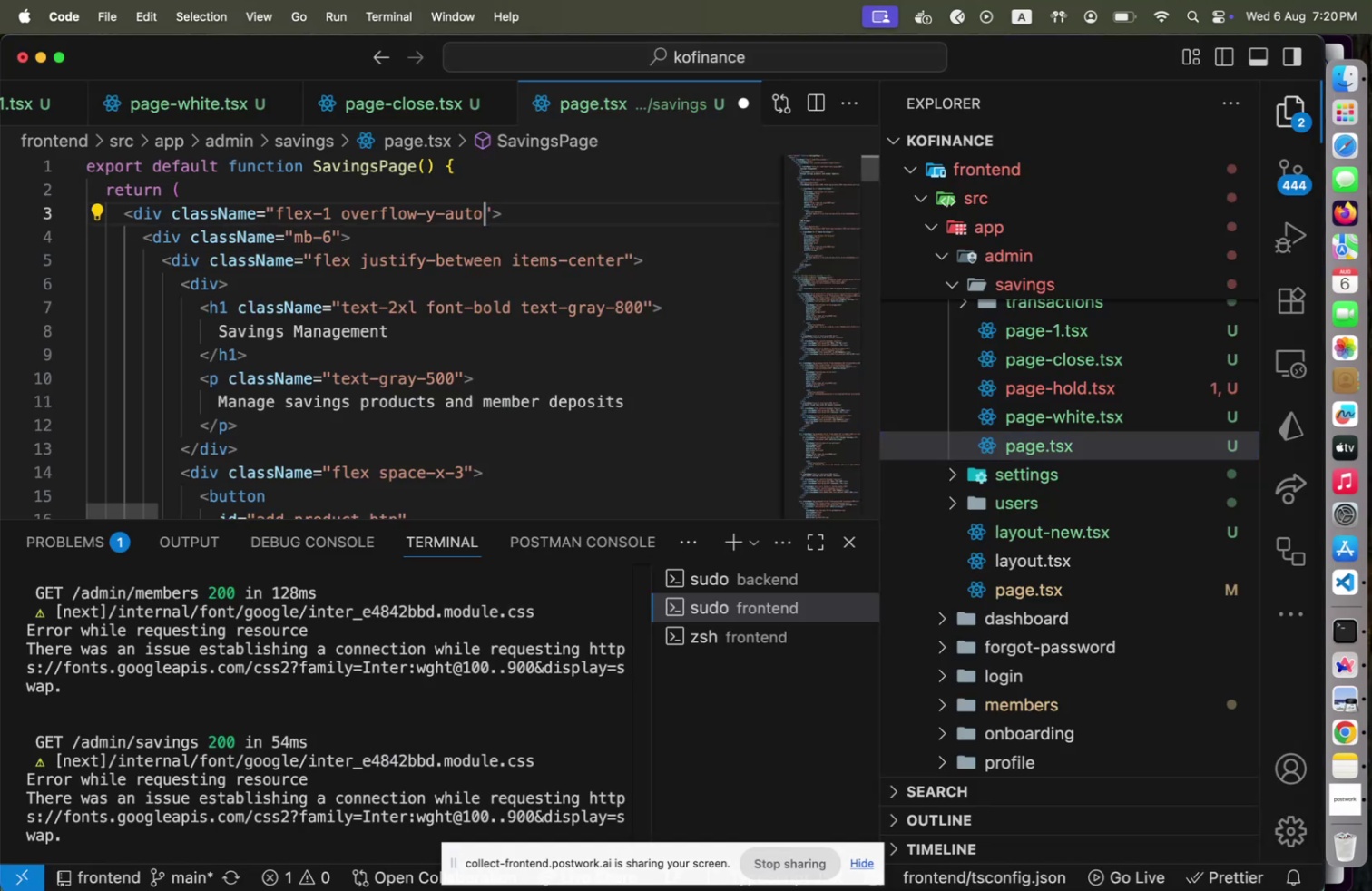 
key(Meta+CommandLeft)
 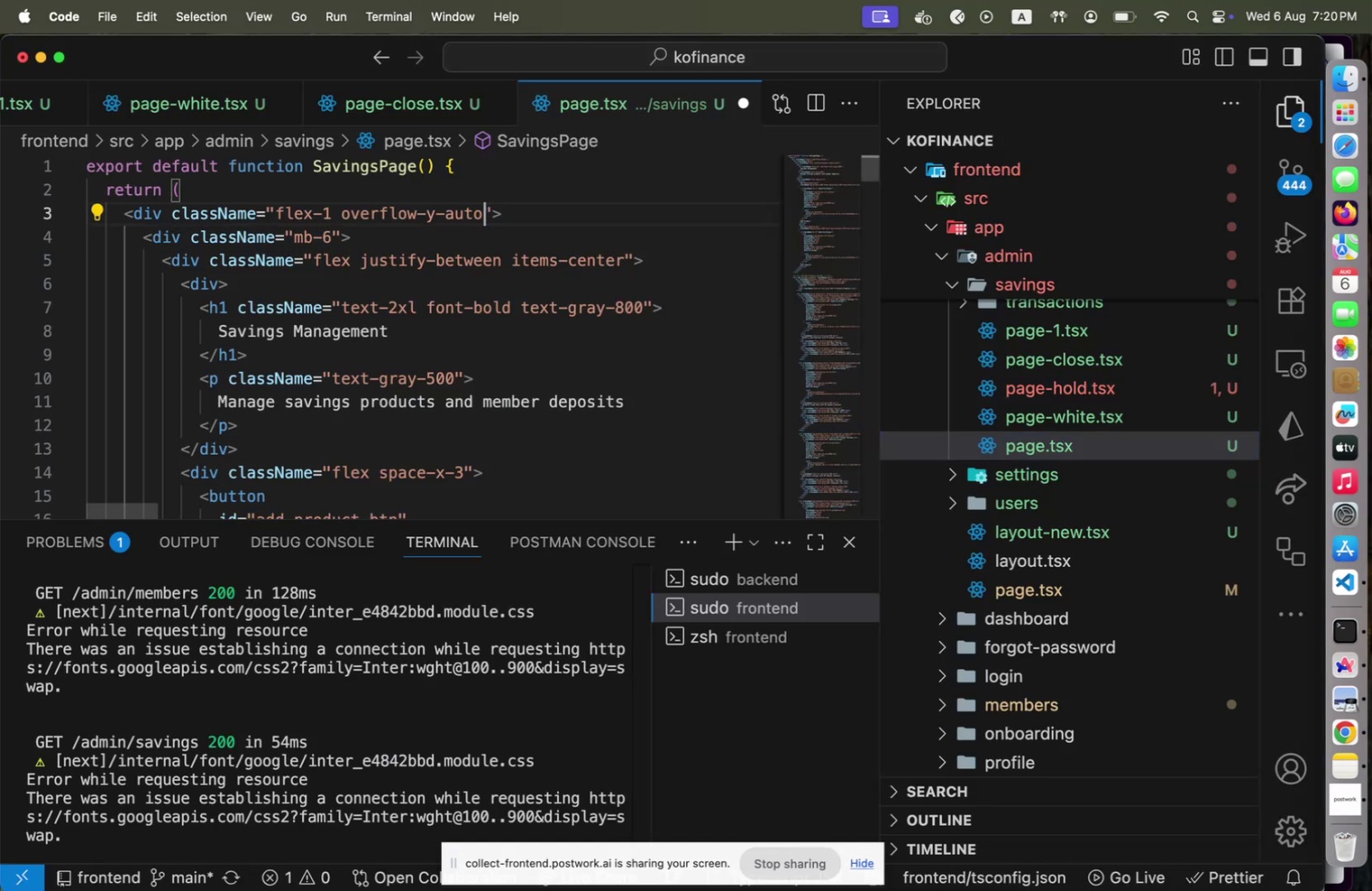 
key(Meta+S)
 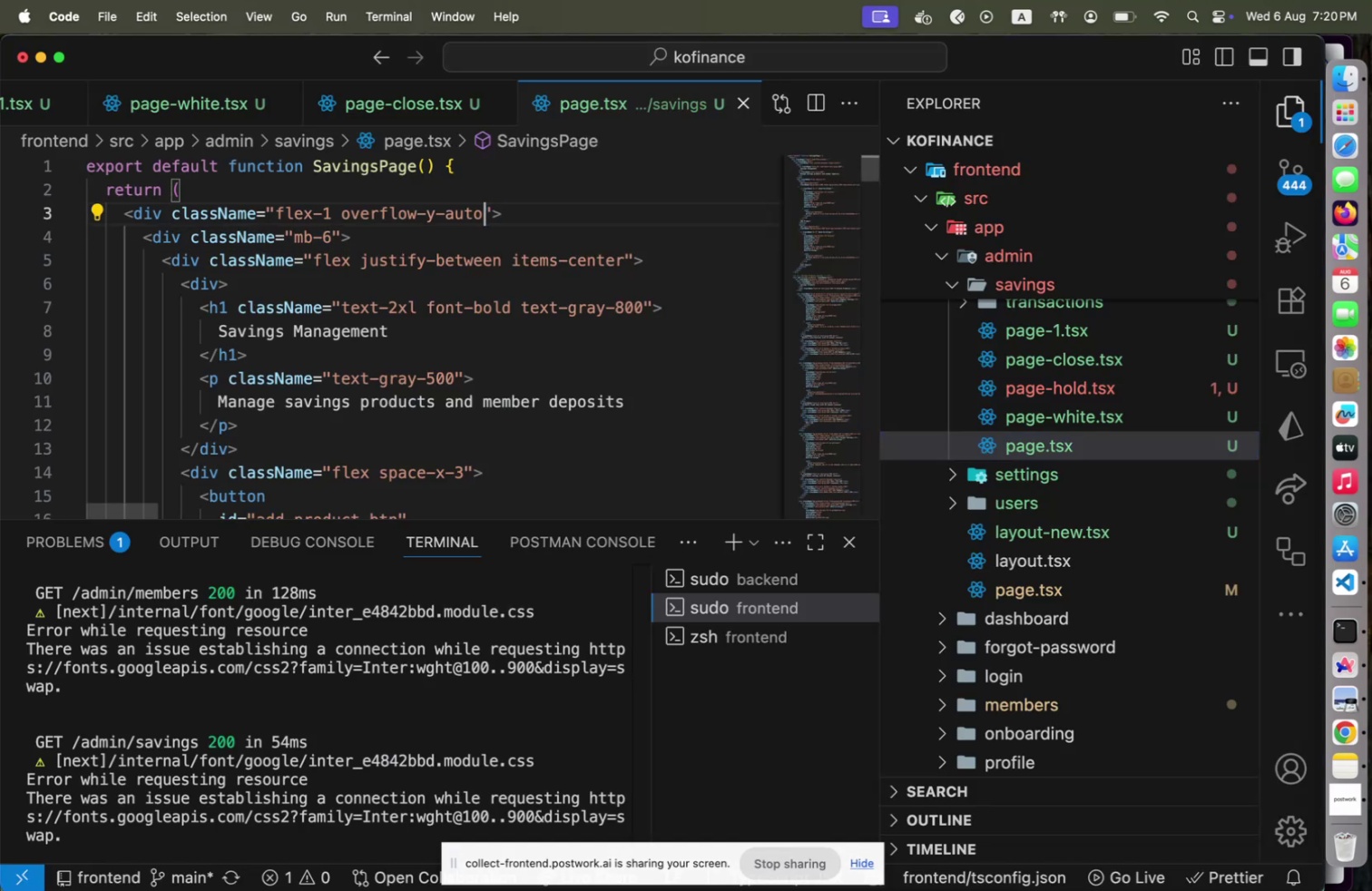 
key(Meta+CommandLeft)
 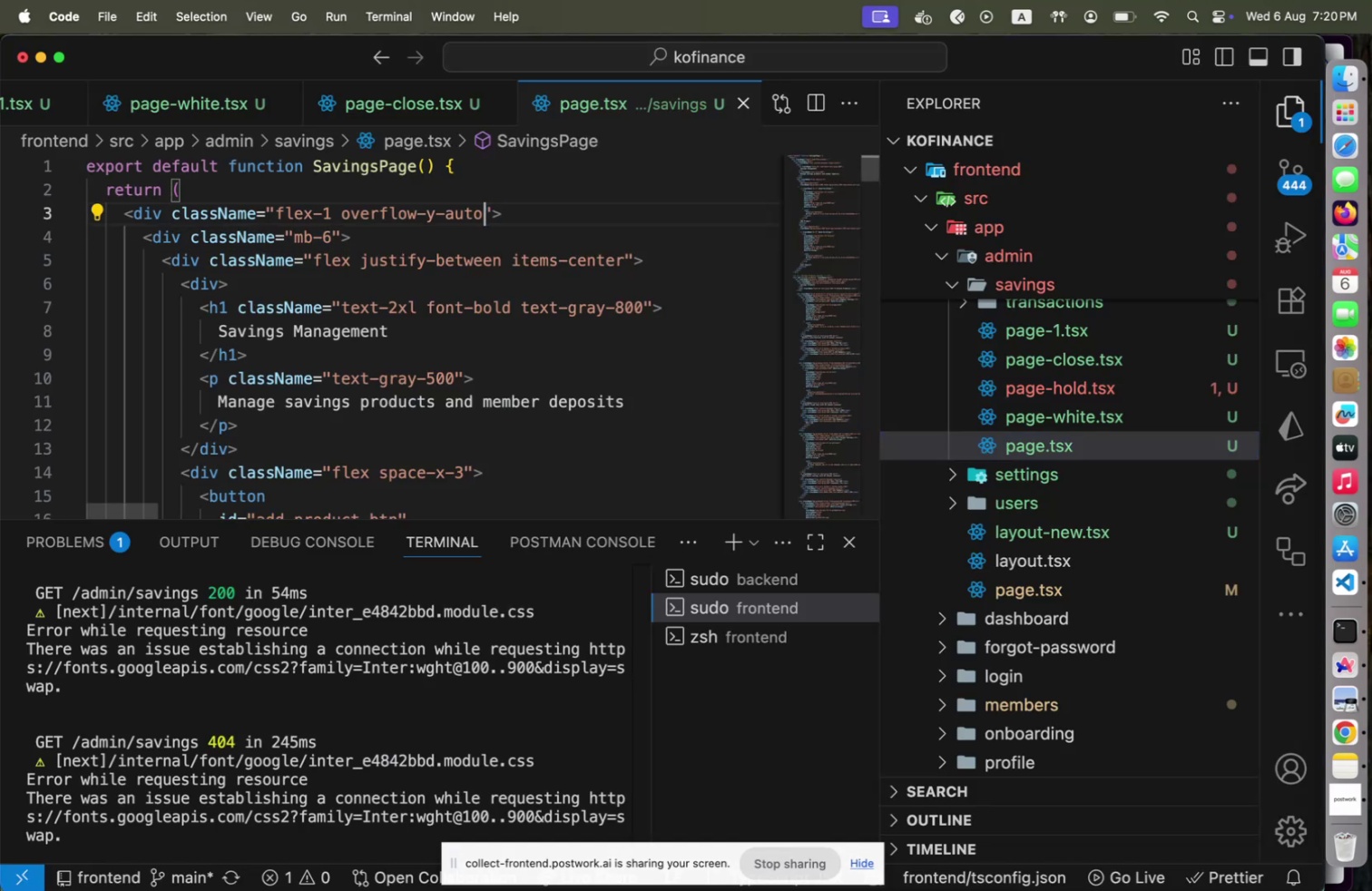 
key(Meta+Tab)
 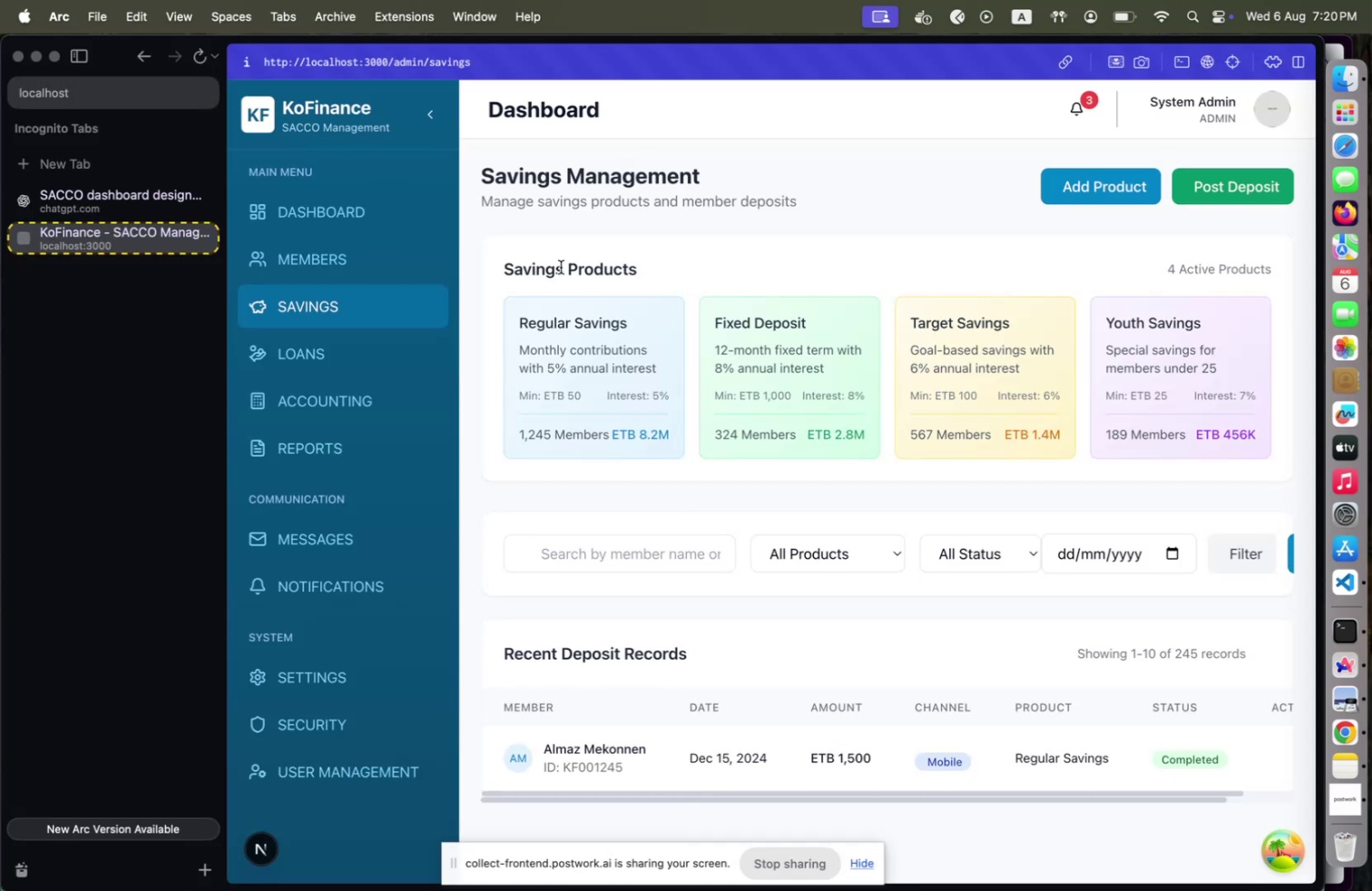 
wait(5.48)
 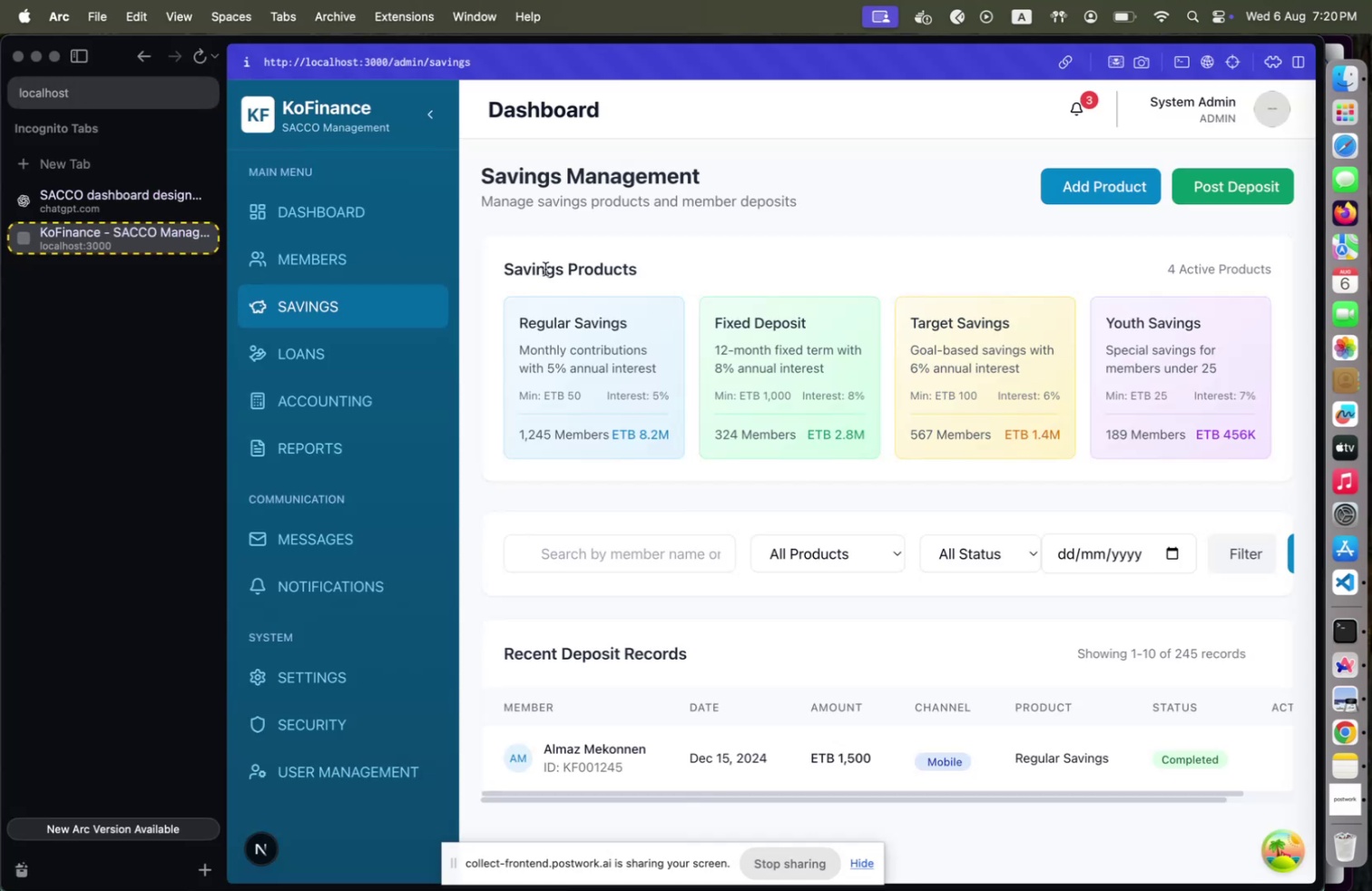 
key(Meta+CommandLeft)
 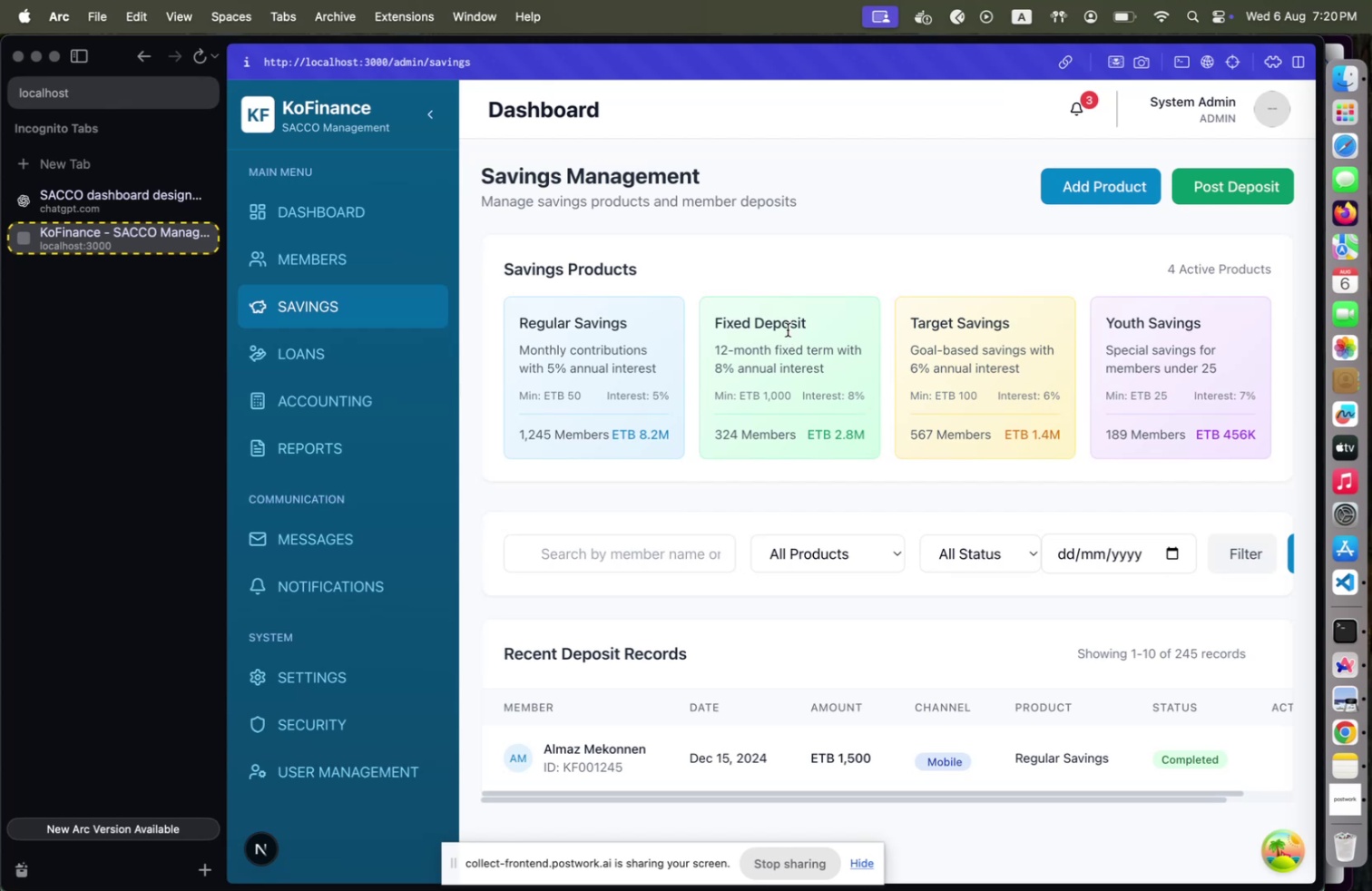 
key(Meta+Tab)
 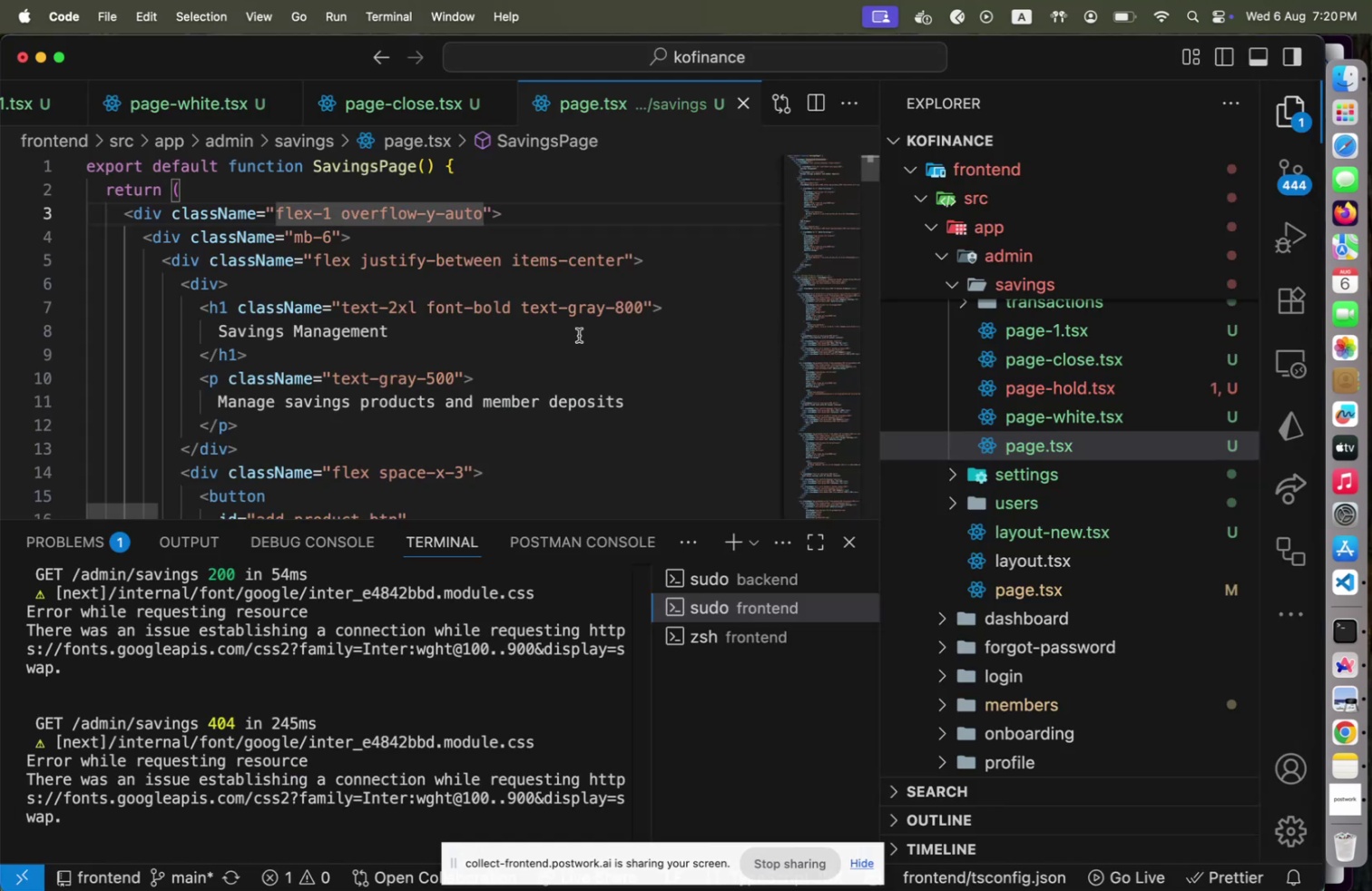 
scroll: coordinate [545, 370], scroll_direction: down, amount: 33.0
 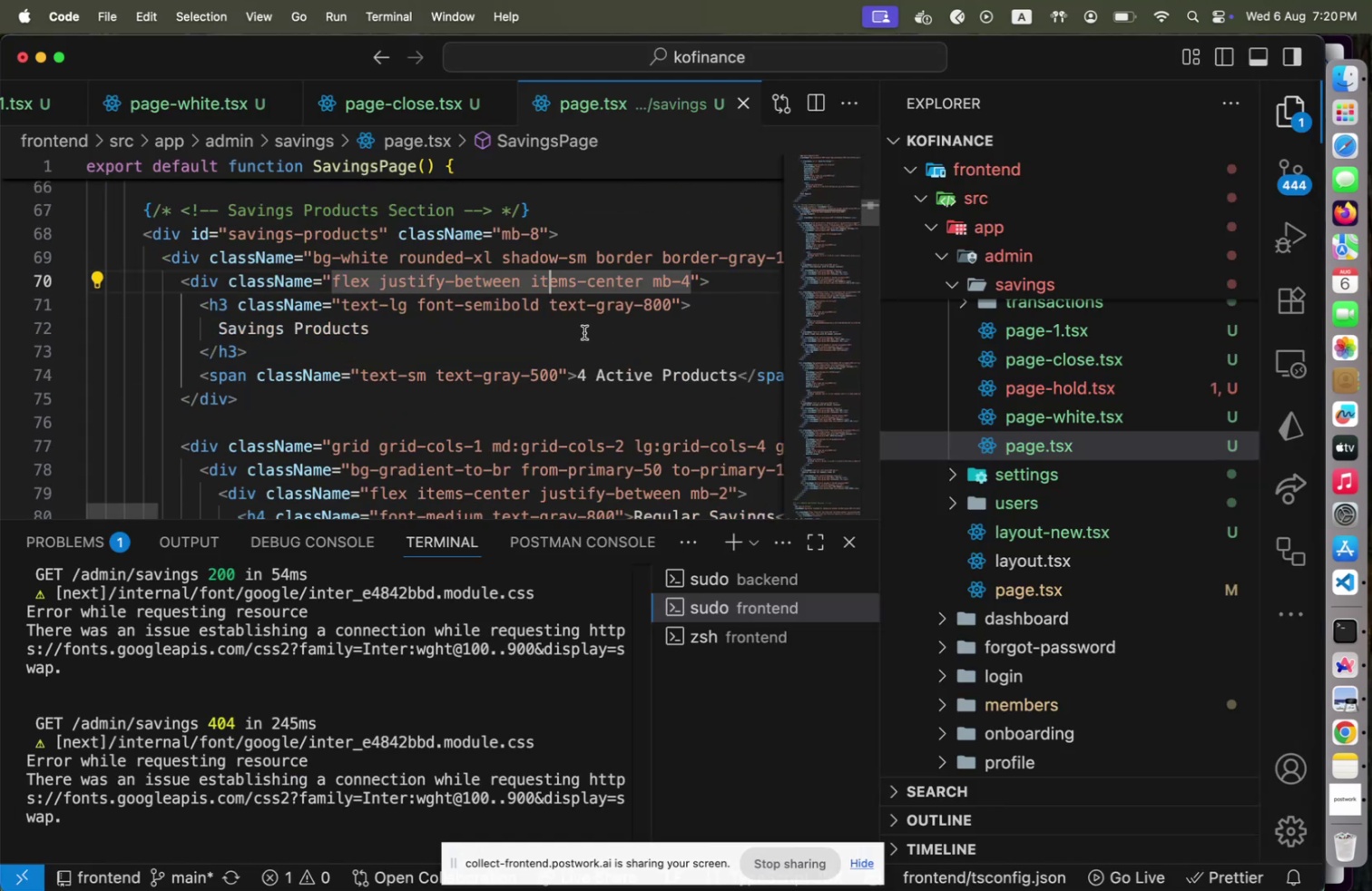 
left_click([584, 331])
 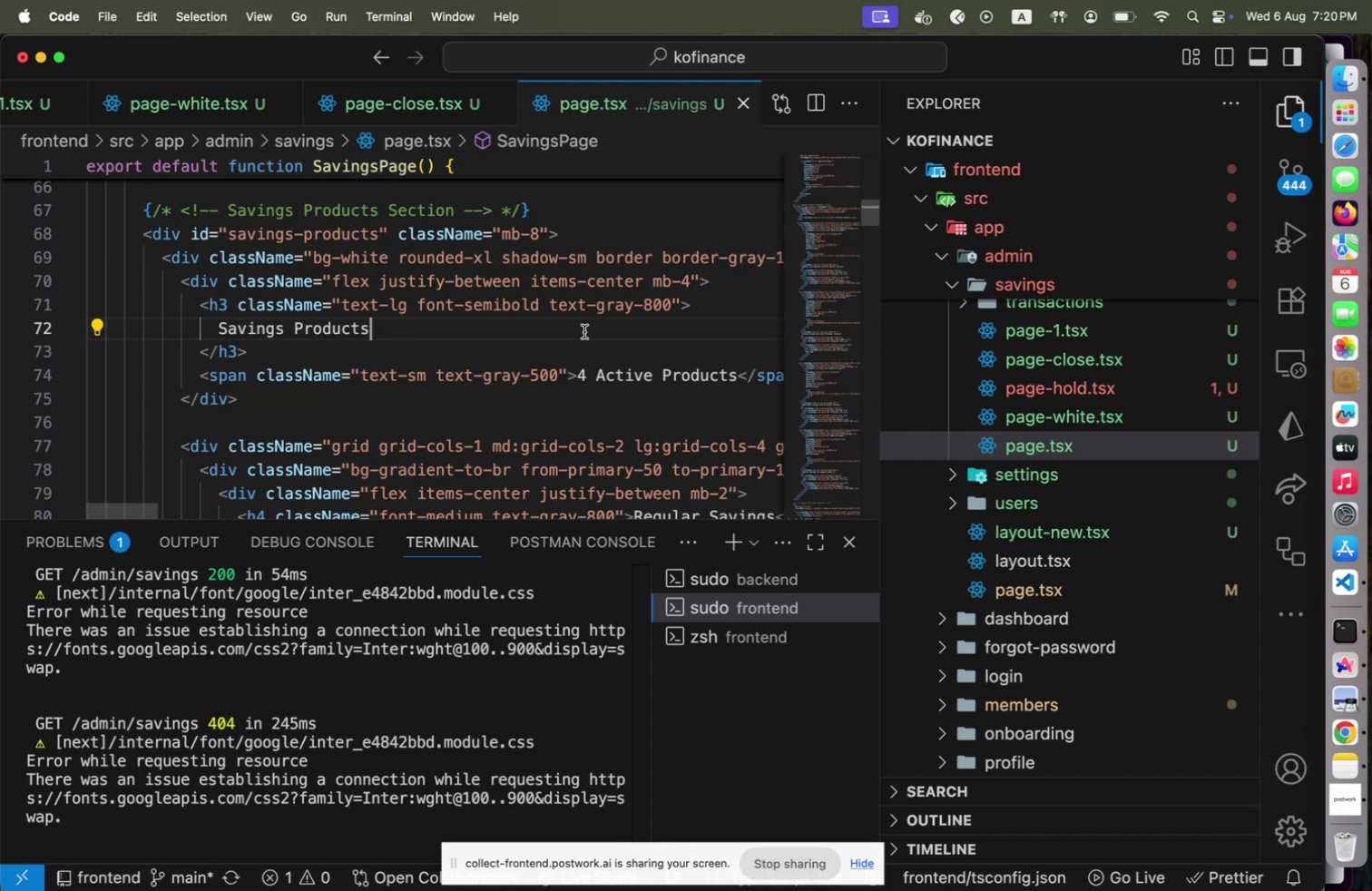 
key(Meta+CommandLeft)
 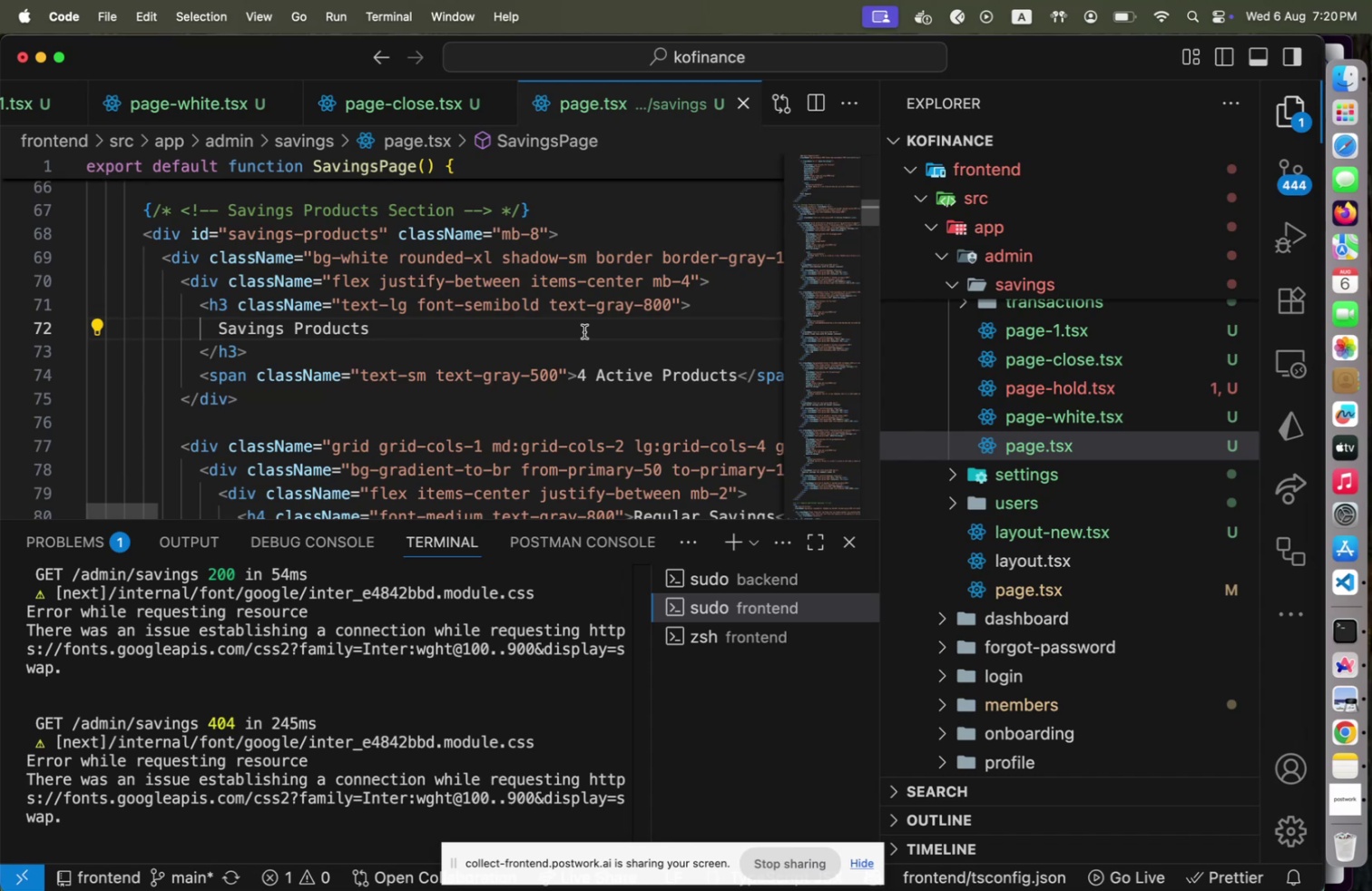 
key(Meta+Tab)
 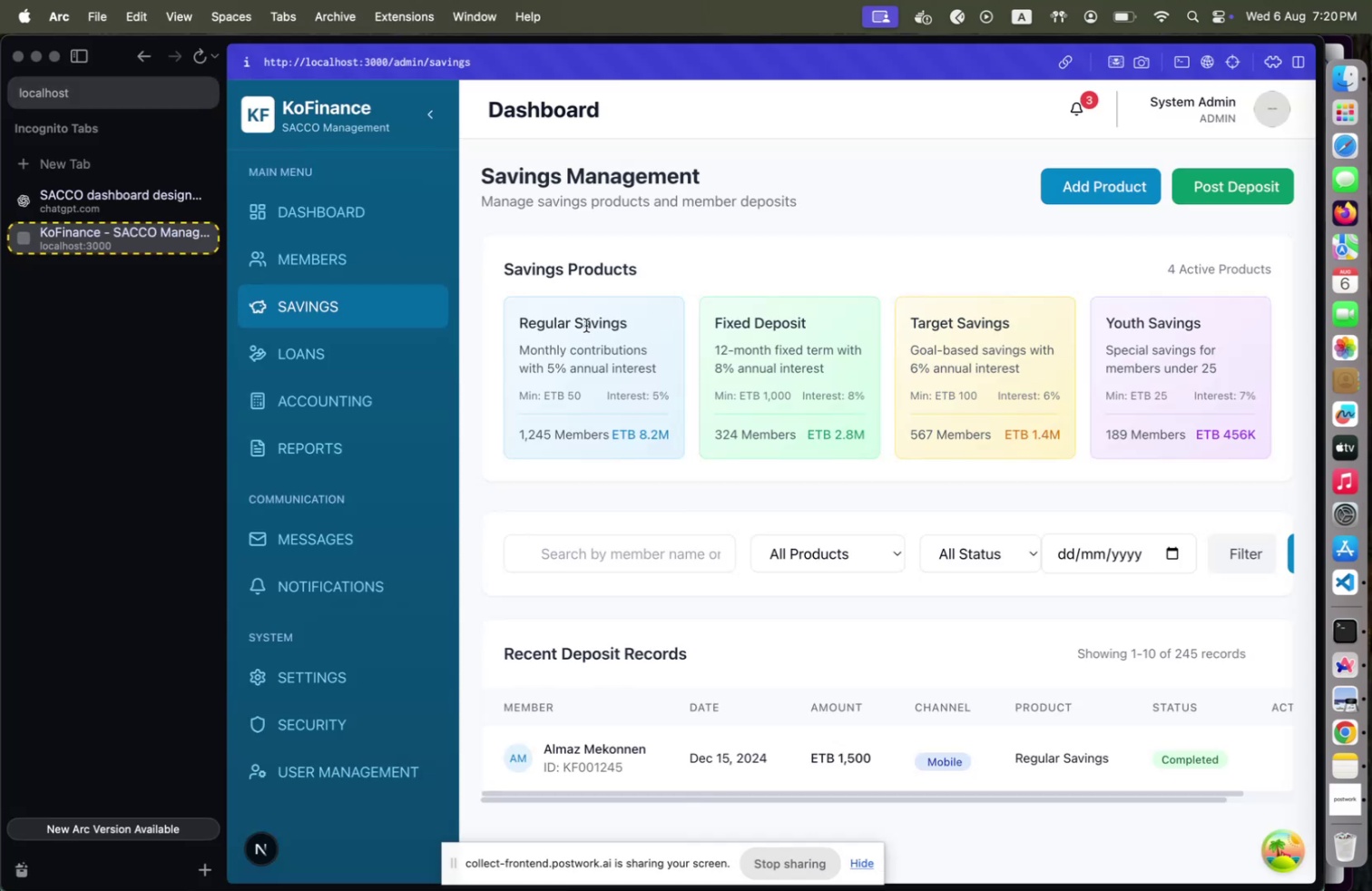 
wait(8.51)
 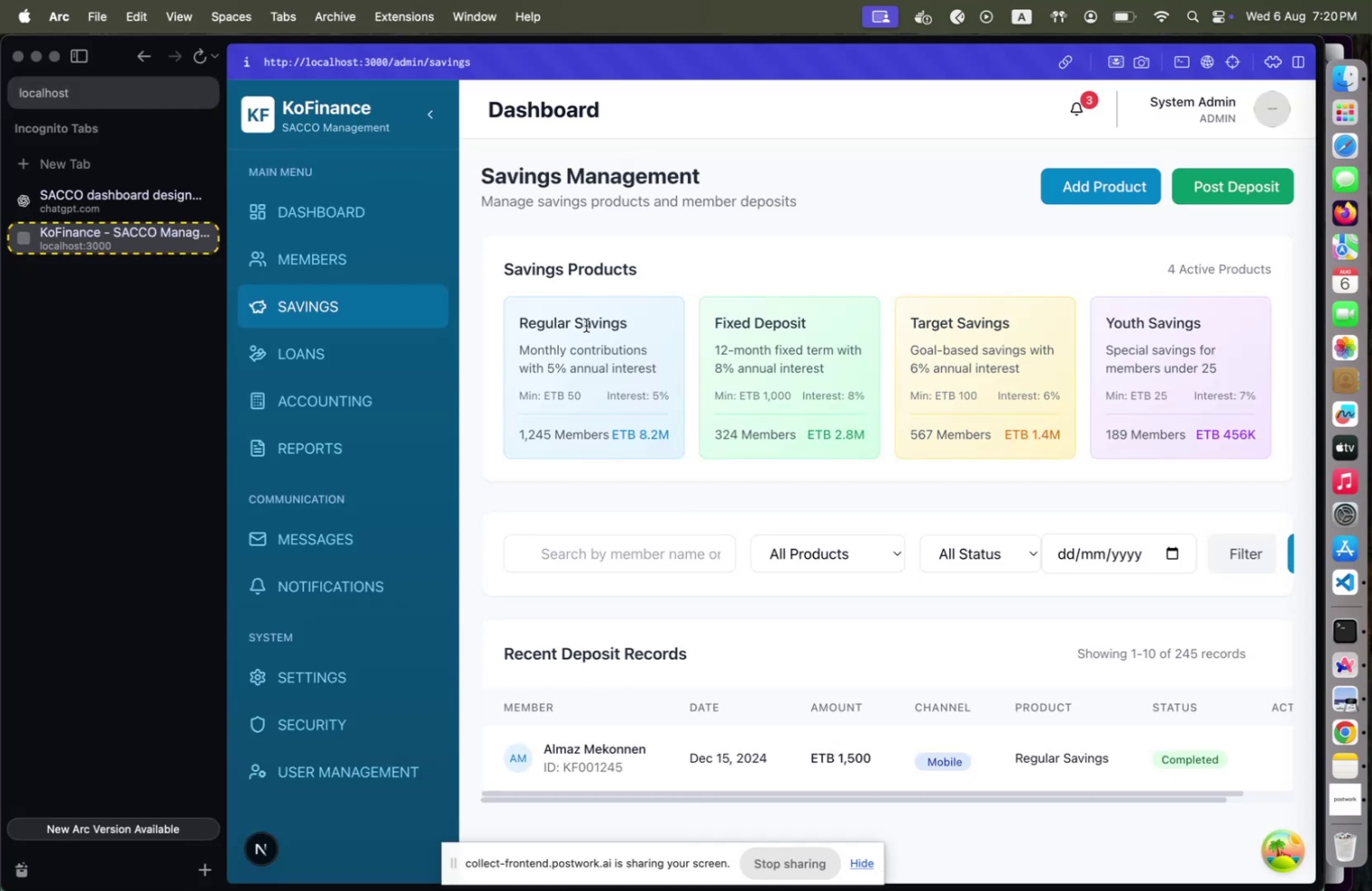 
key(Meta+CommandLeft)
 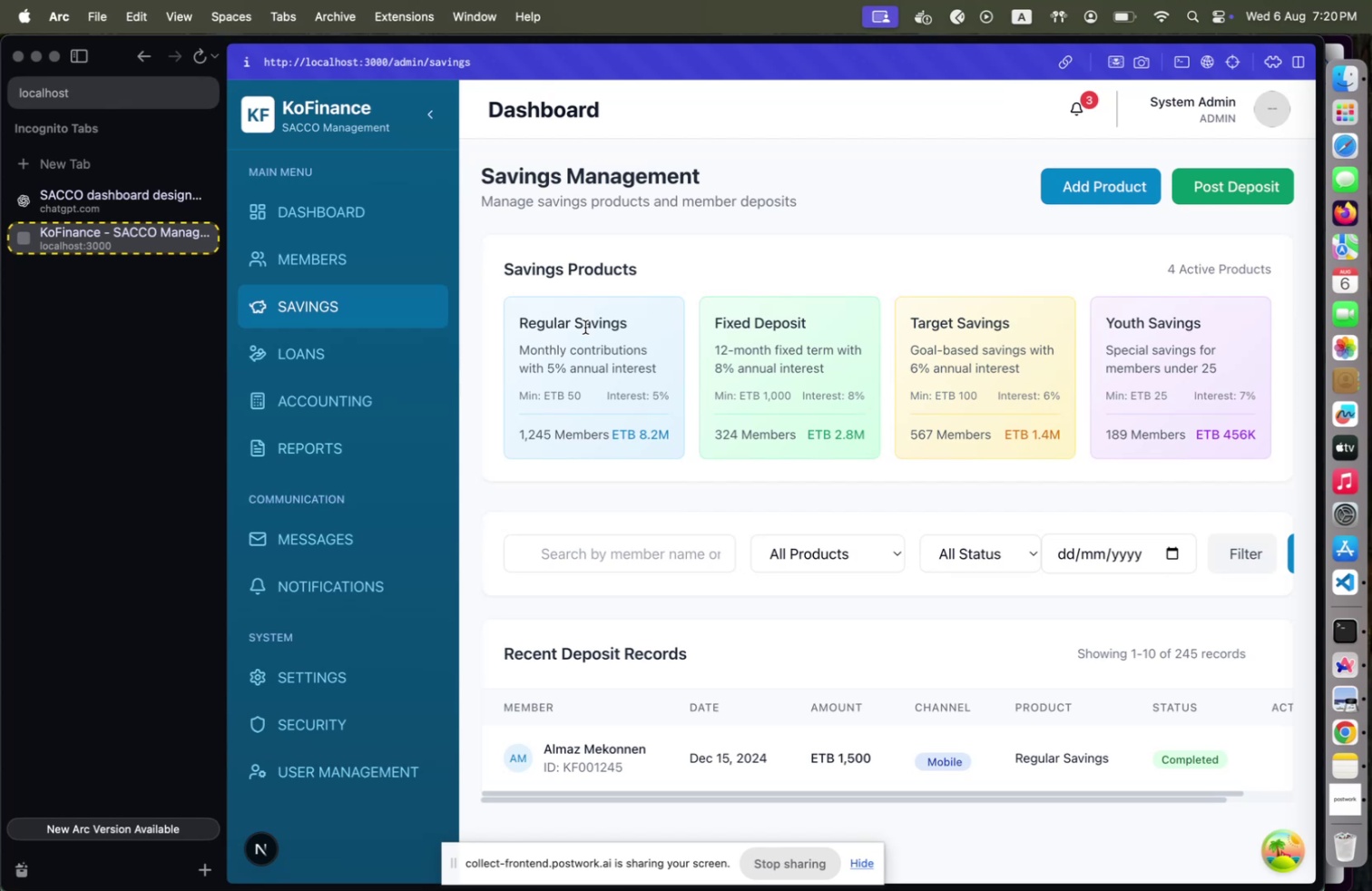 
key(Meta+Tab)
 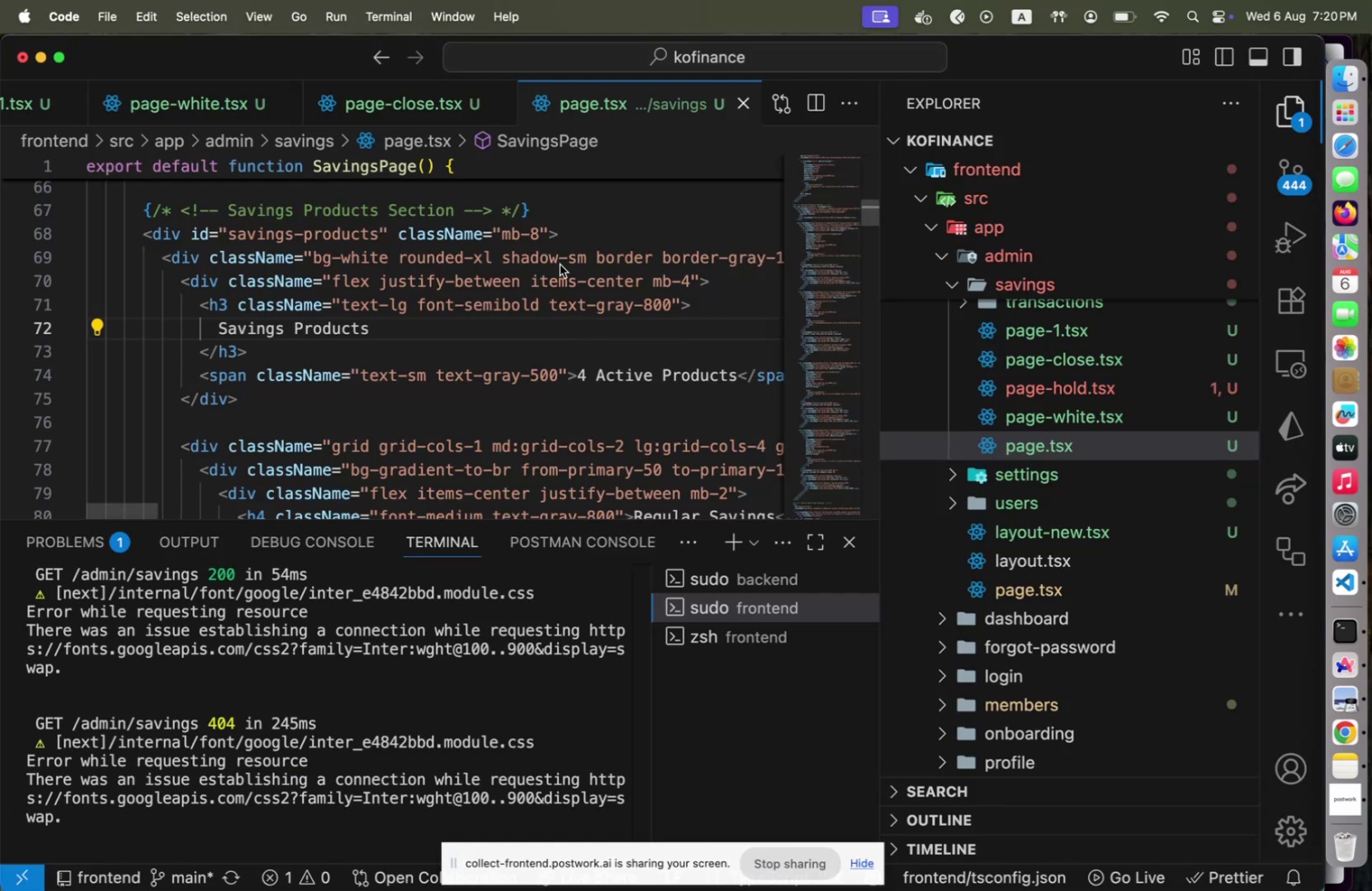 
left_click([599, 249])
 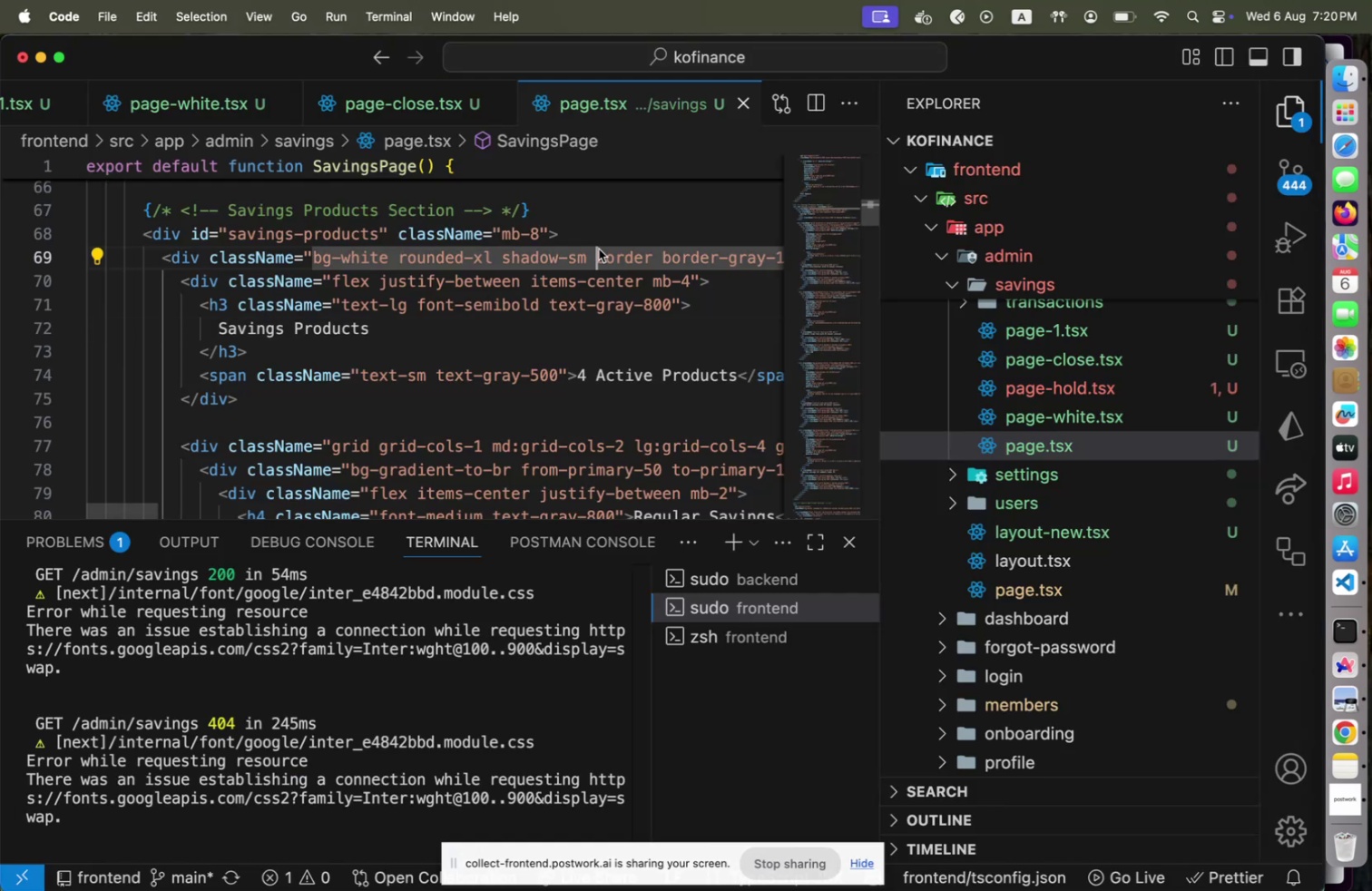 
key(Home)
 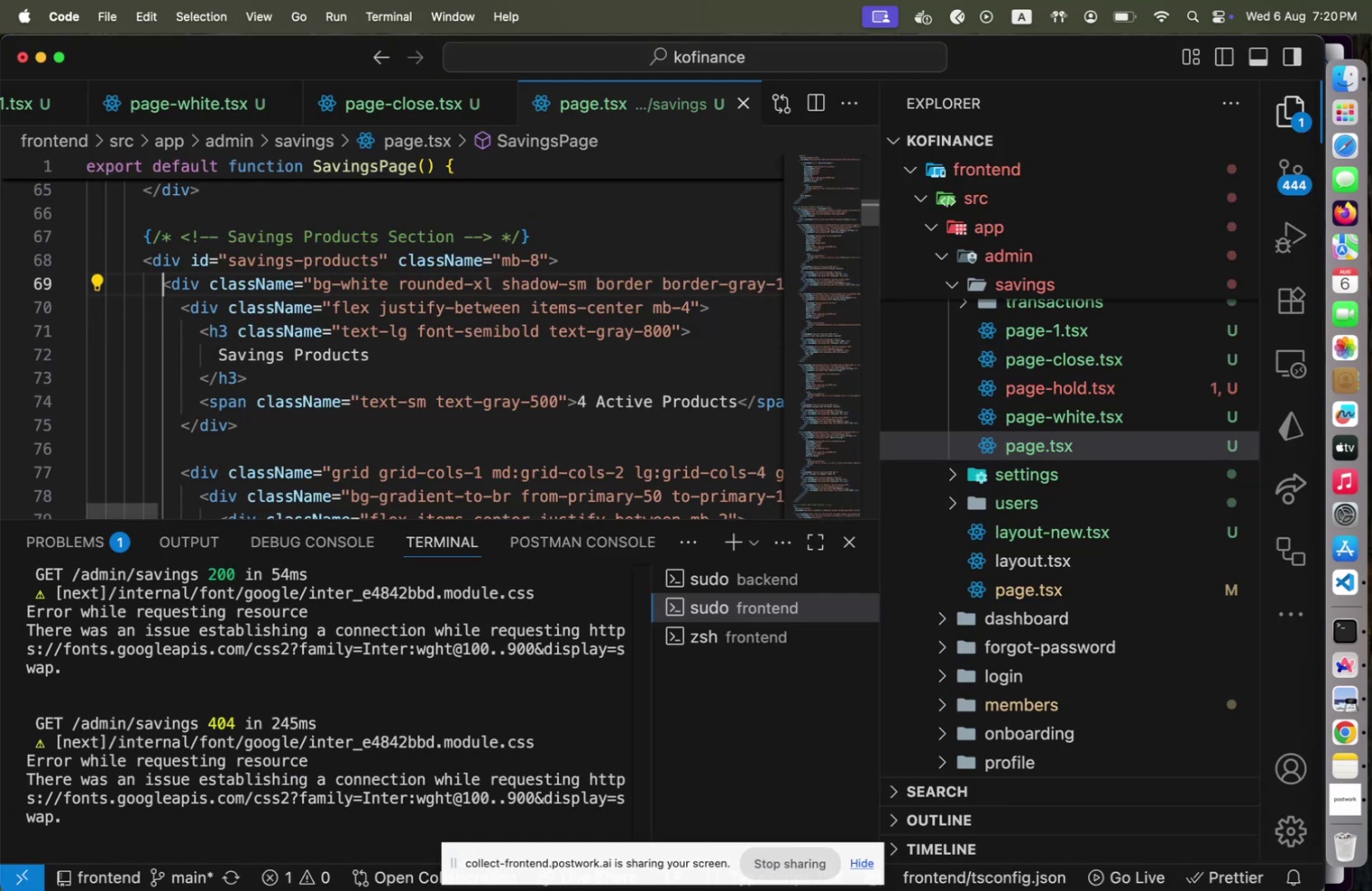 
key(End)
 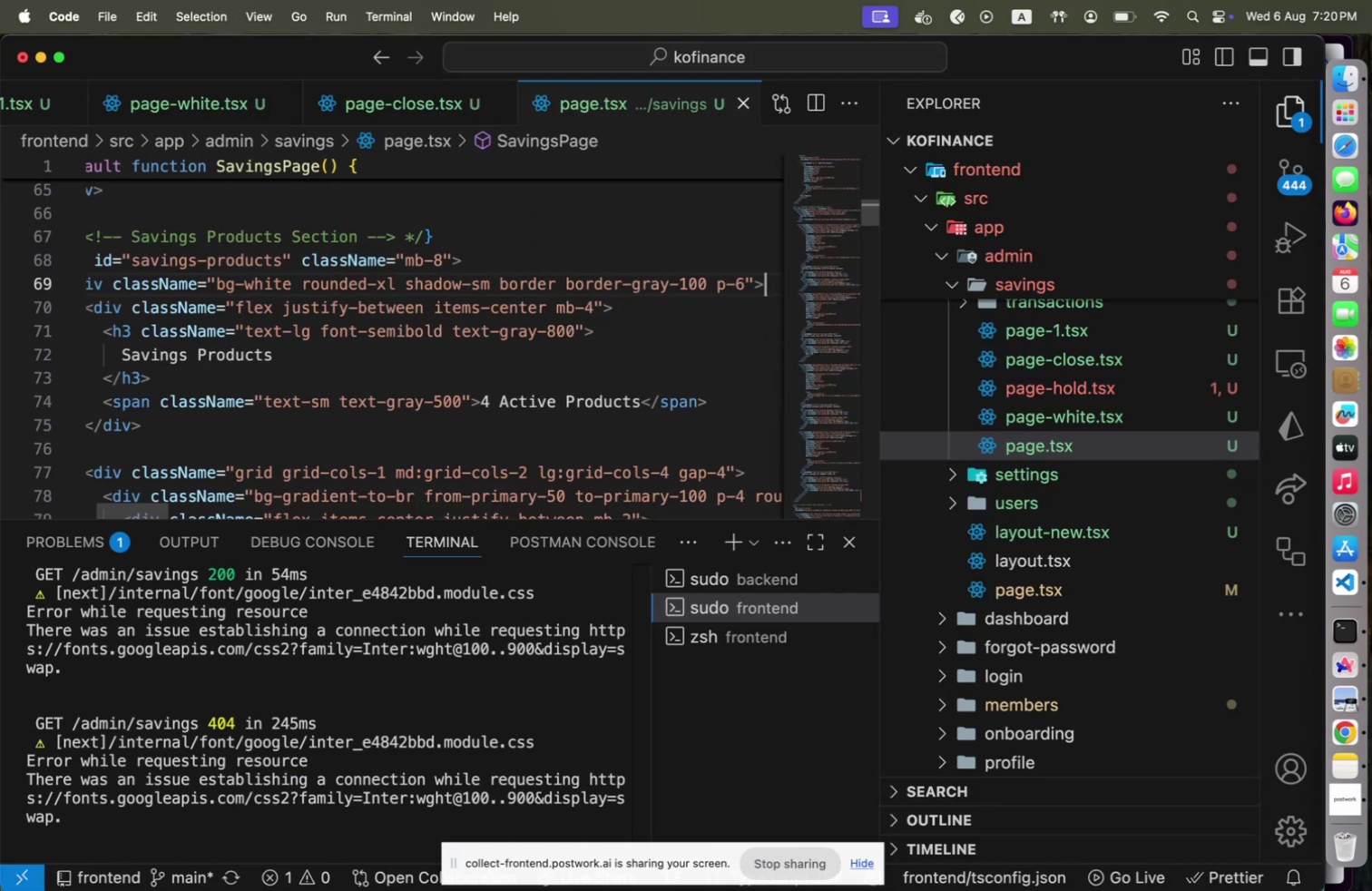 
key(ArrowLeft)
 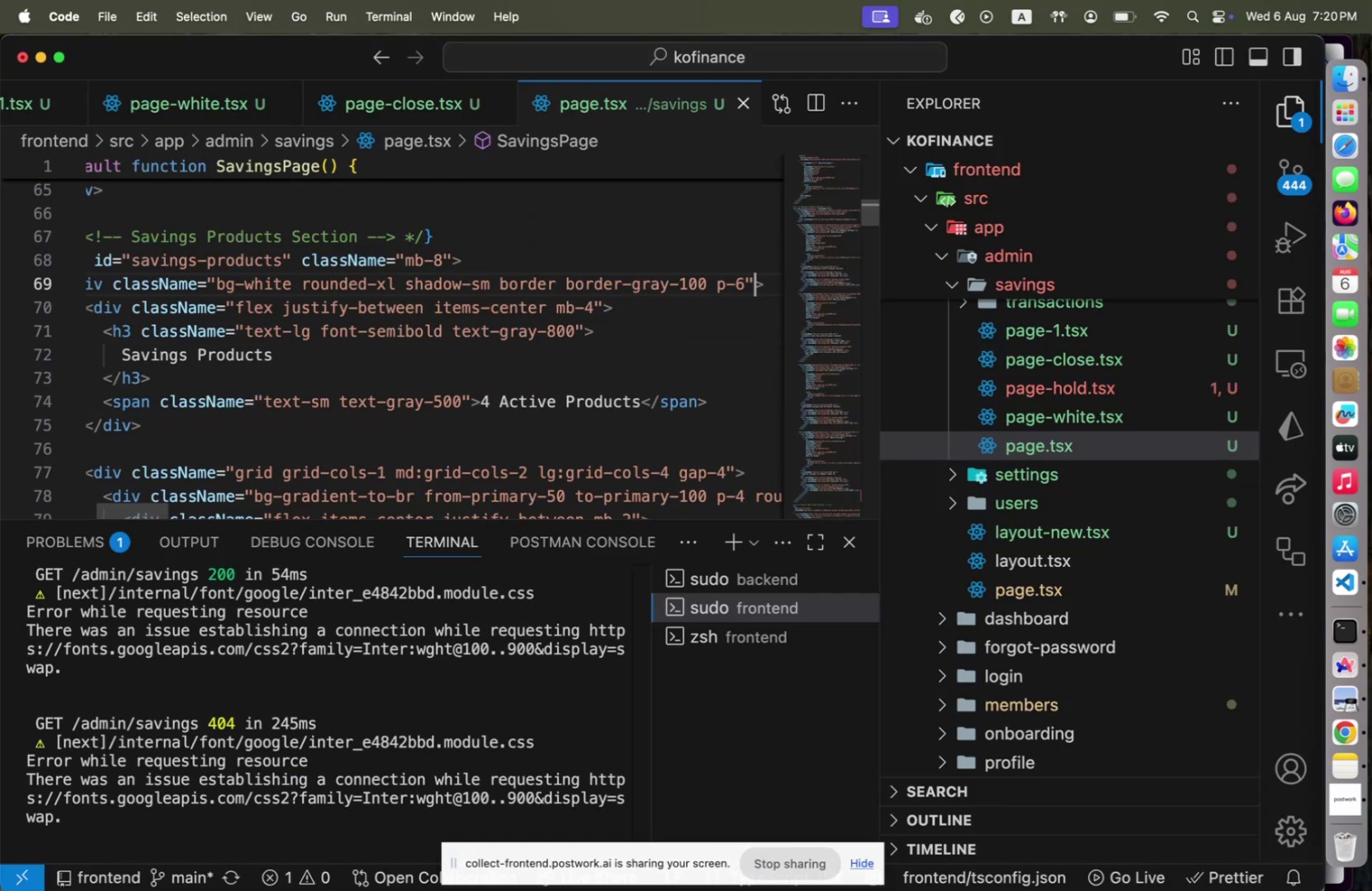 
key(ArrowLeft)
 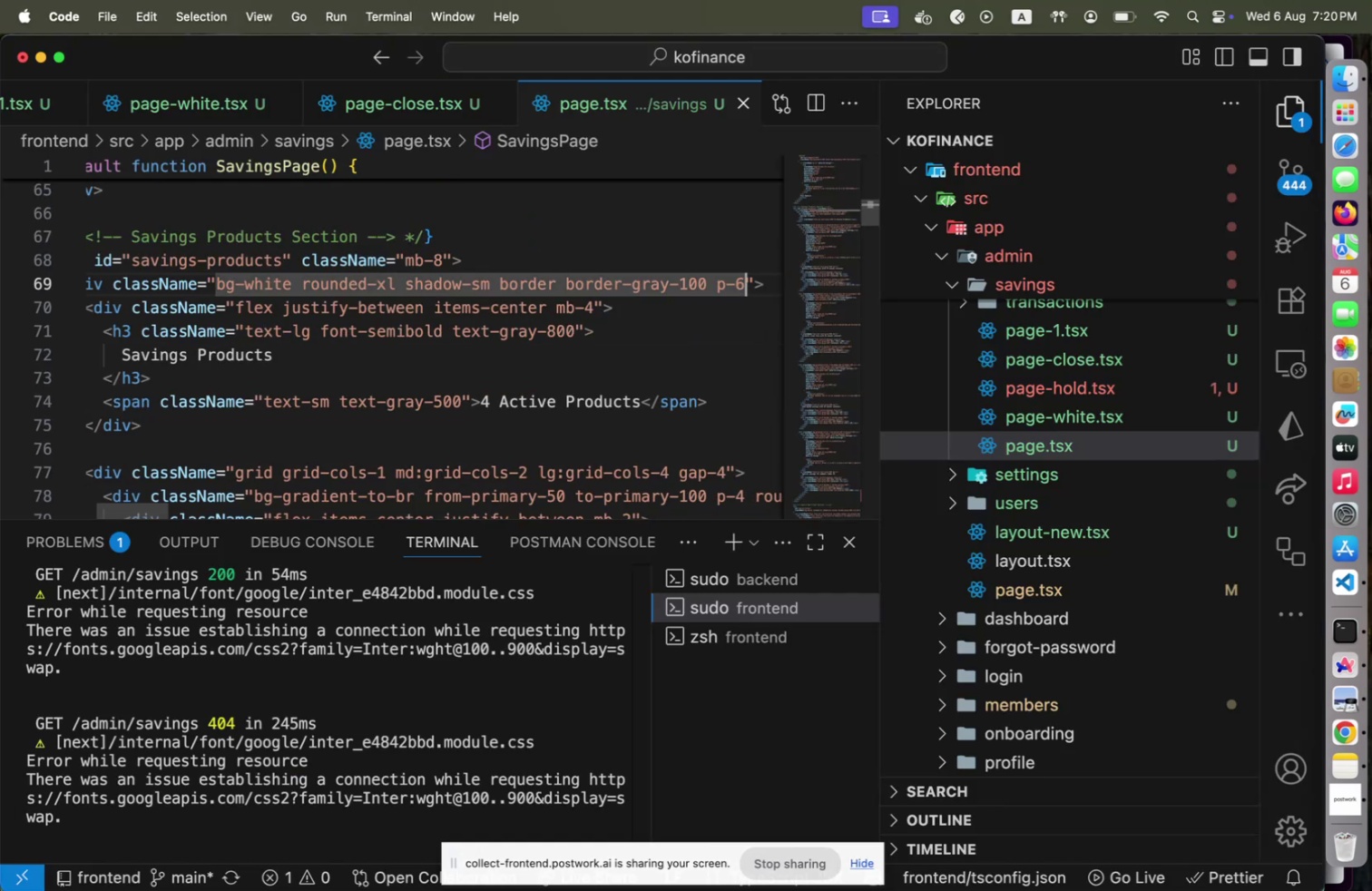 
key(Home)
 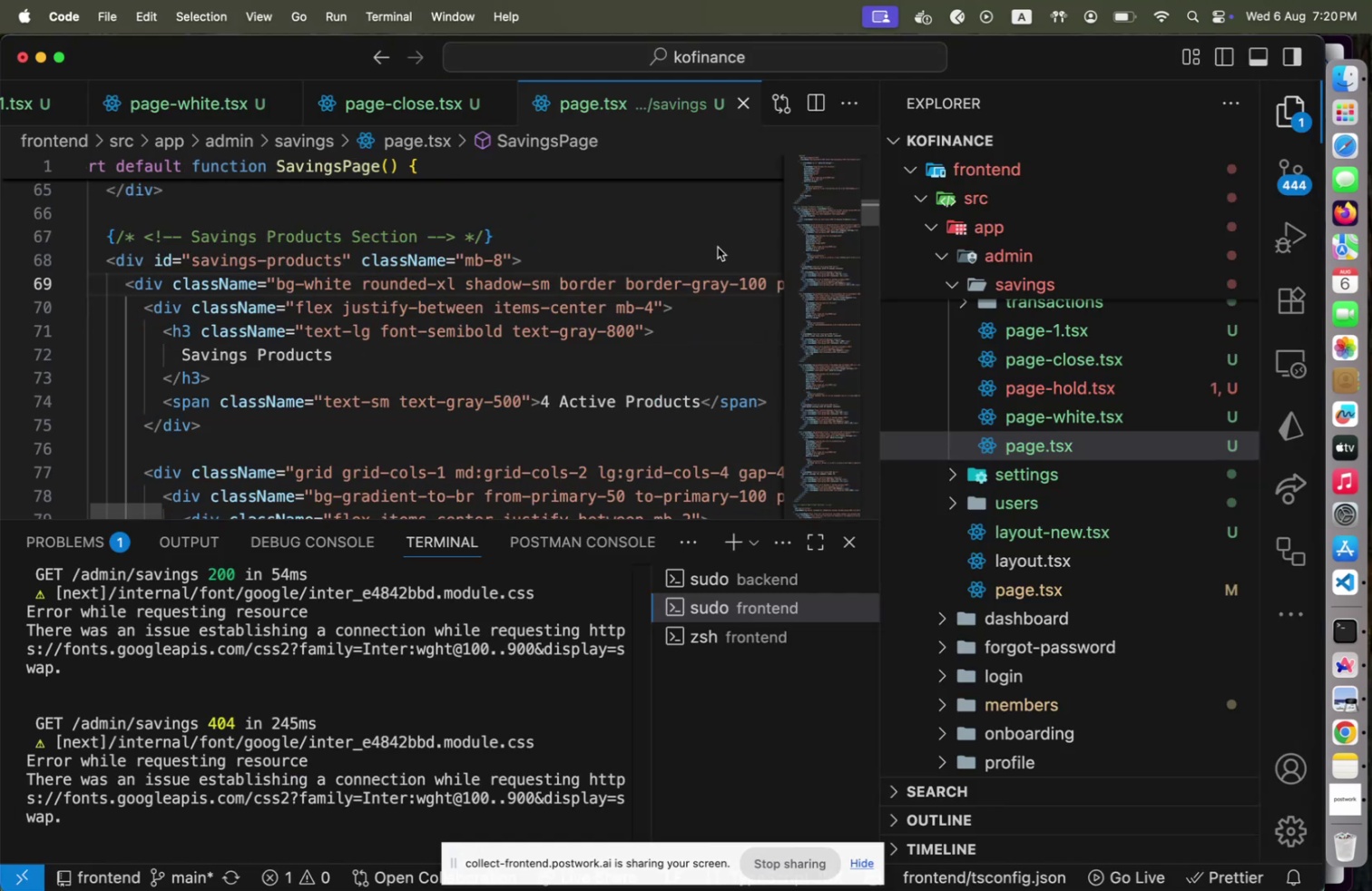 
left_click([546, 282])
 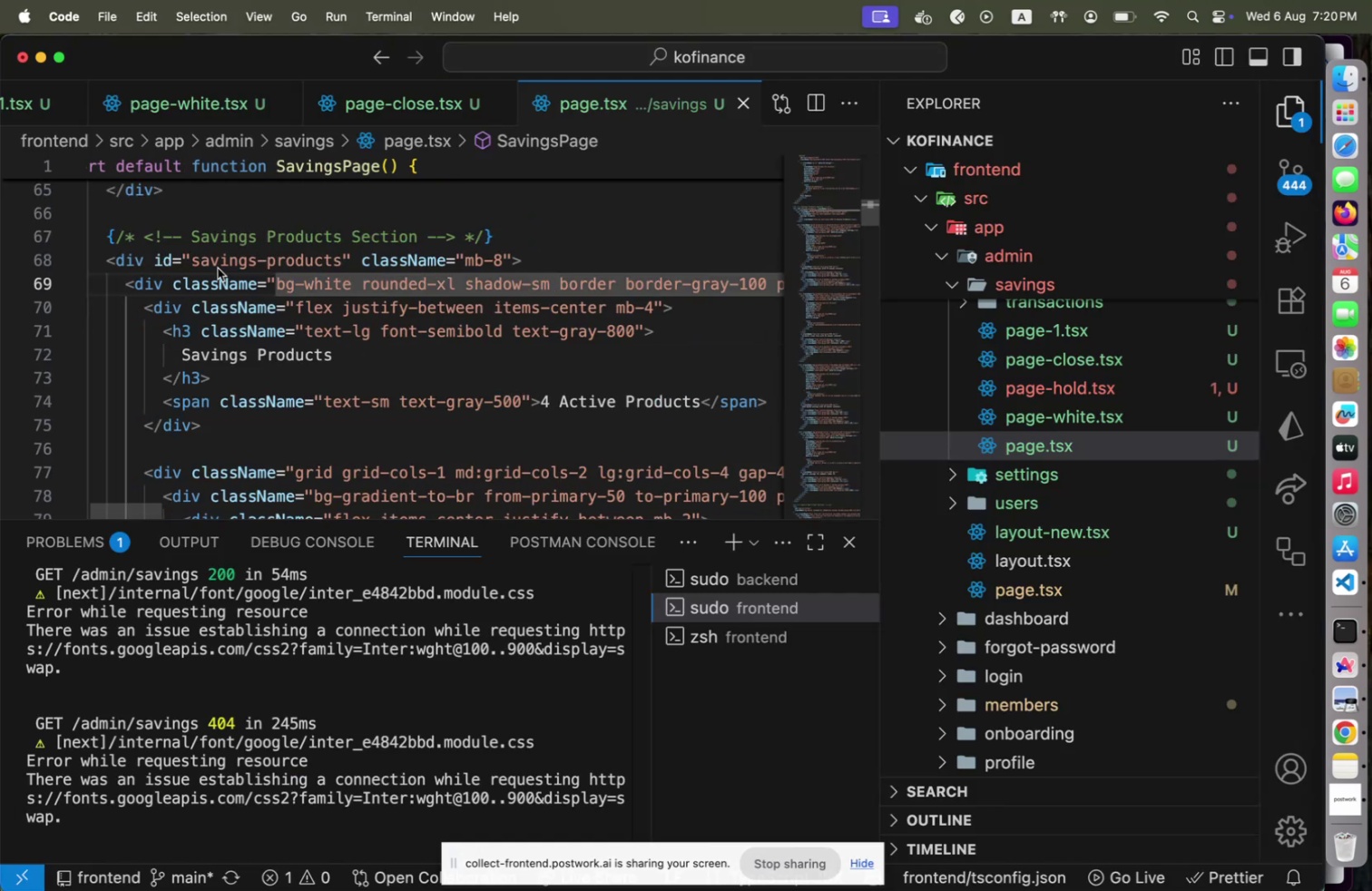 
left_click([144, 289])
 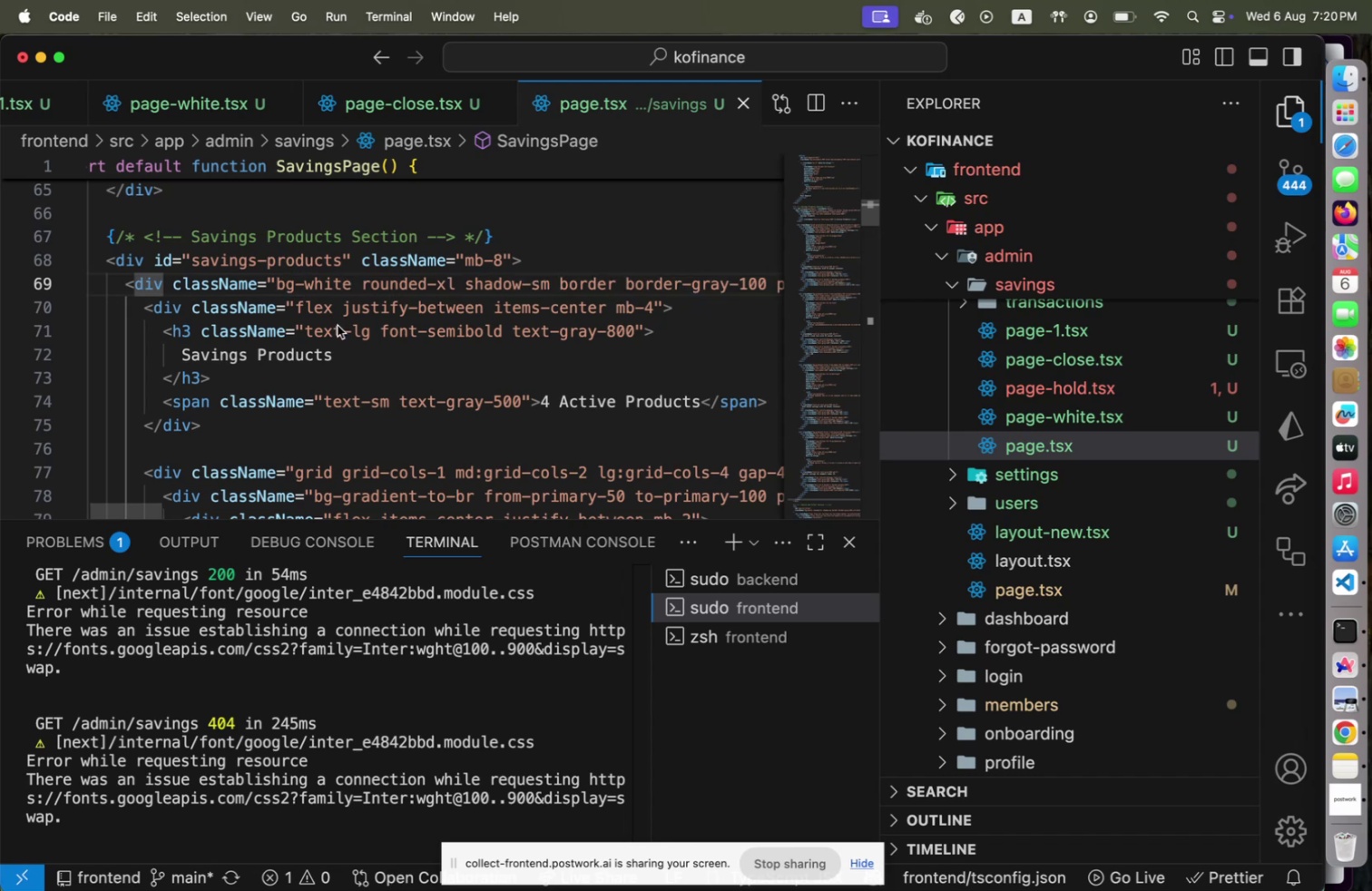 
key(Meta+CommandLeft)
 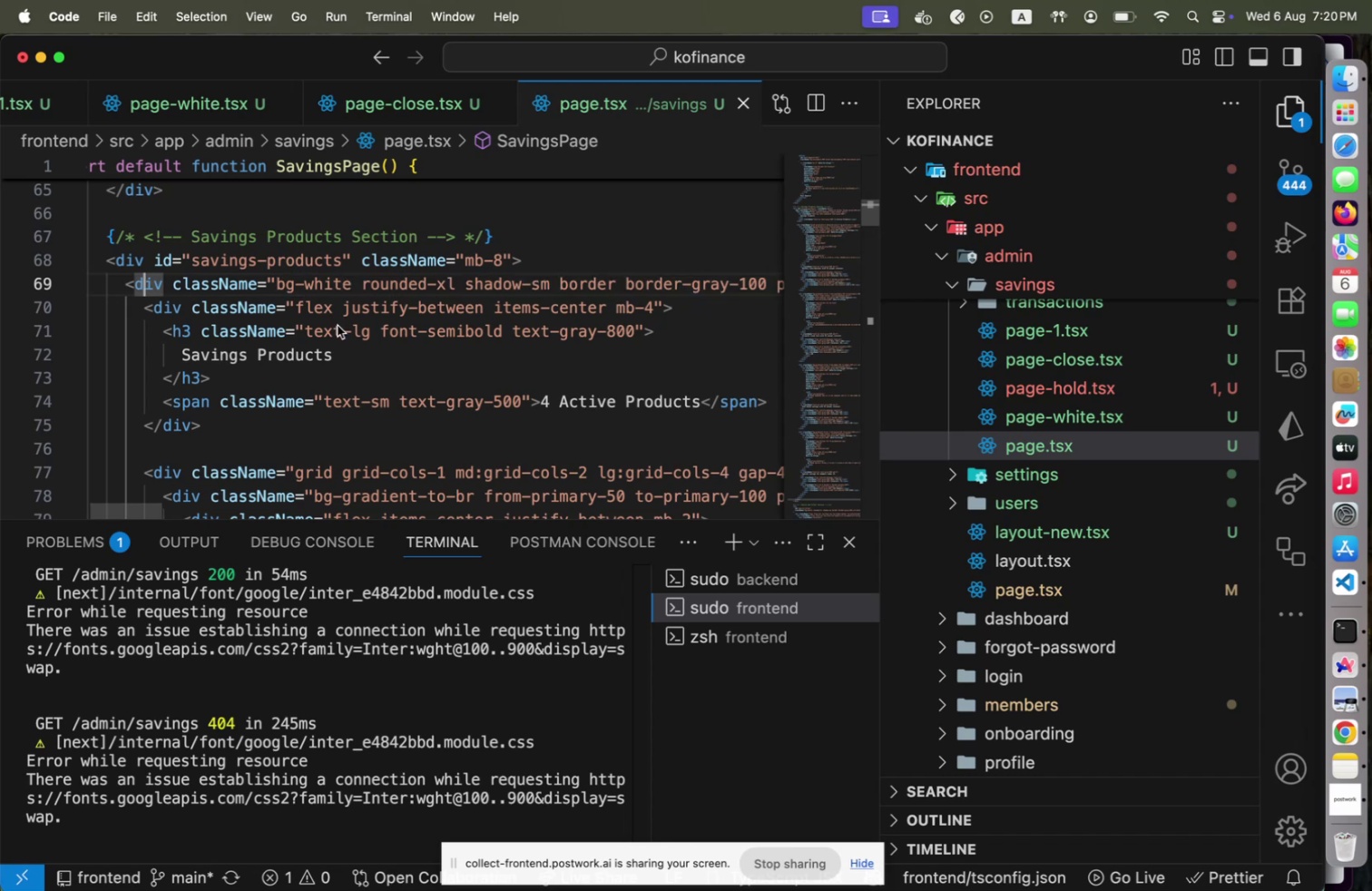 
key(Meta+Tab)
 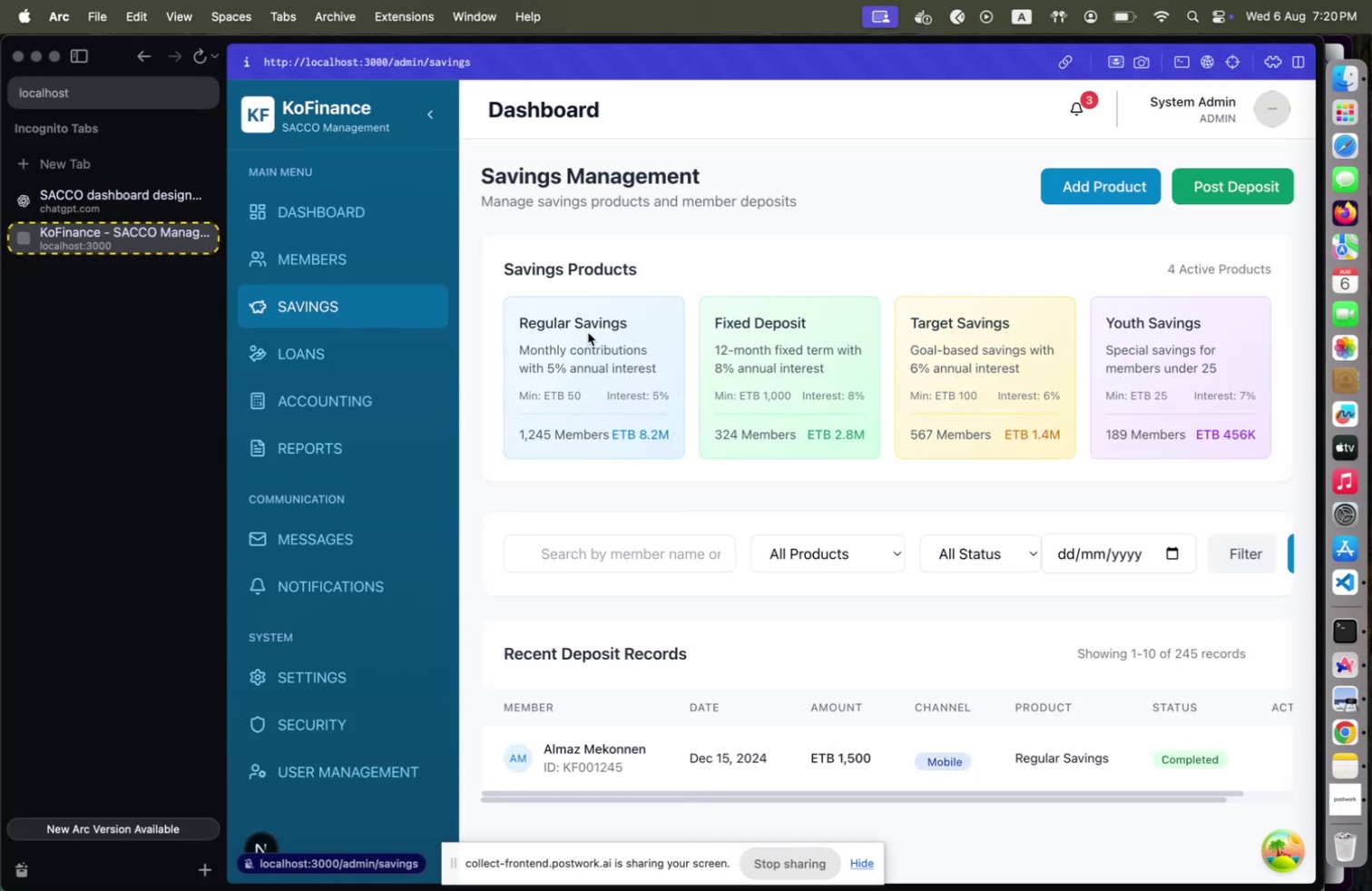 
key(Meta+CommandLeft)
 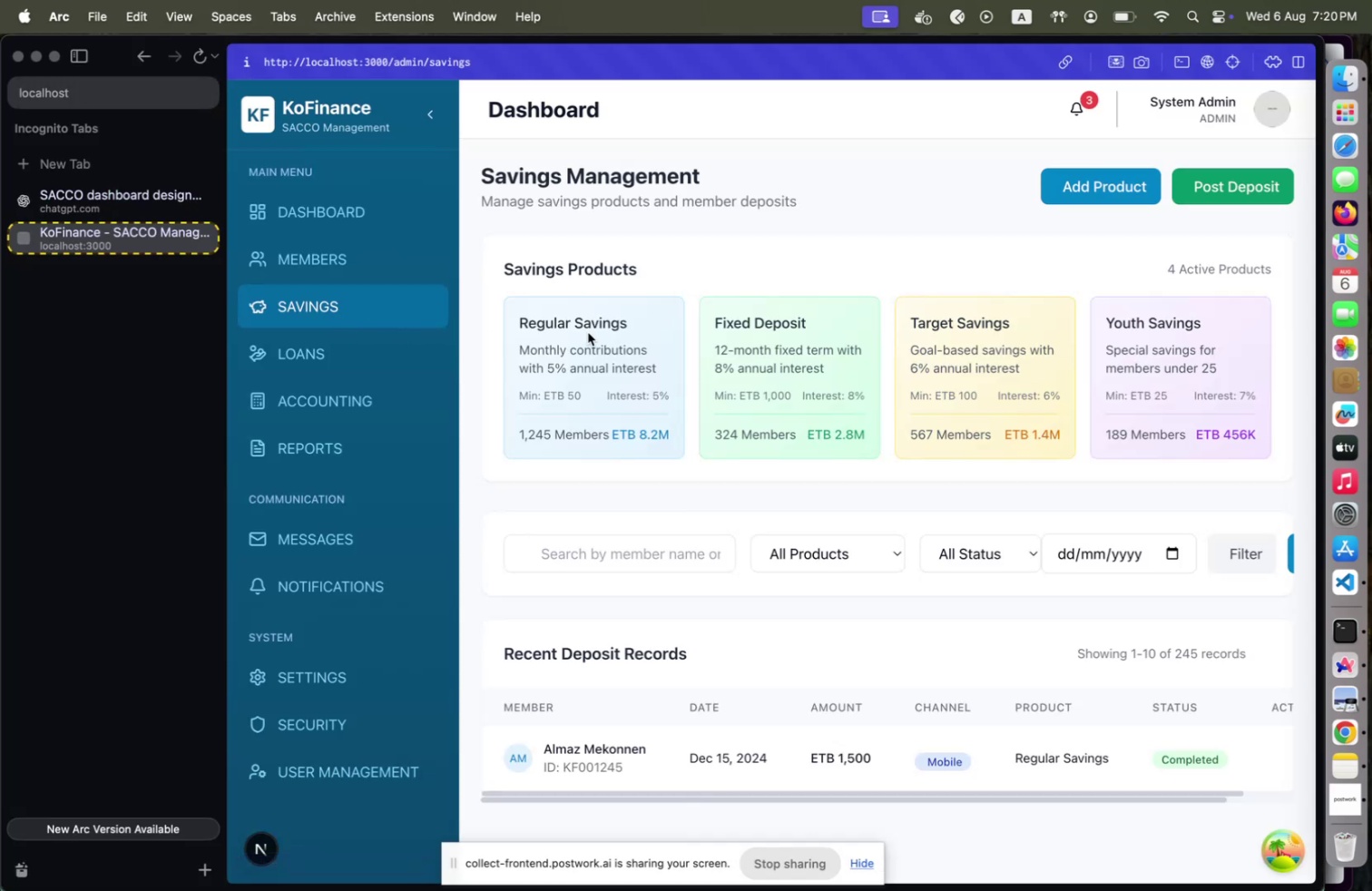 
key(Meta+Tab)
 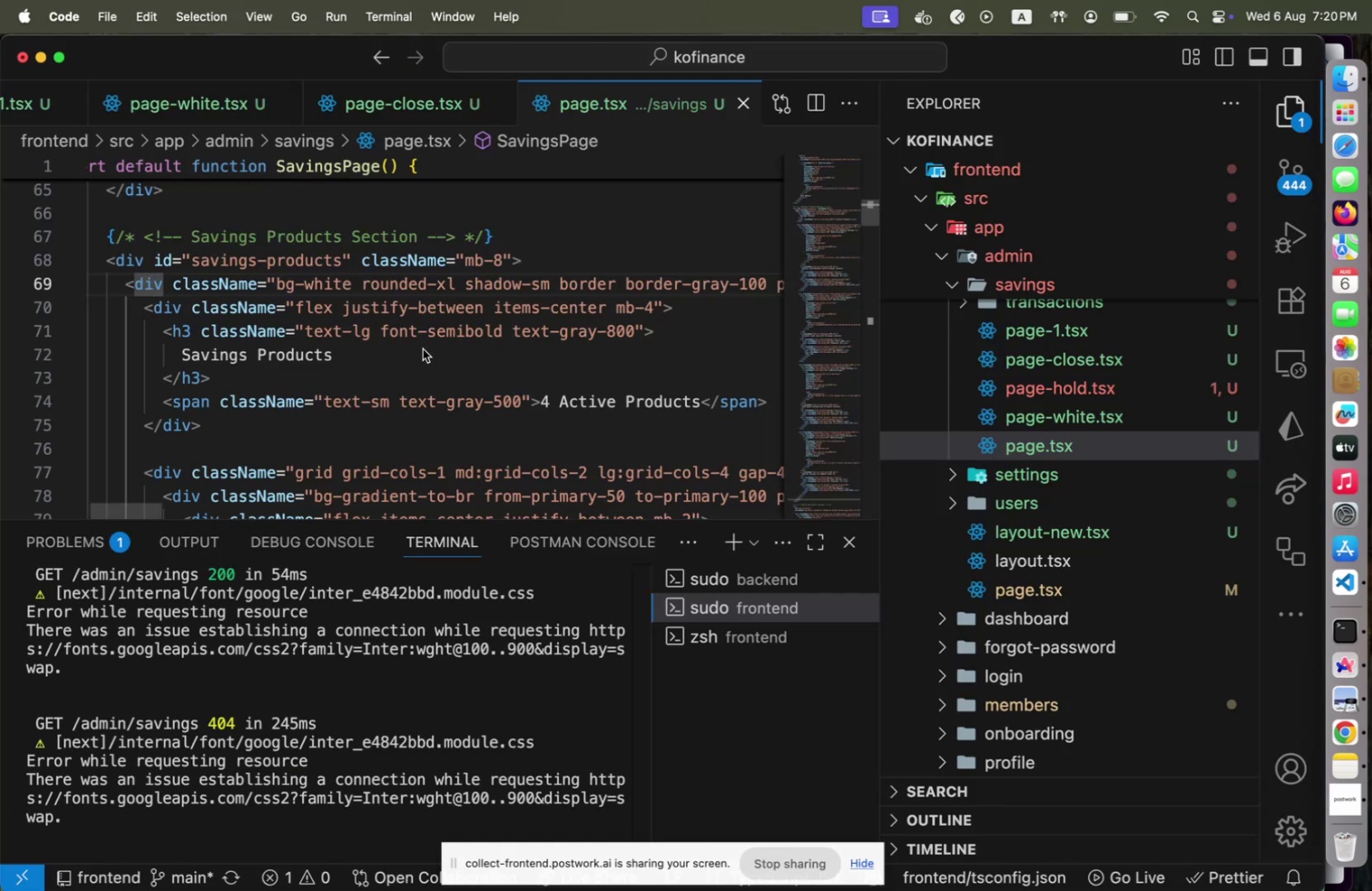 
left_click([423, 348])
 